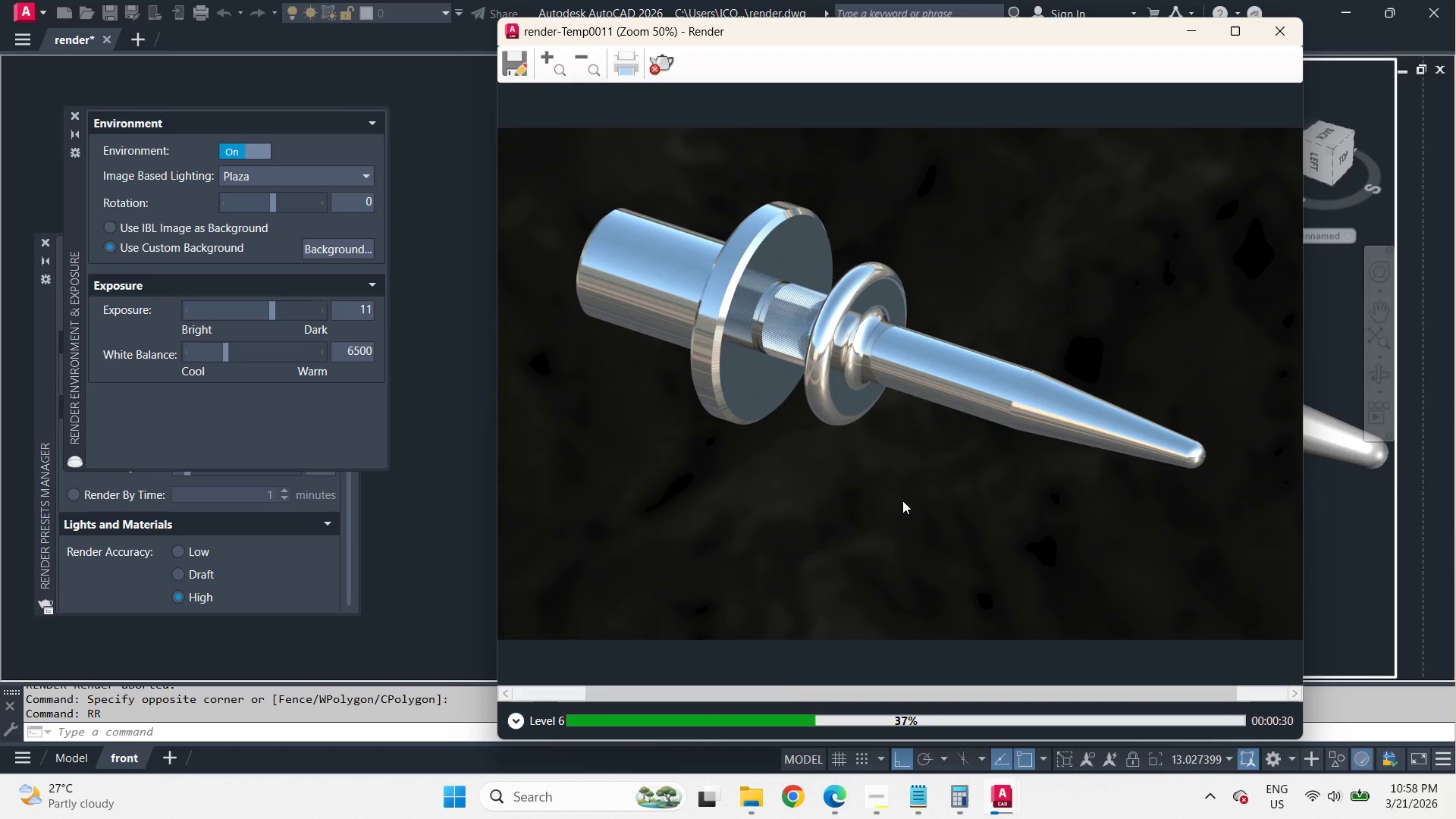 
wait(9.12)
 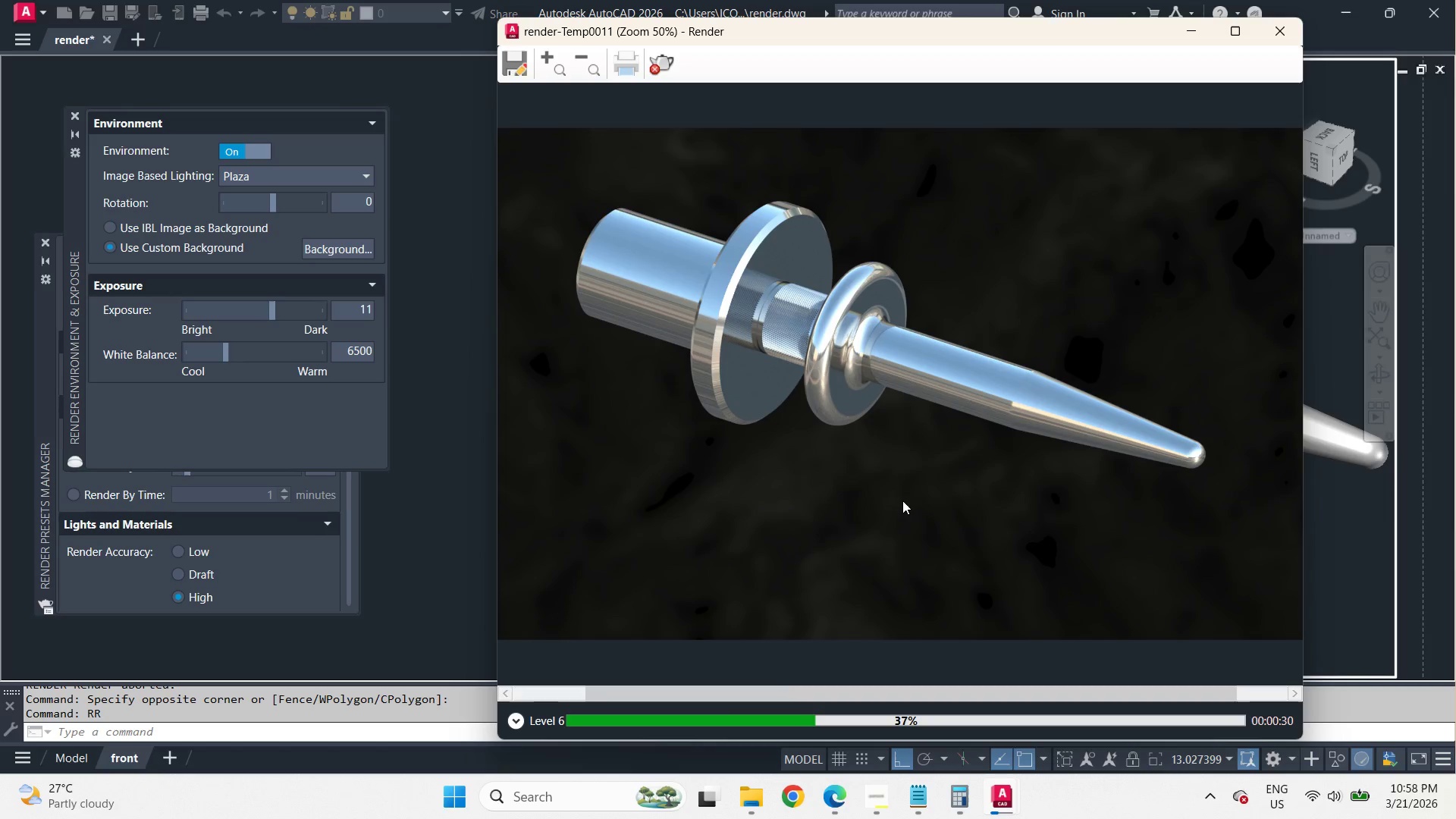 
left_click([342, 183])
 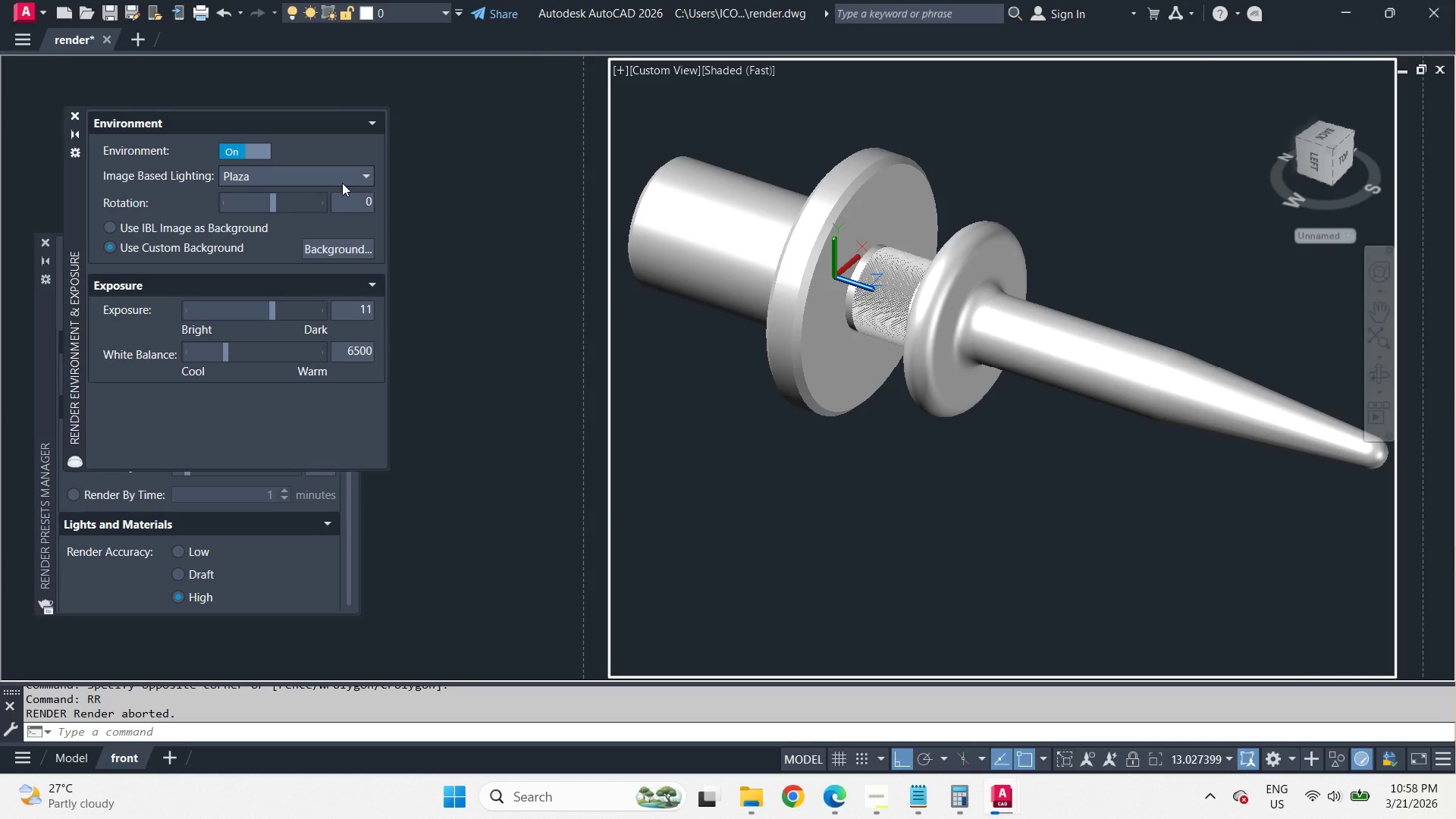 
left_click([342, 183])
 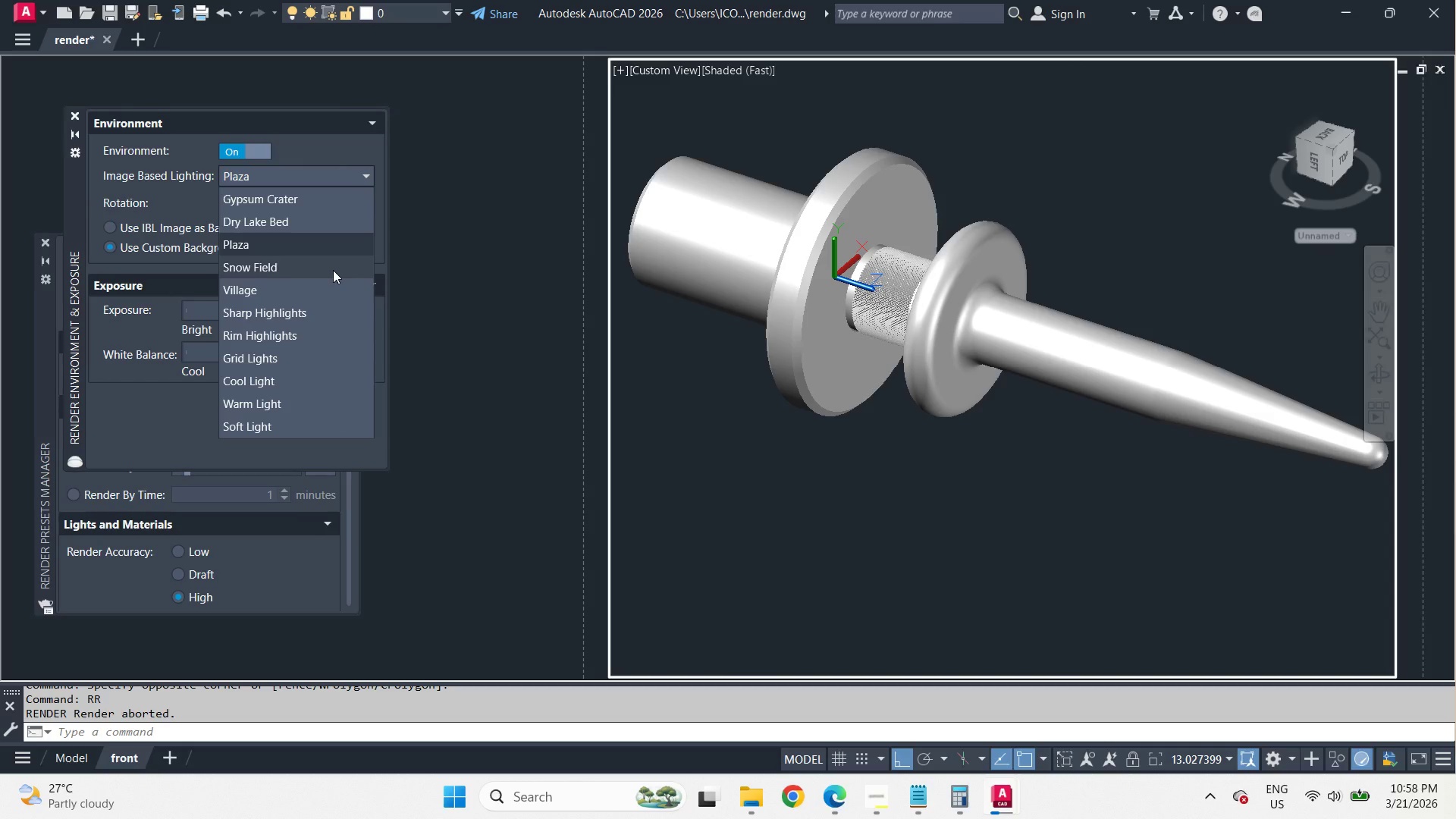 
wait(5.91)
 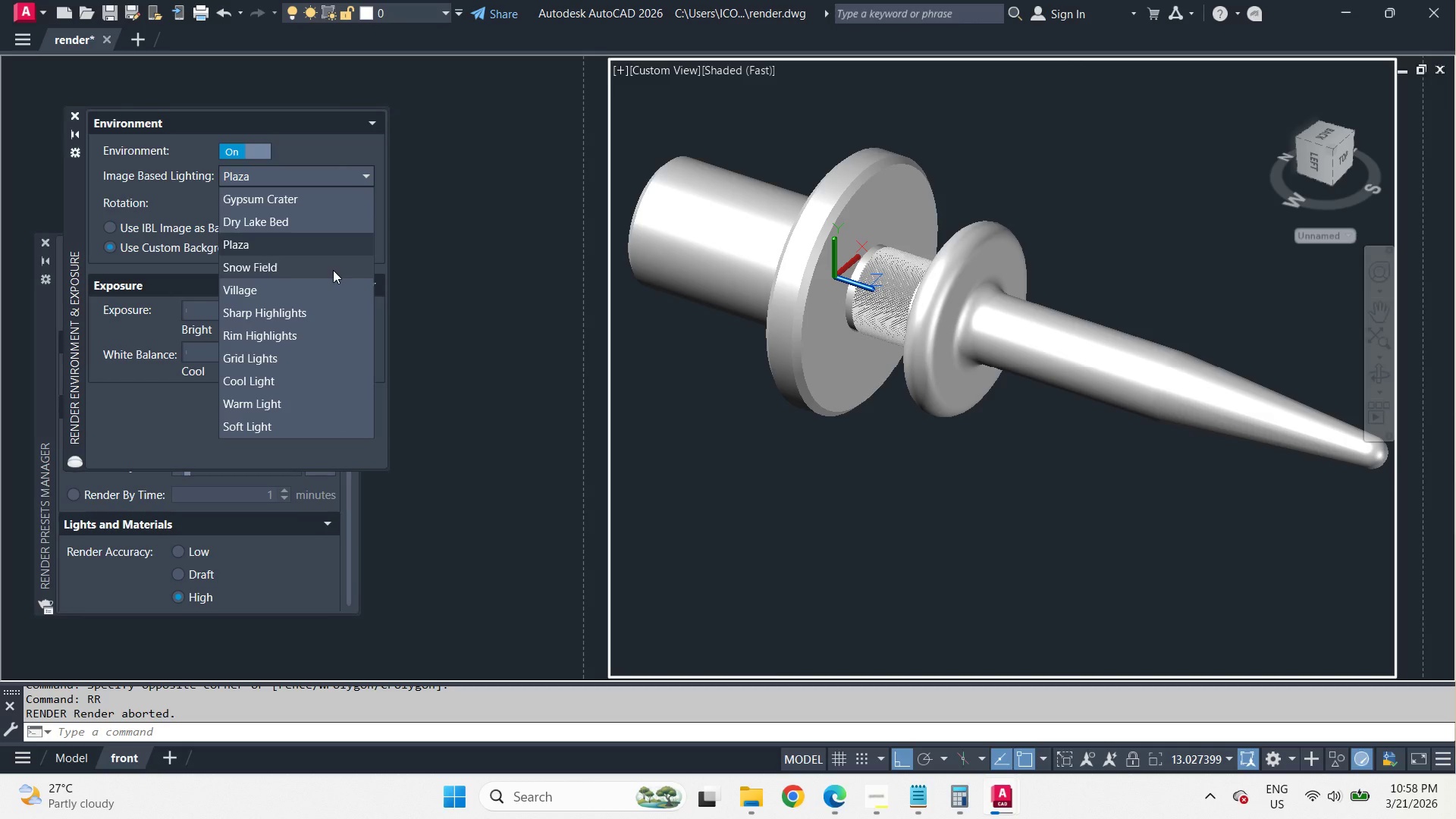 
left_click([344, 179])
 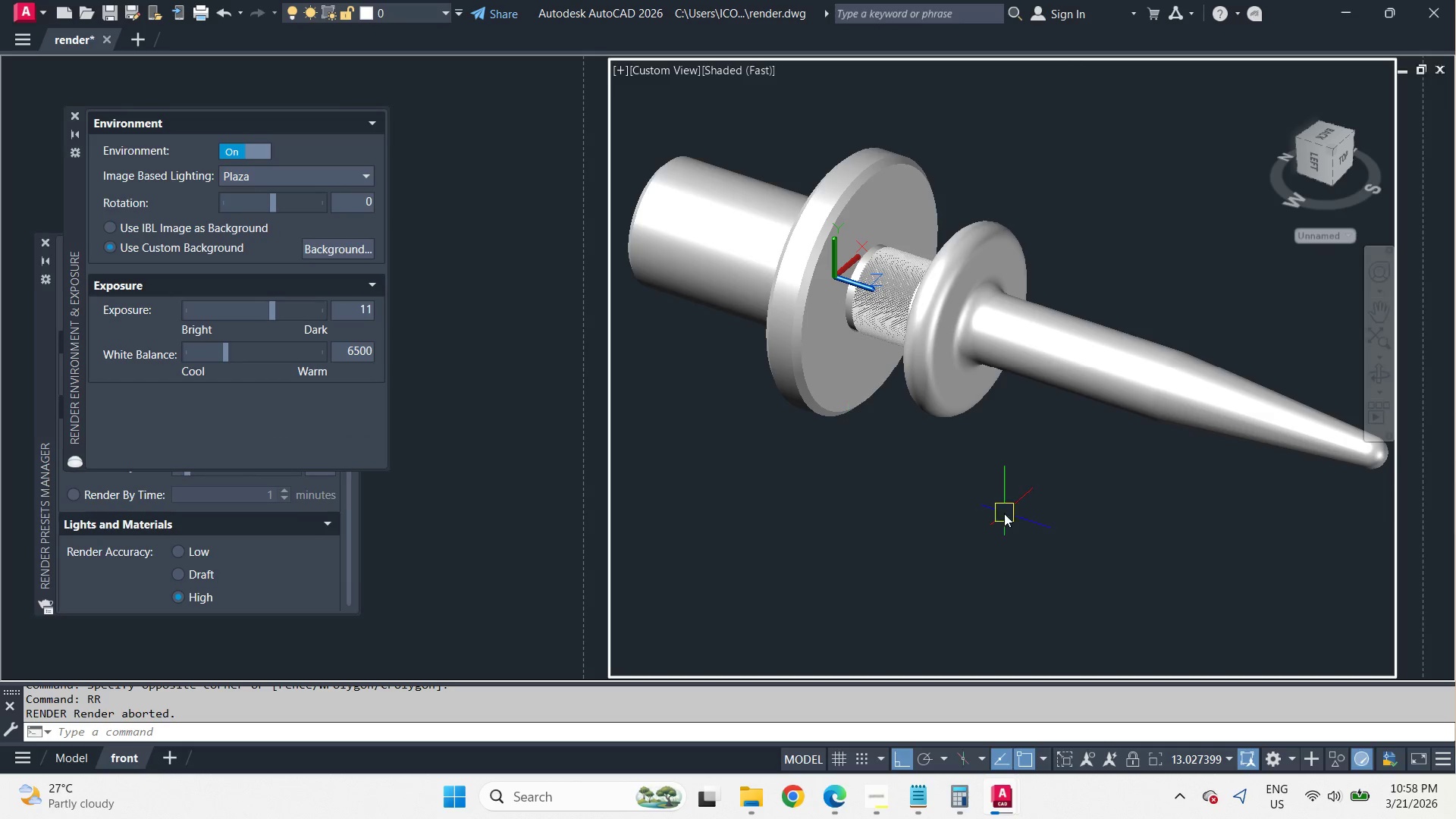 
wait(5.5)
 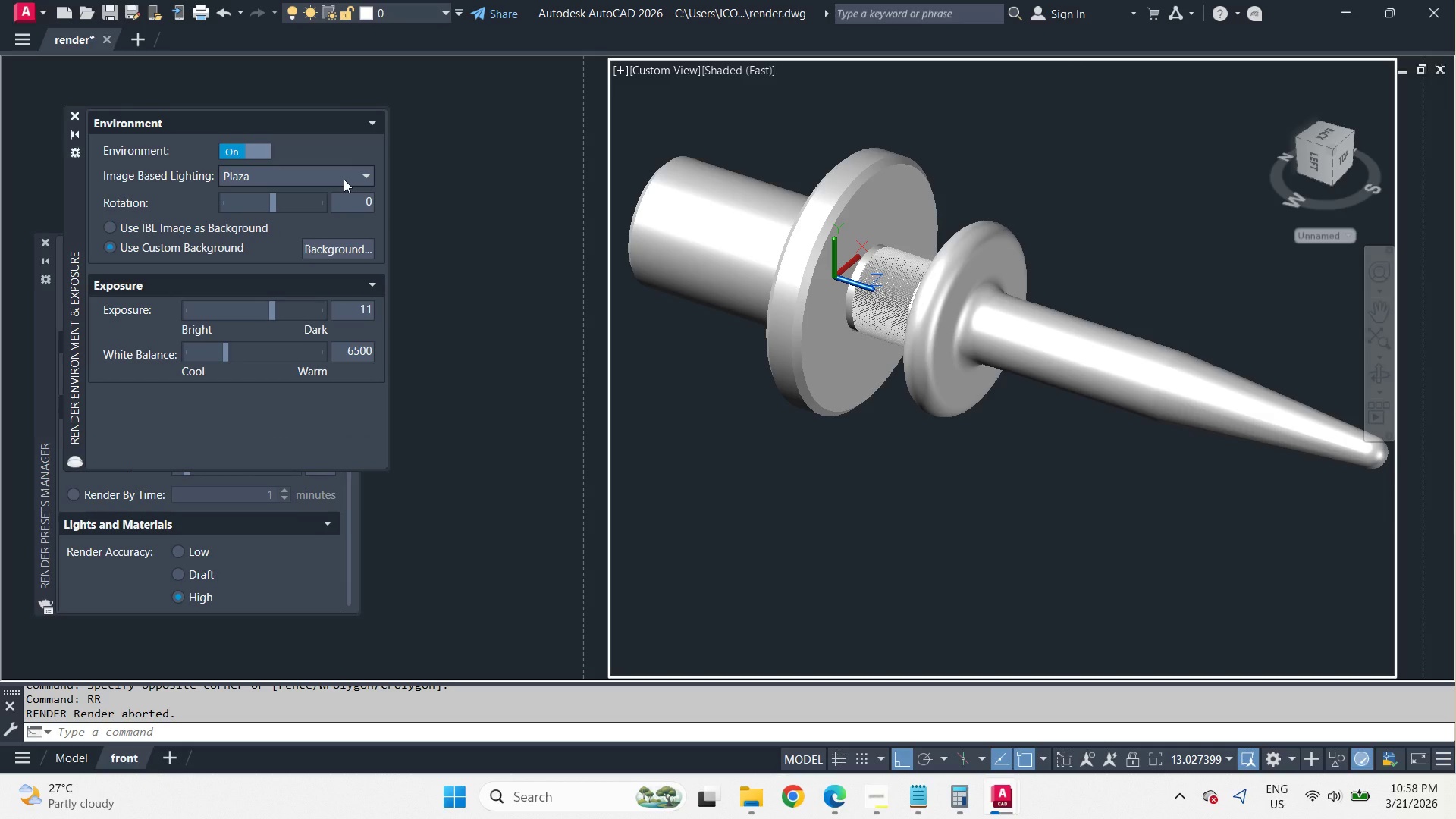 
double_click([930, 499])
 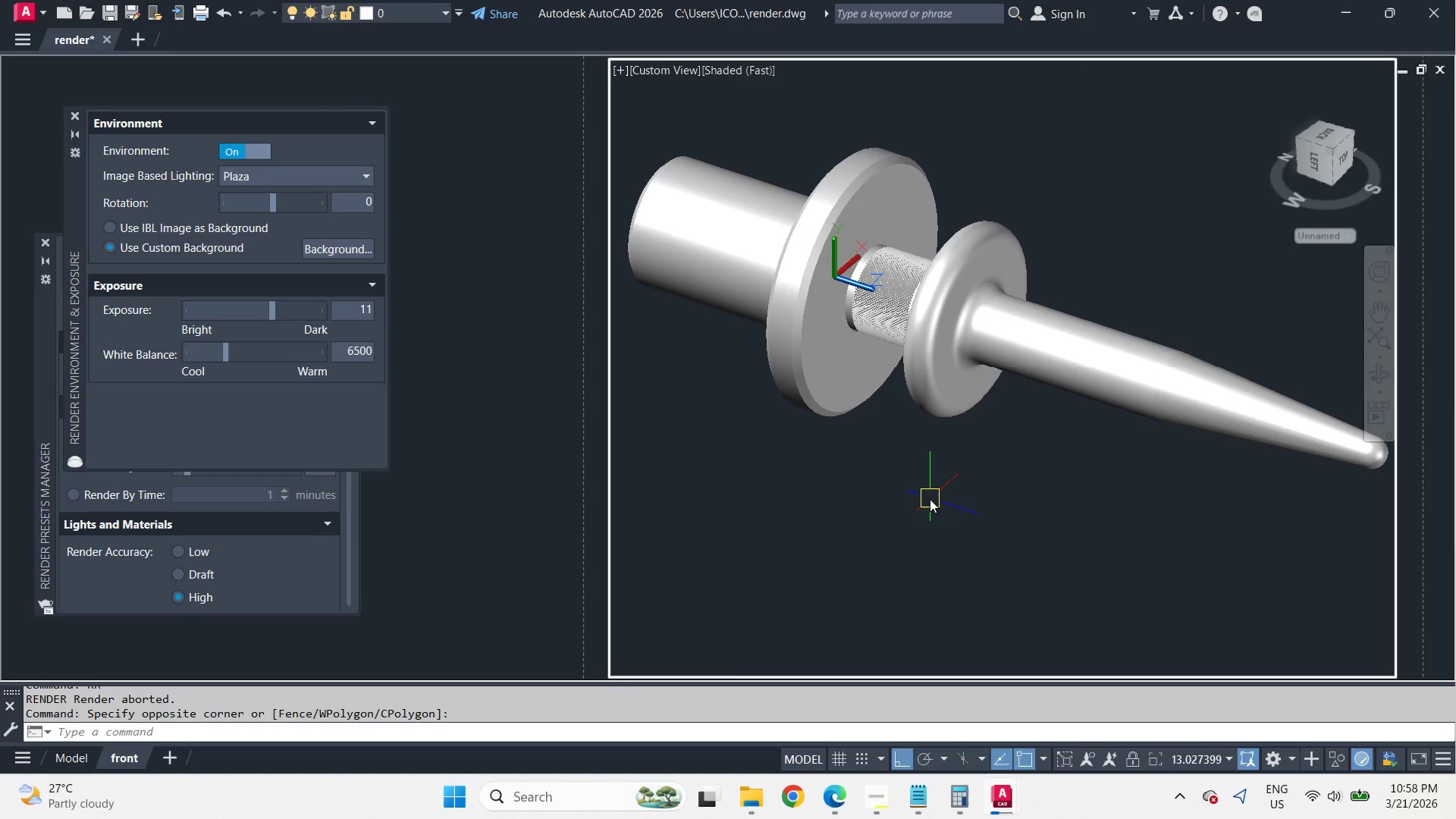 
type(-v t -v fr )
 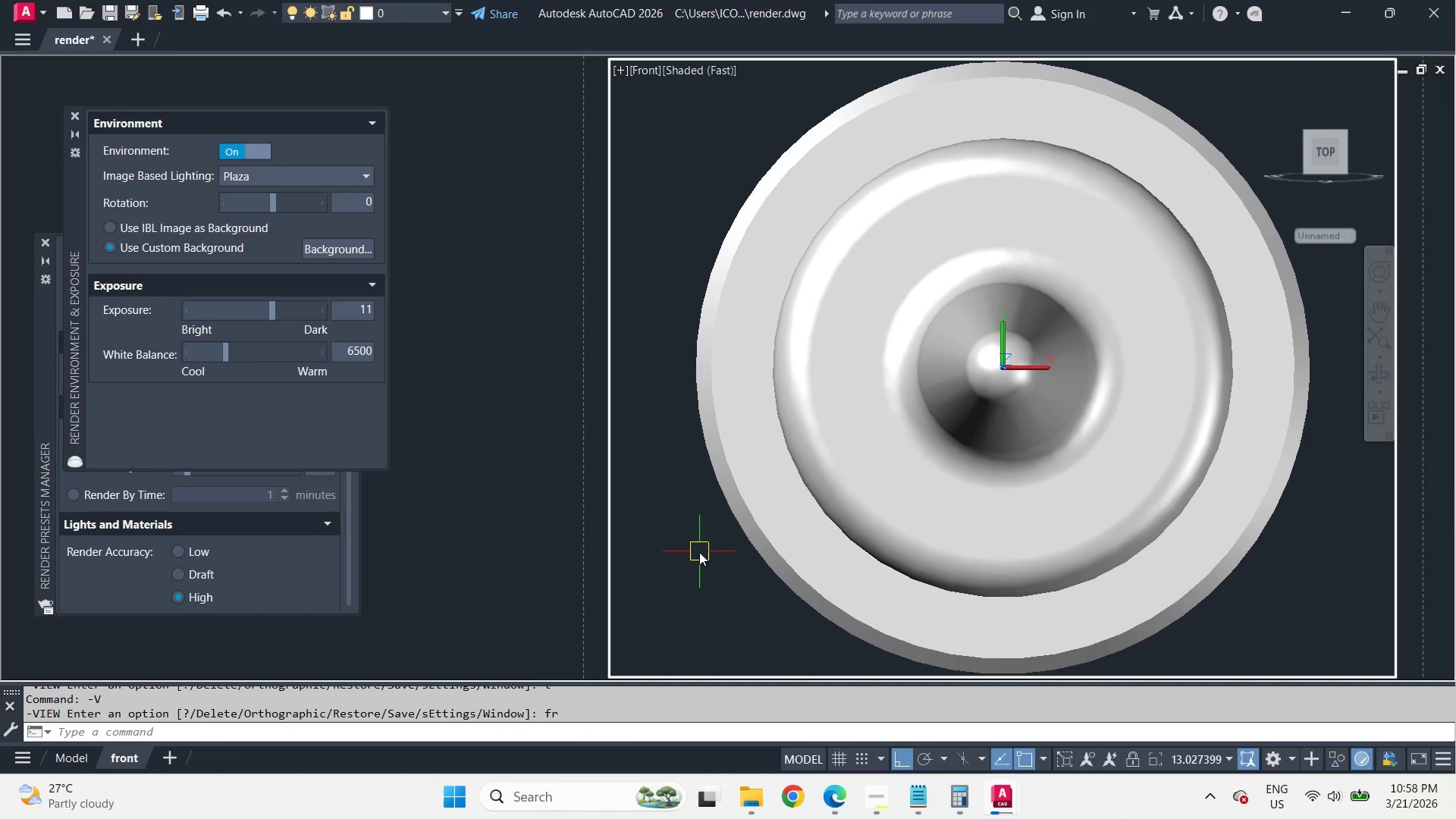 
type(rr )
 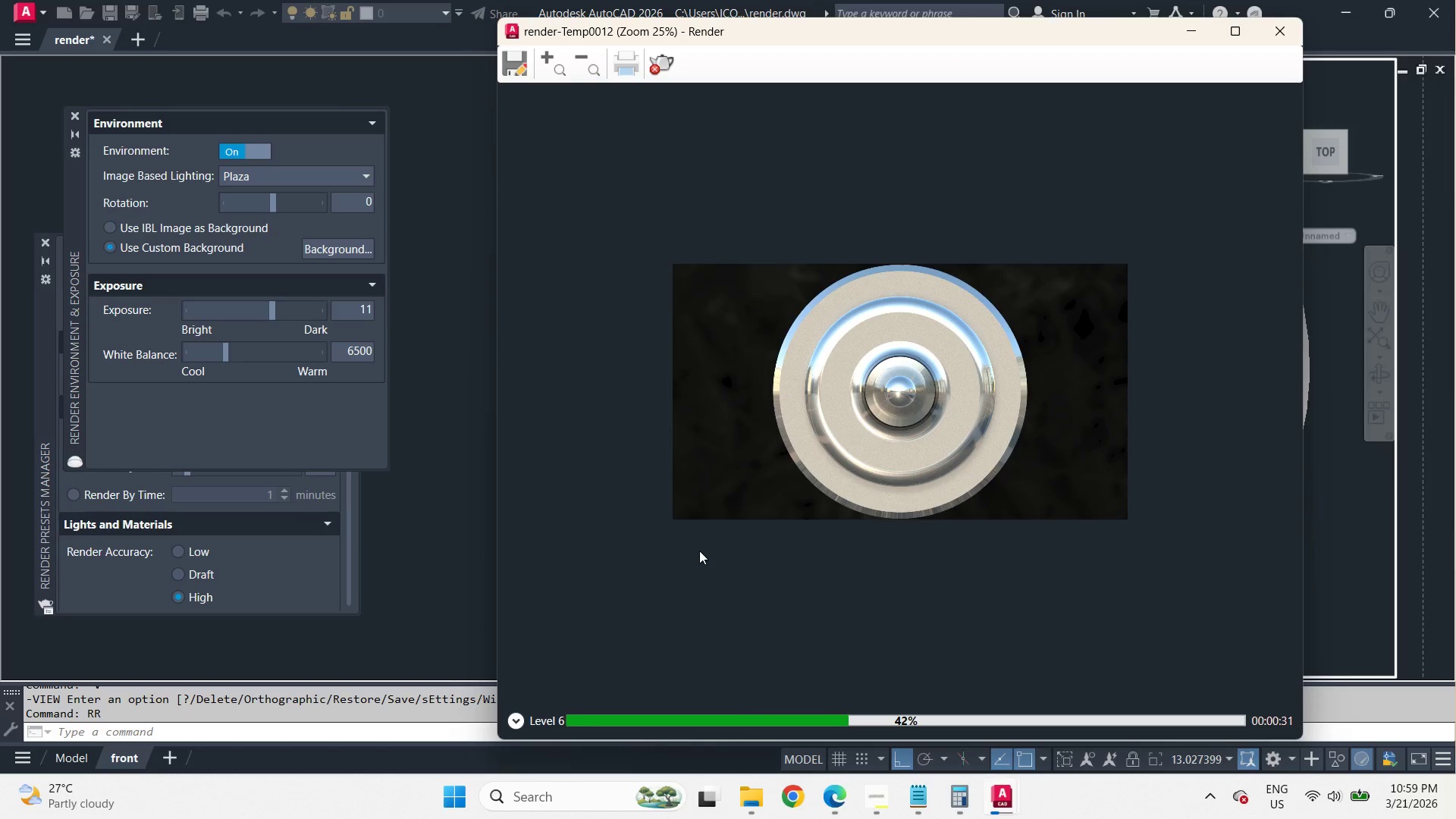 
wait(36.84)
 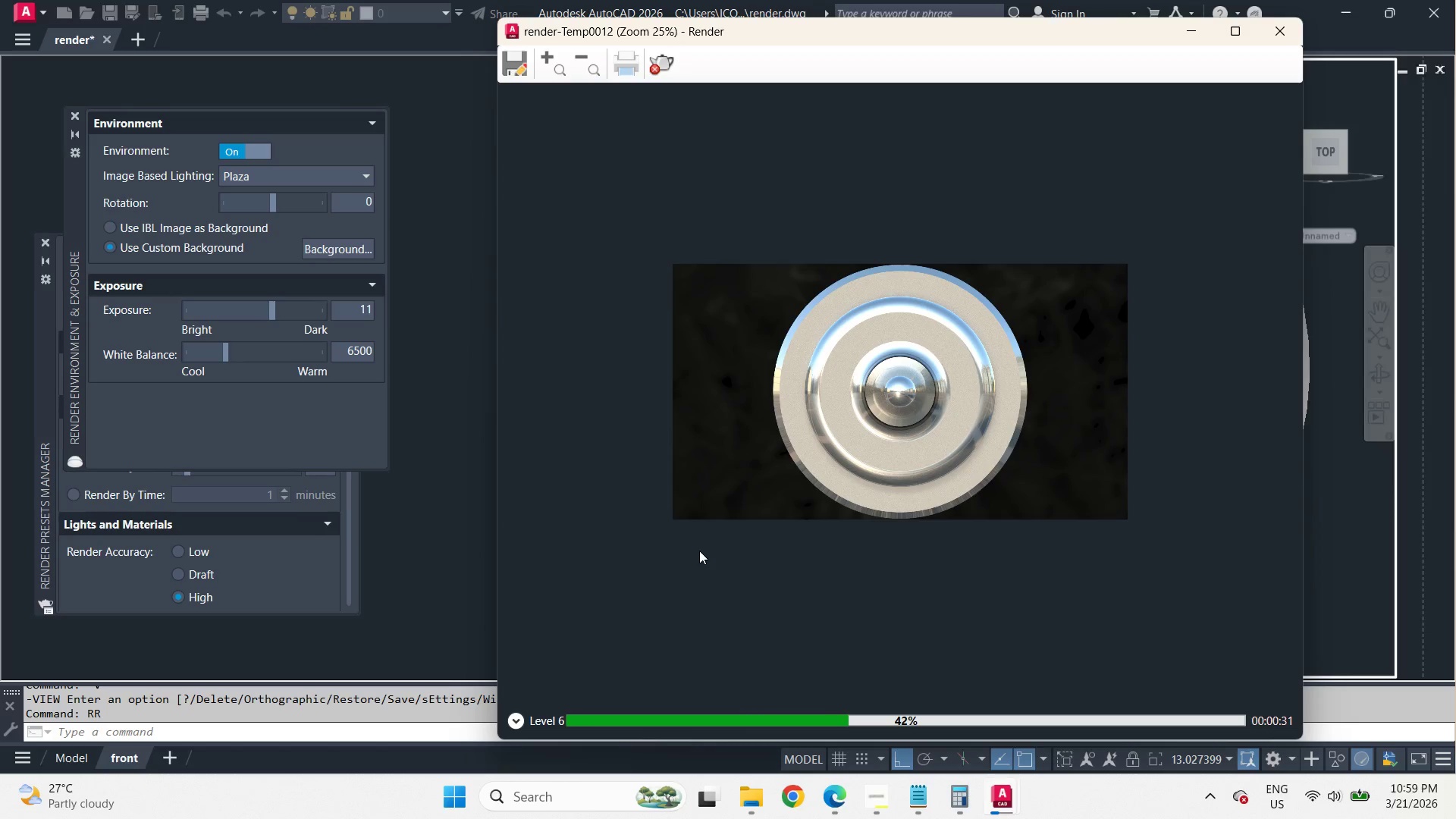 
scroll: coordinate [897, 381], scroll_direction: up, amount: 2.0
 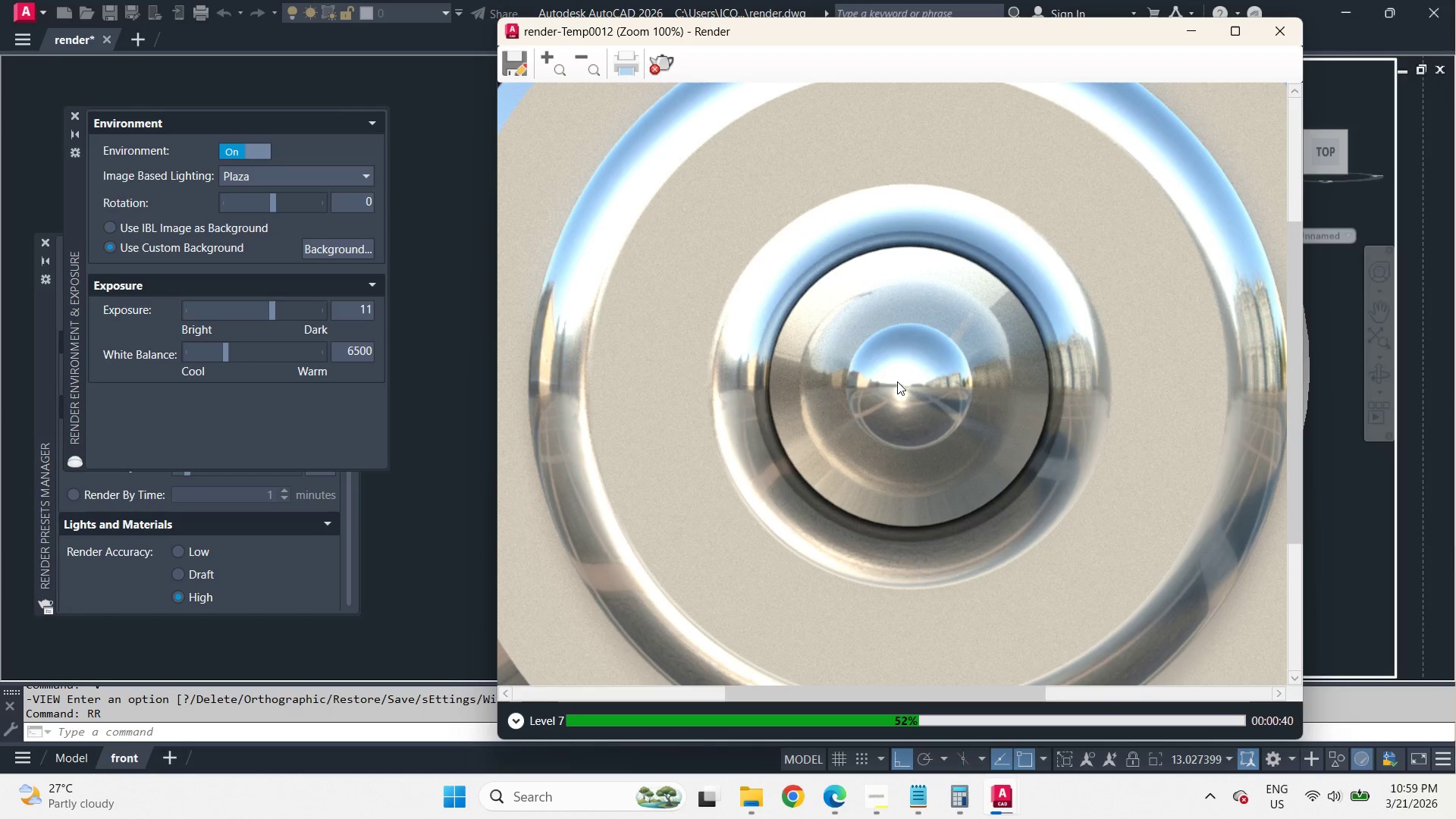 
scroll: coordinate [897, 381], scroll_direction: down, amount: 2.0
 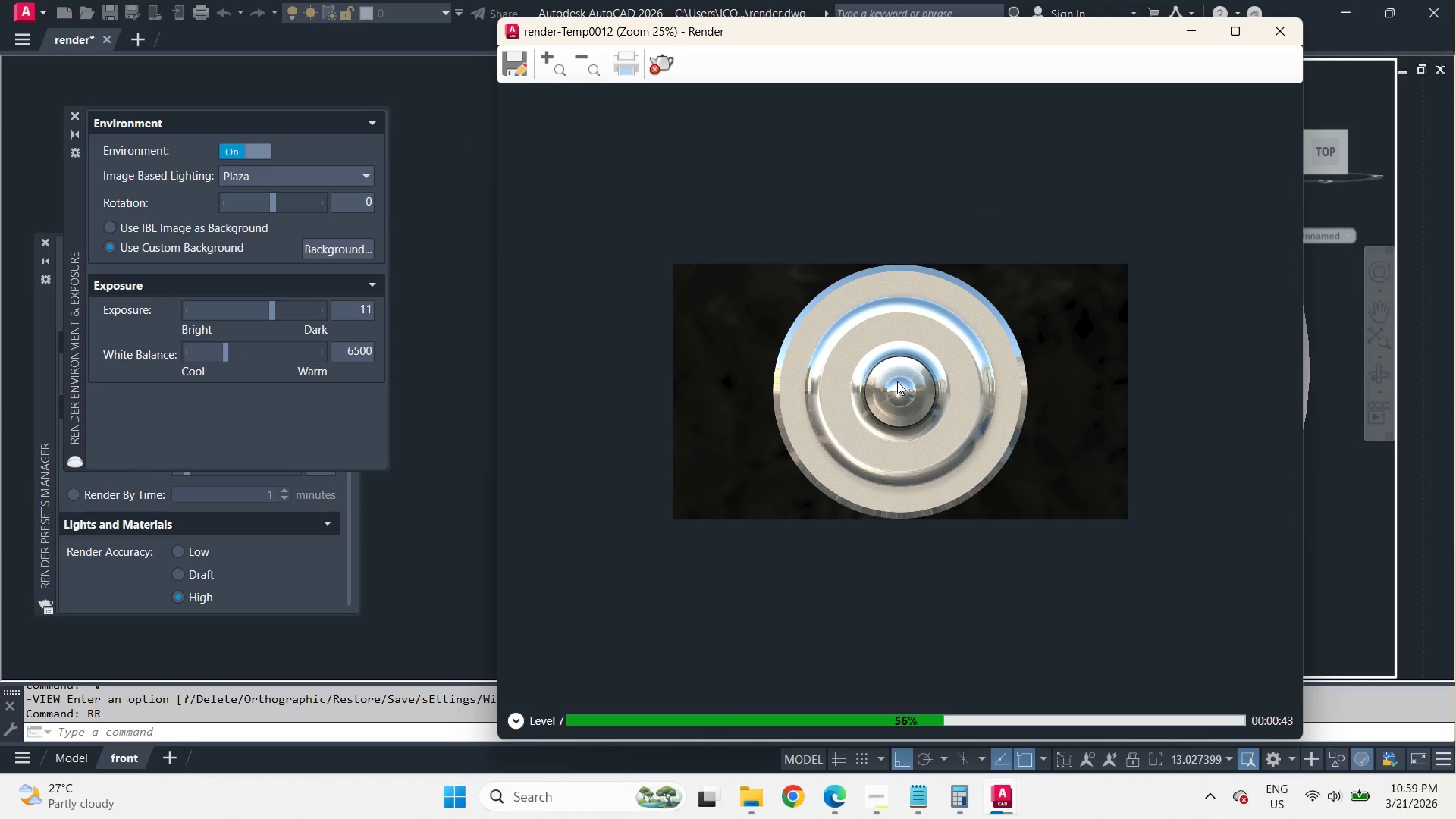 
scroll: coordinate [897, 381], scroll_direction: up, amount: 1.0
 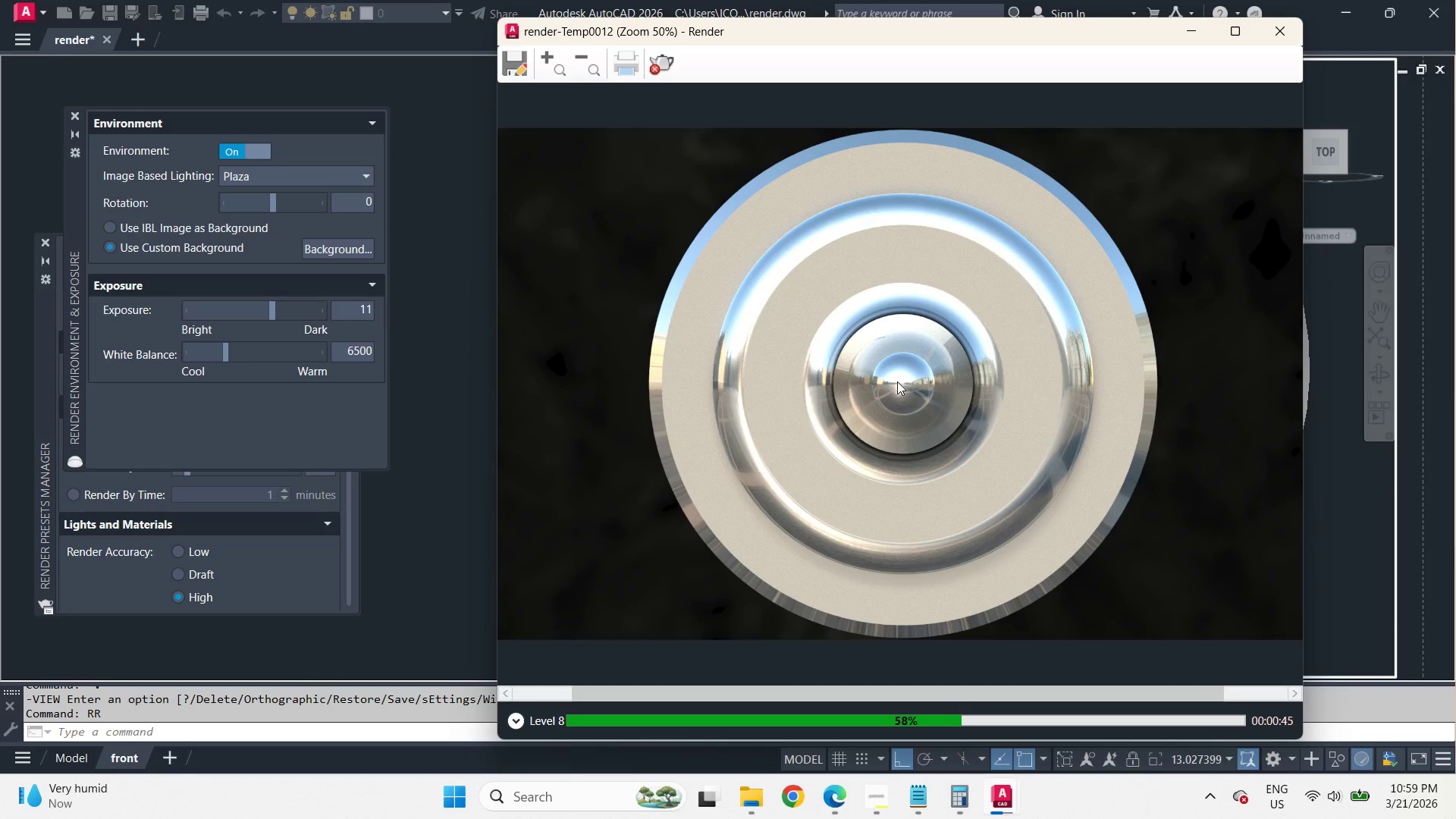 
scroll: coordinate [897, 381], scroll_direction: down, amount: 1.0
 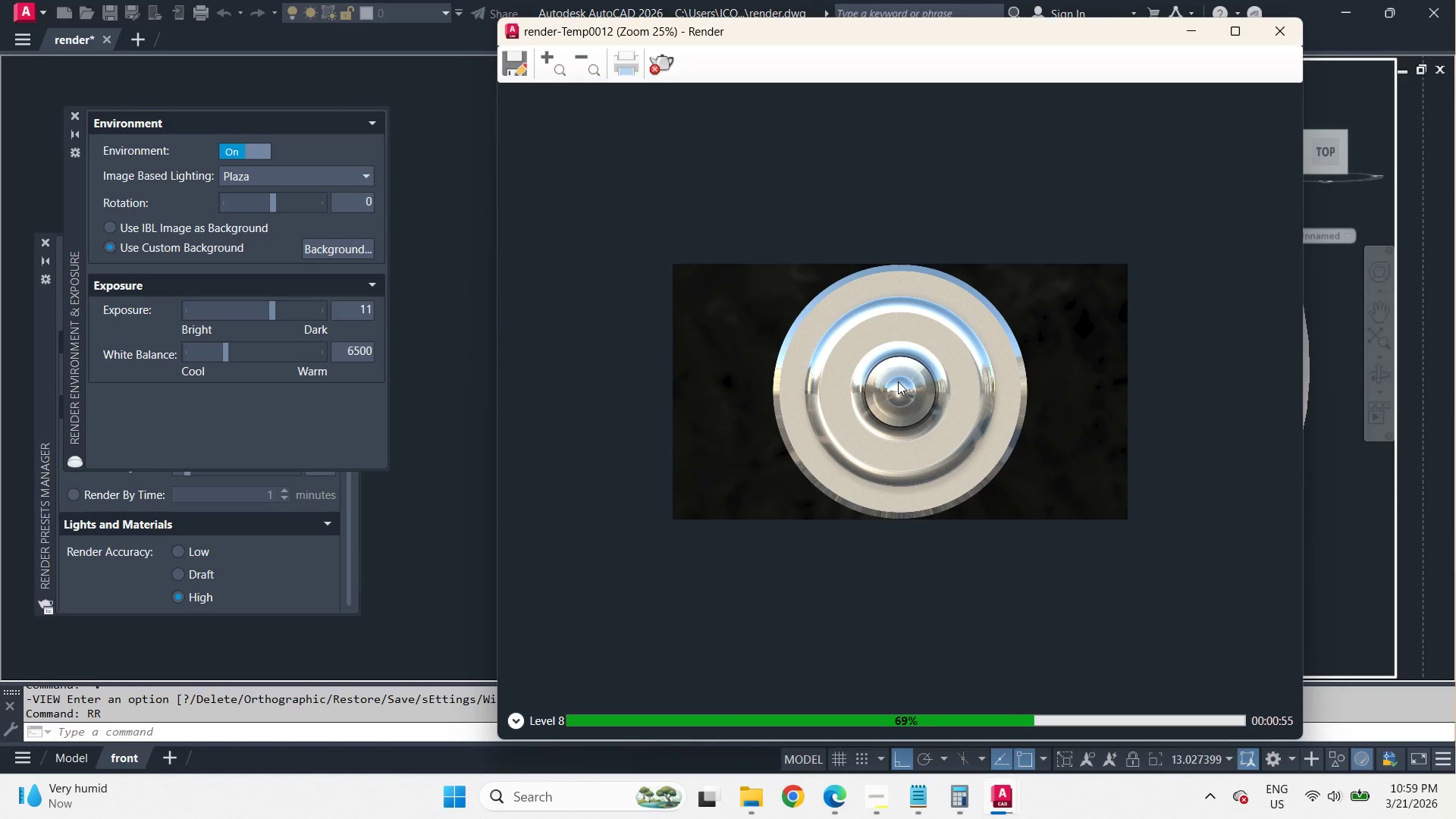 
wait(13.31)
 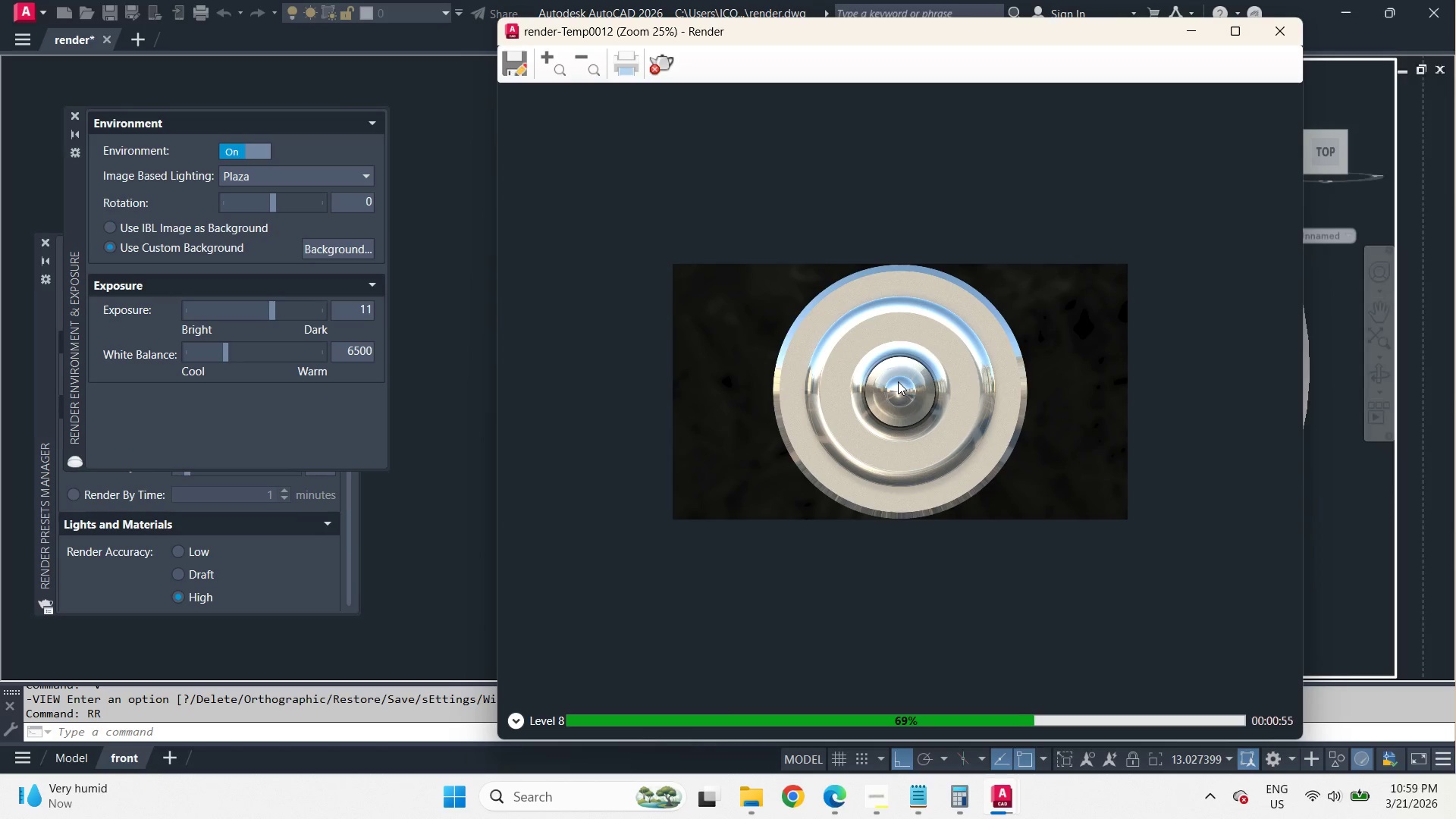 
left_click([670, 67])
 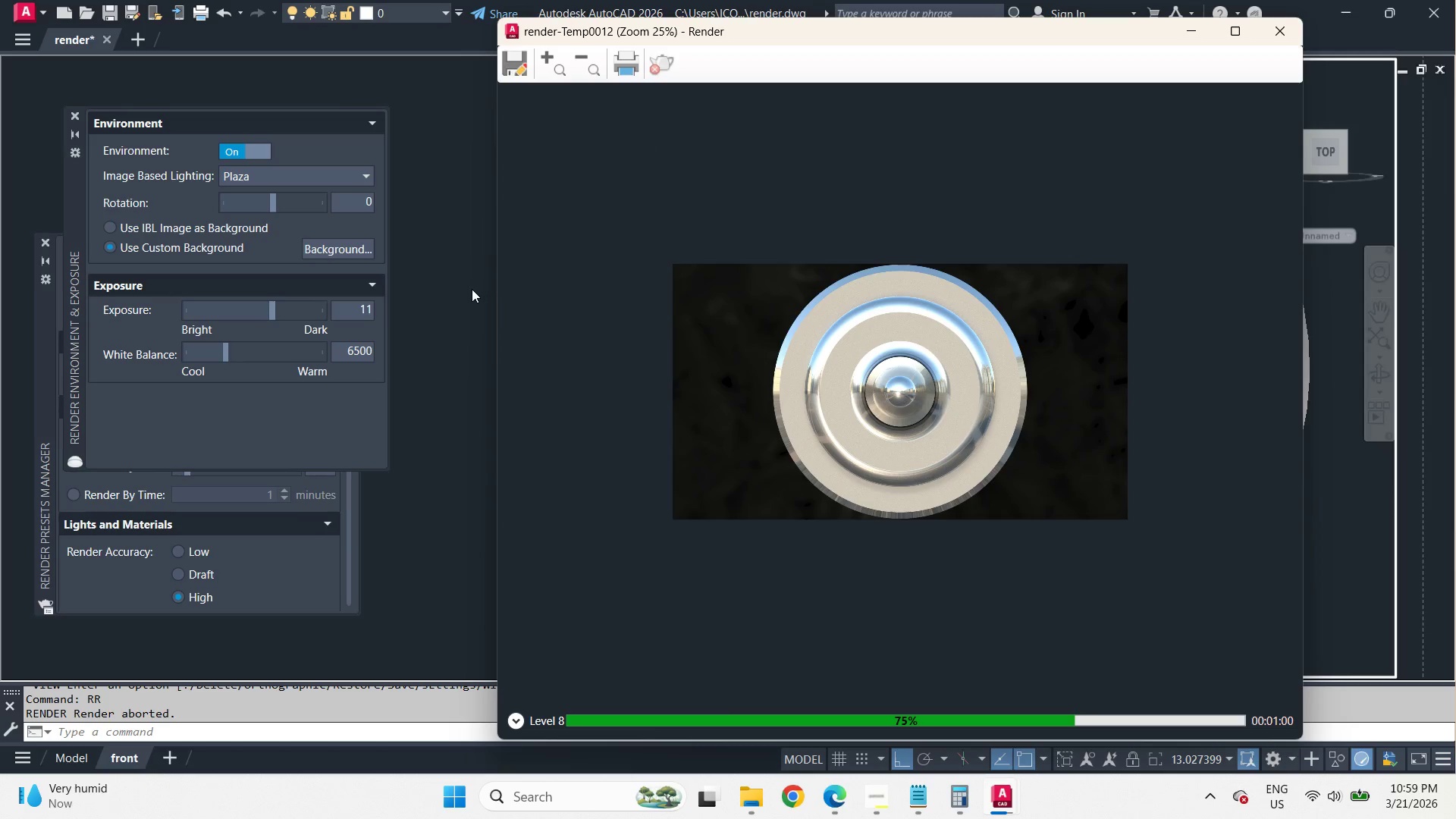 
left_click([468, 292])
 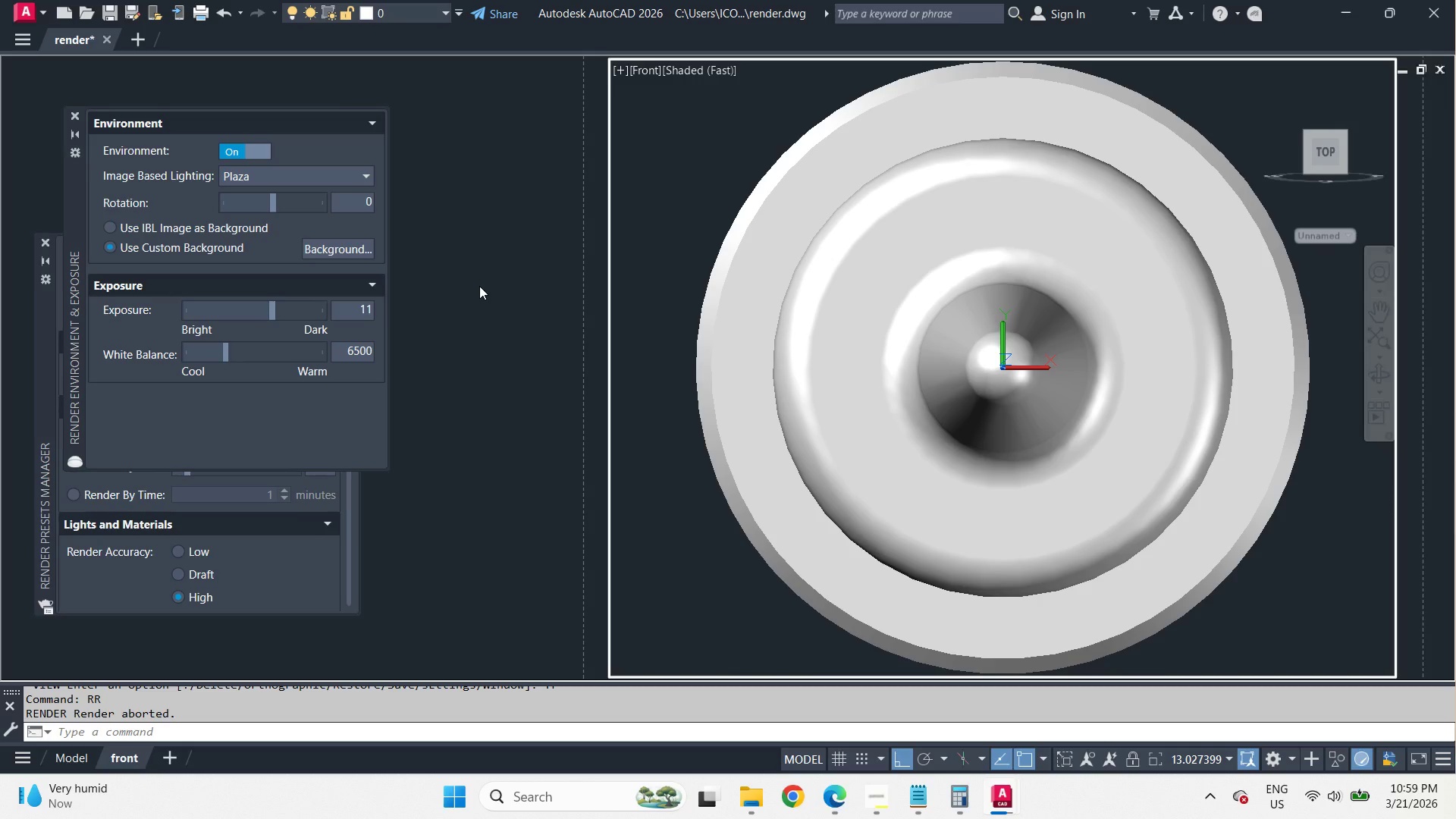 
left_click([479, 286])
 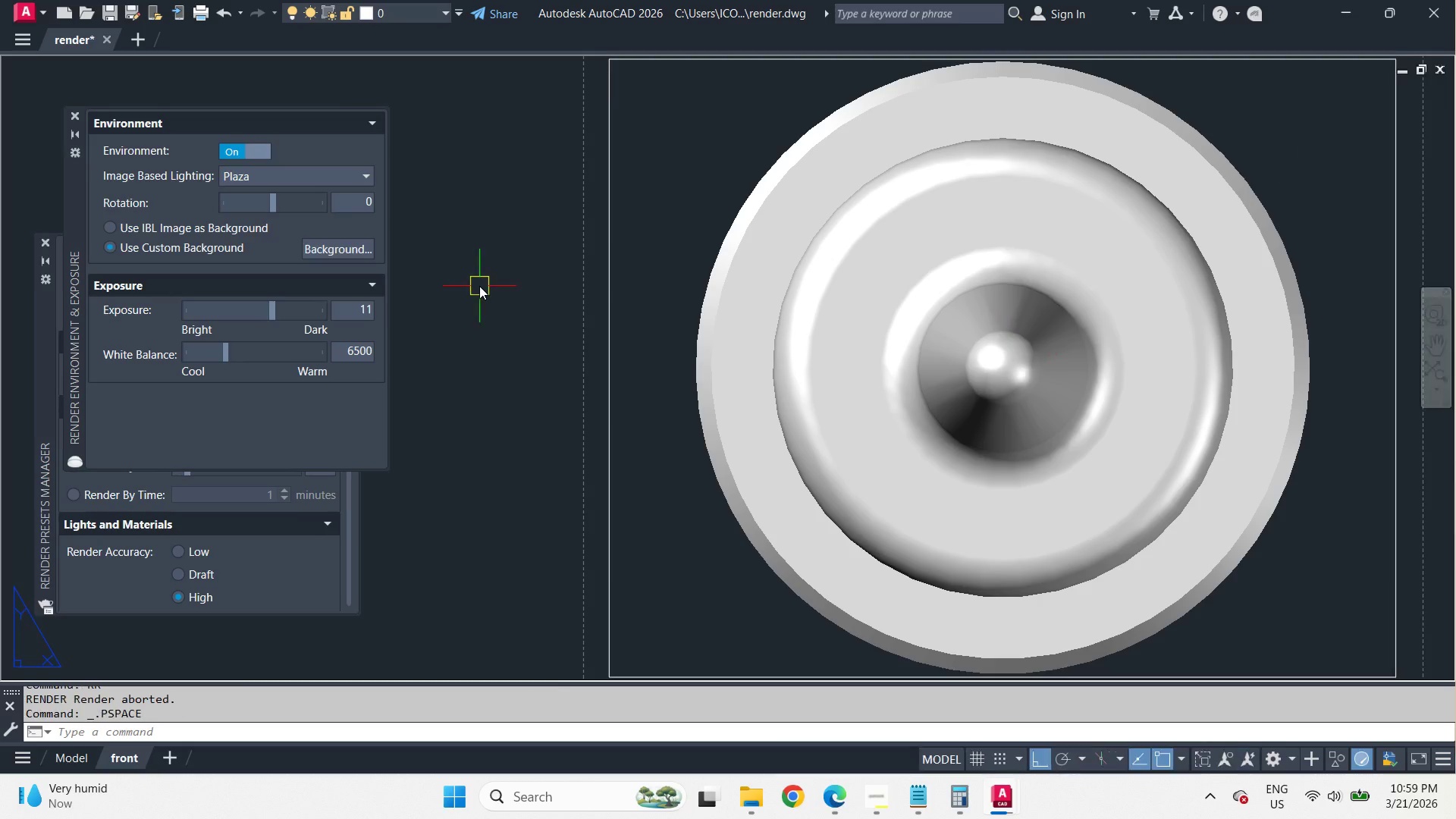 
double_click([479, 286])
 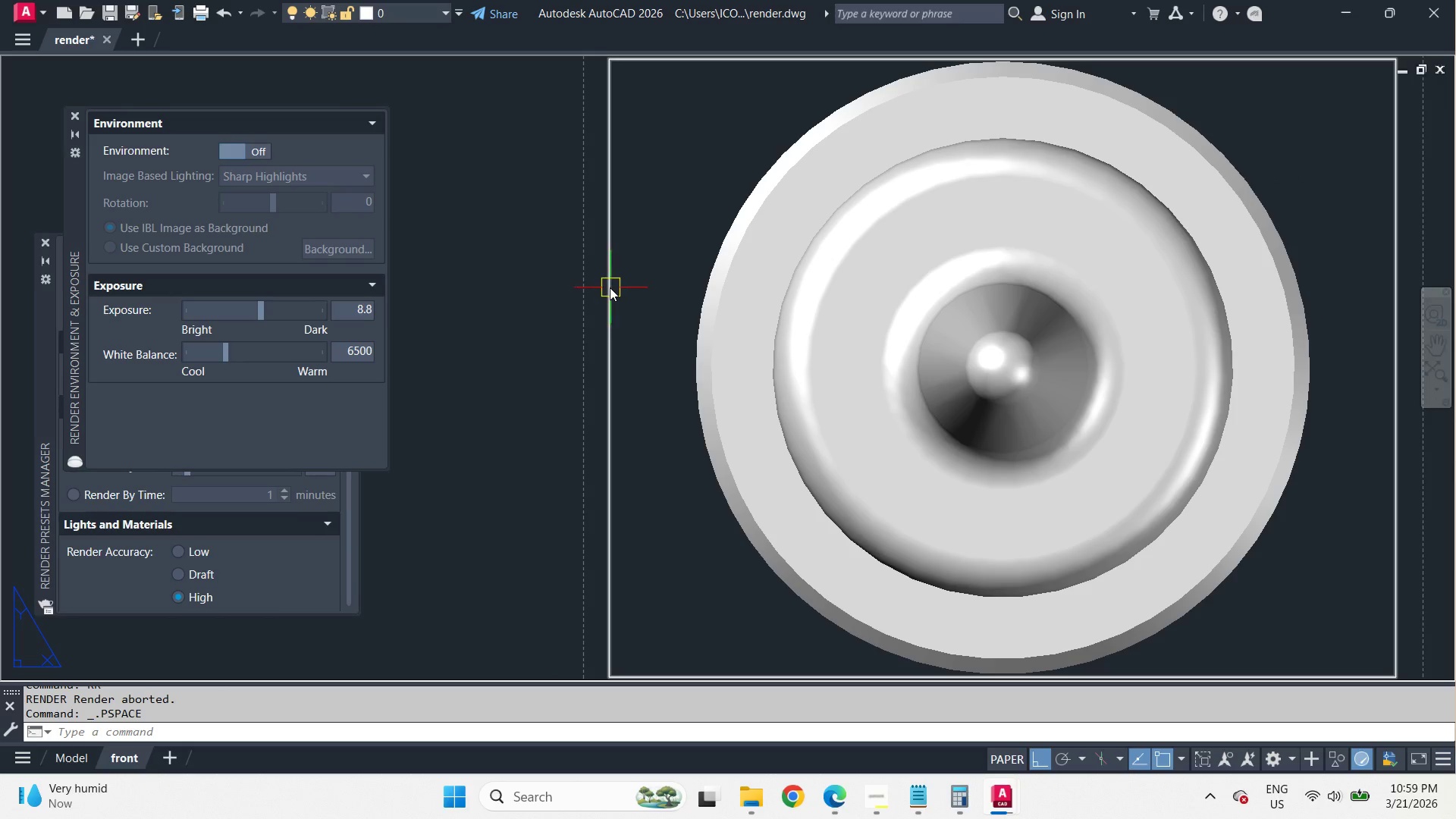 
left_click([610, 286])
 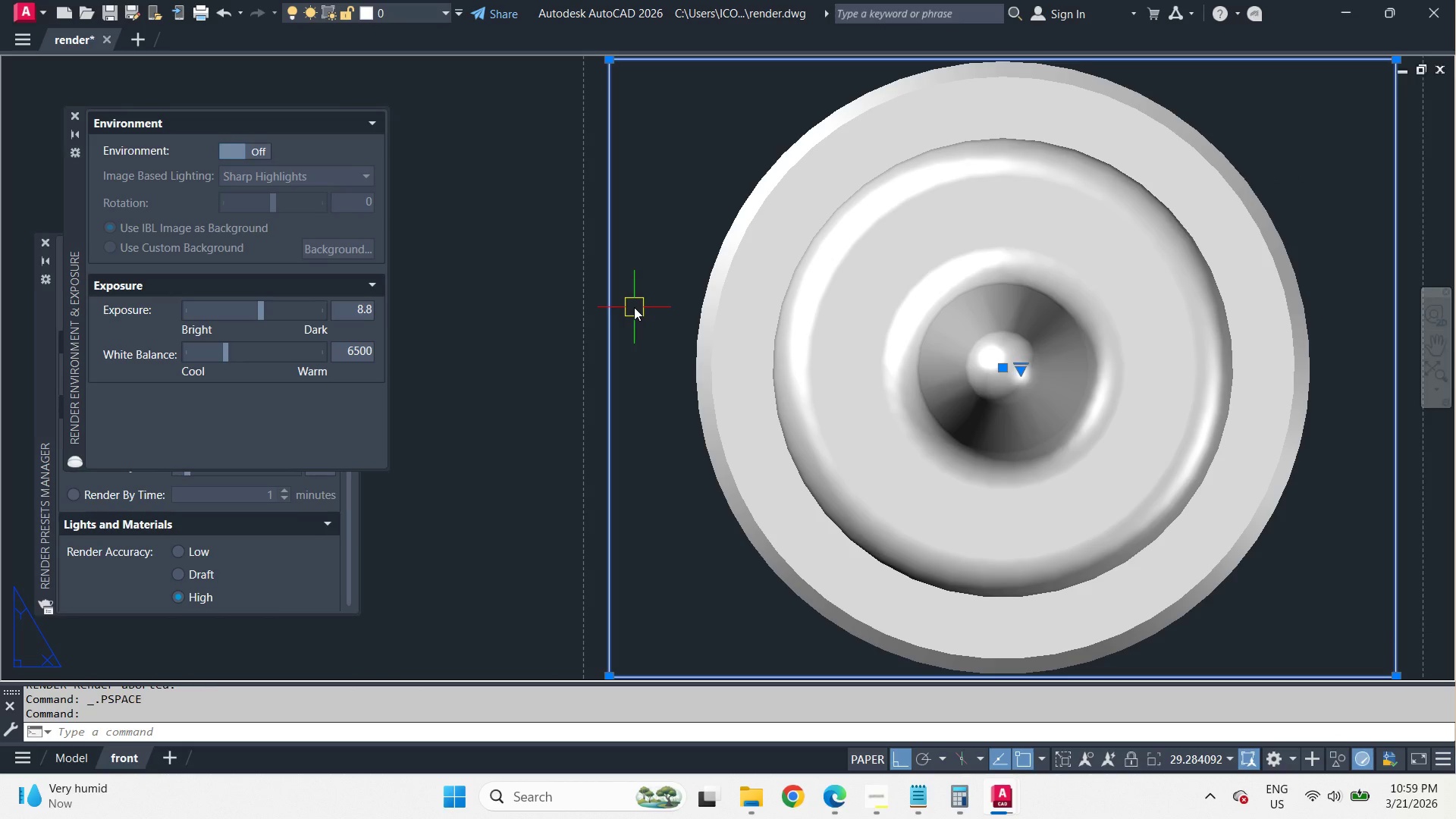 
key(Control+1)
 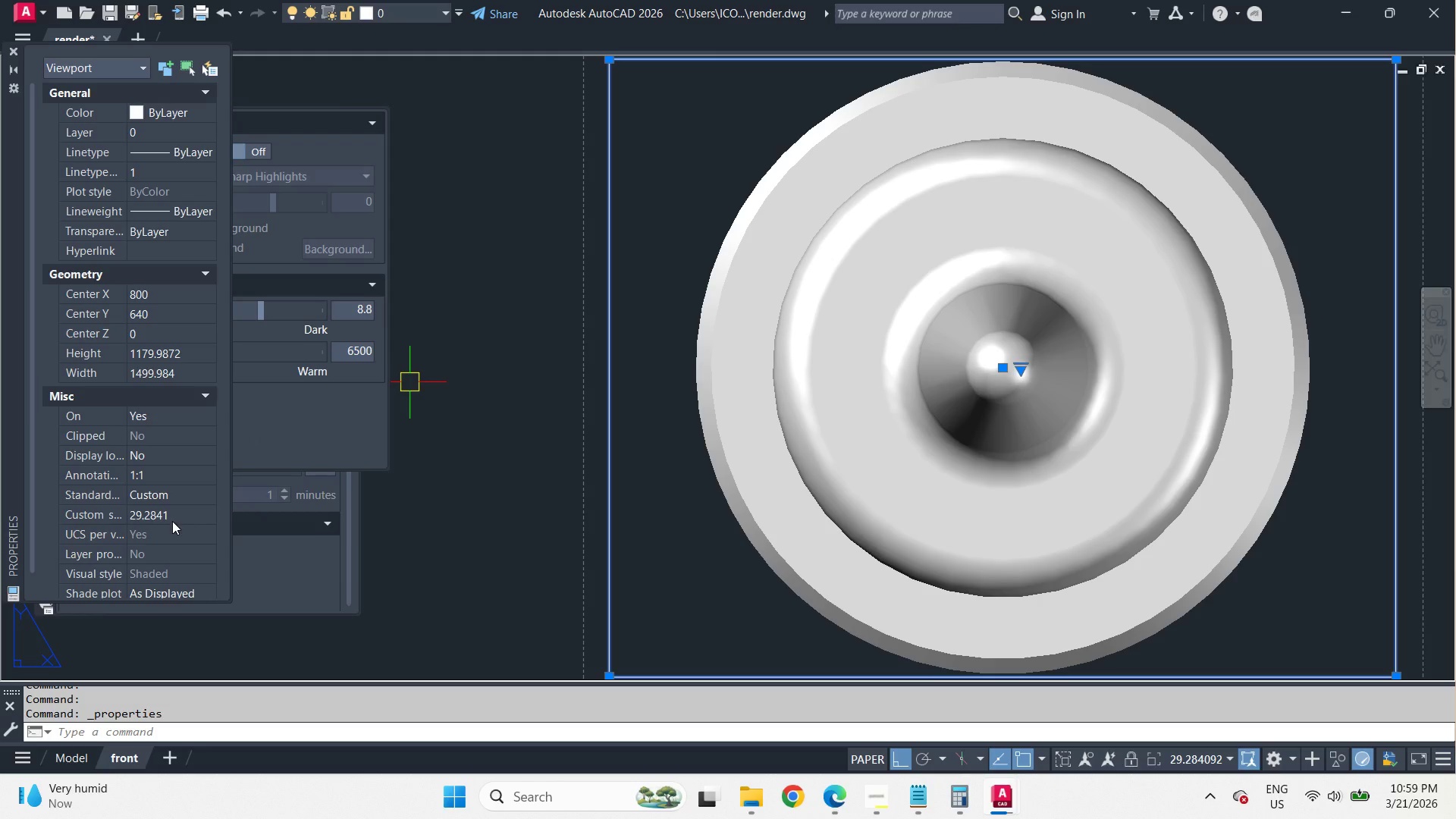 
left_click([172, 521])
 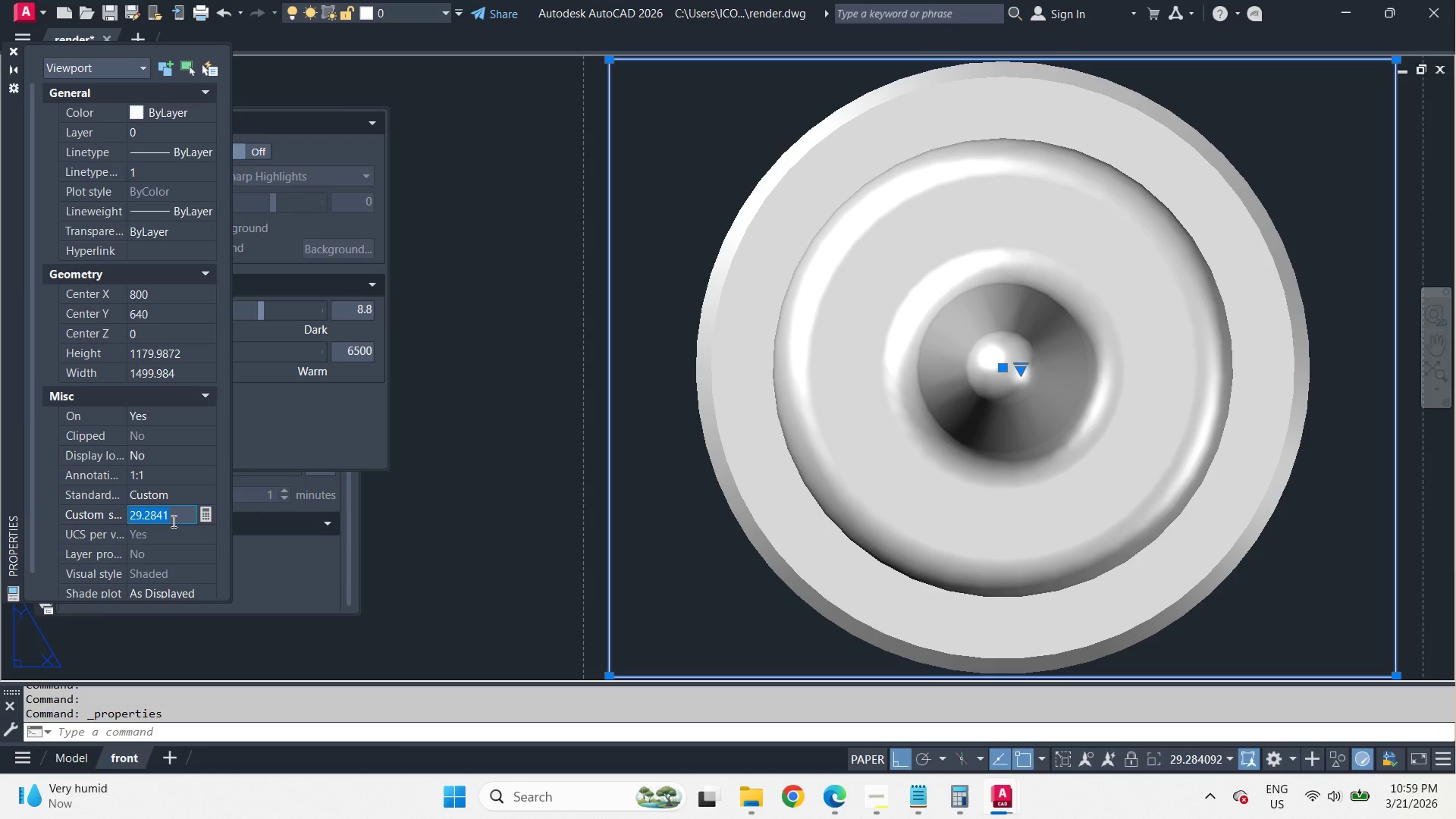 
key(Numpad2)
 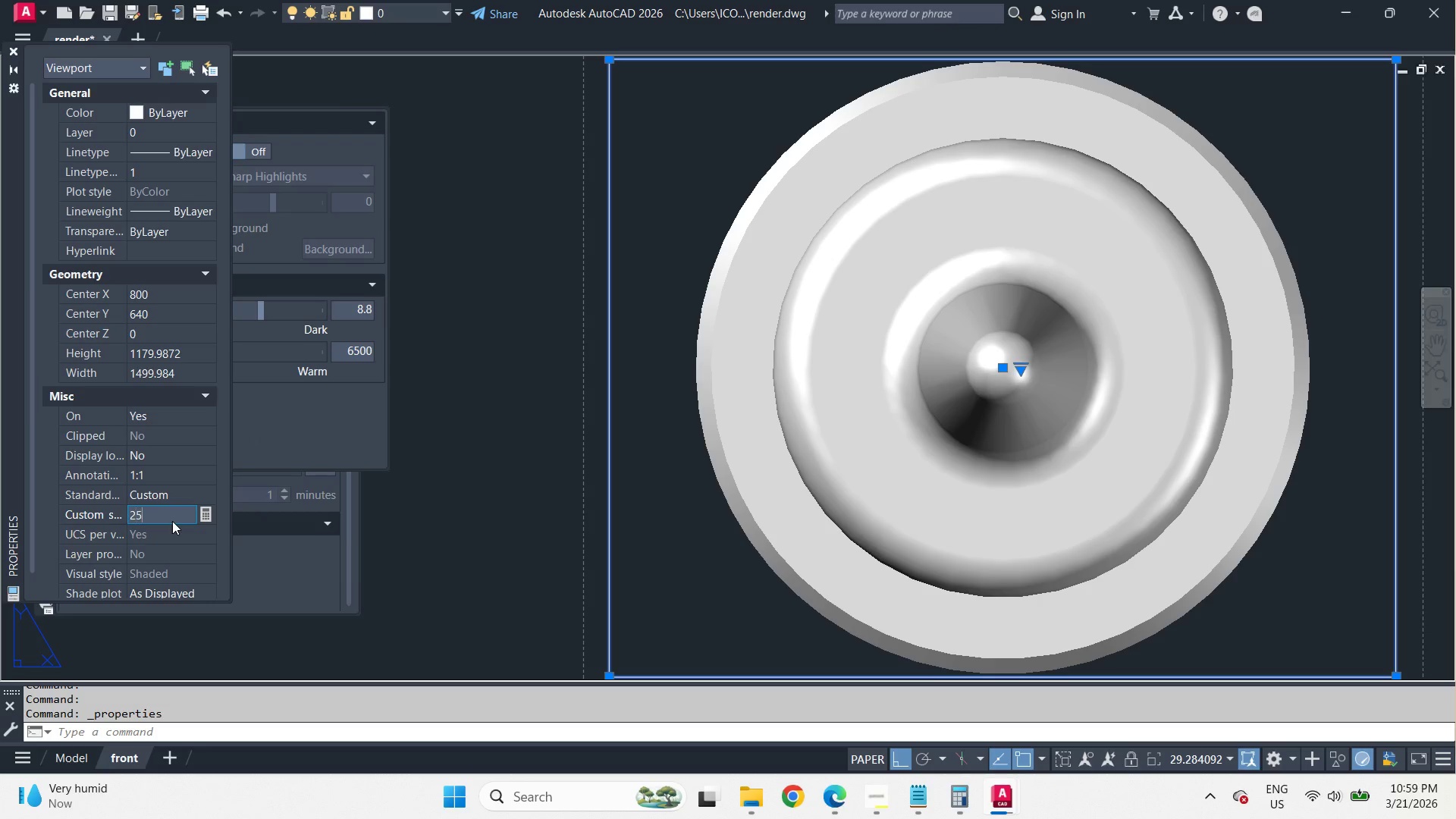 
key(Numpad5)
 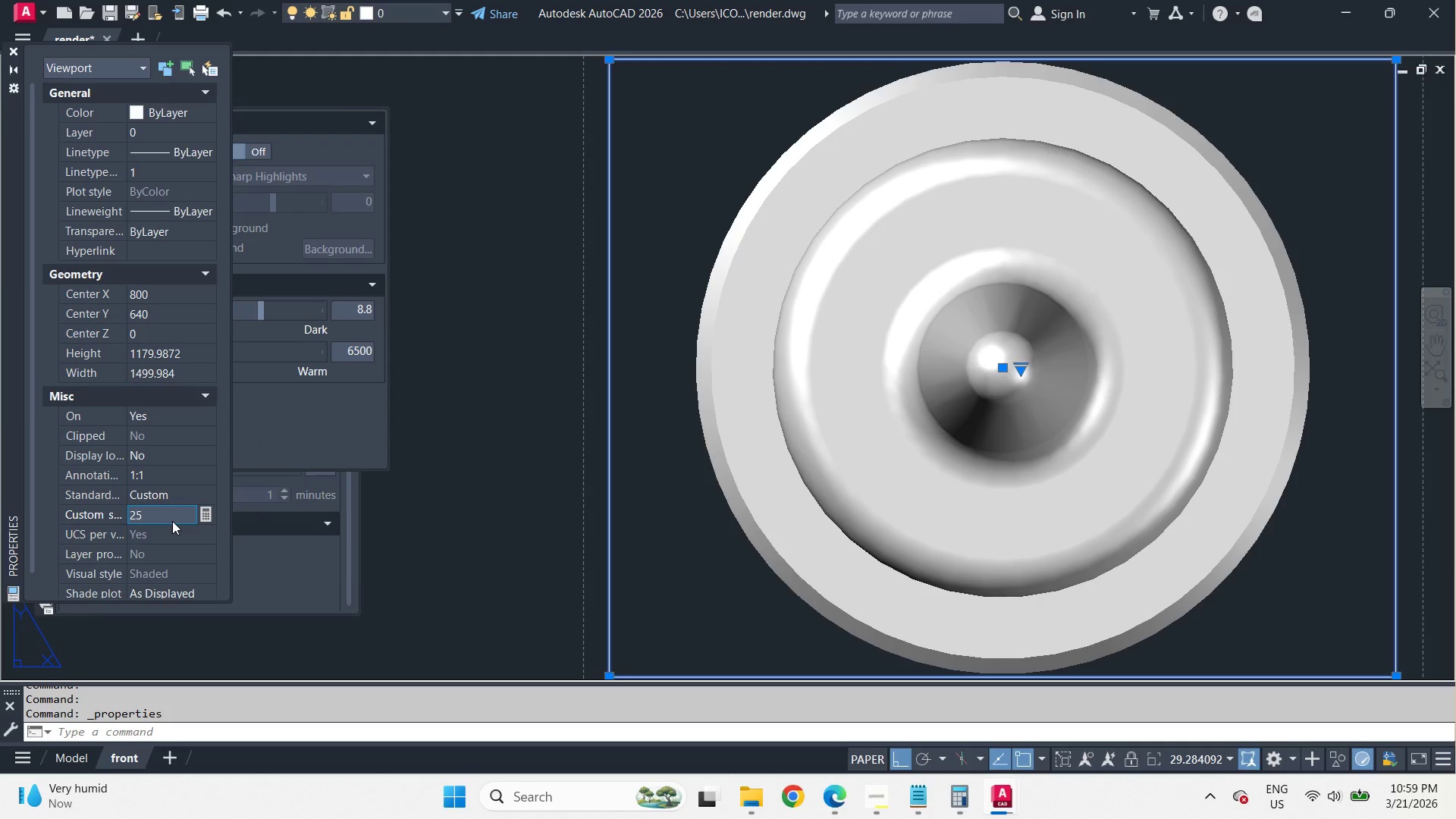 
key(NumpadEnter)
 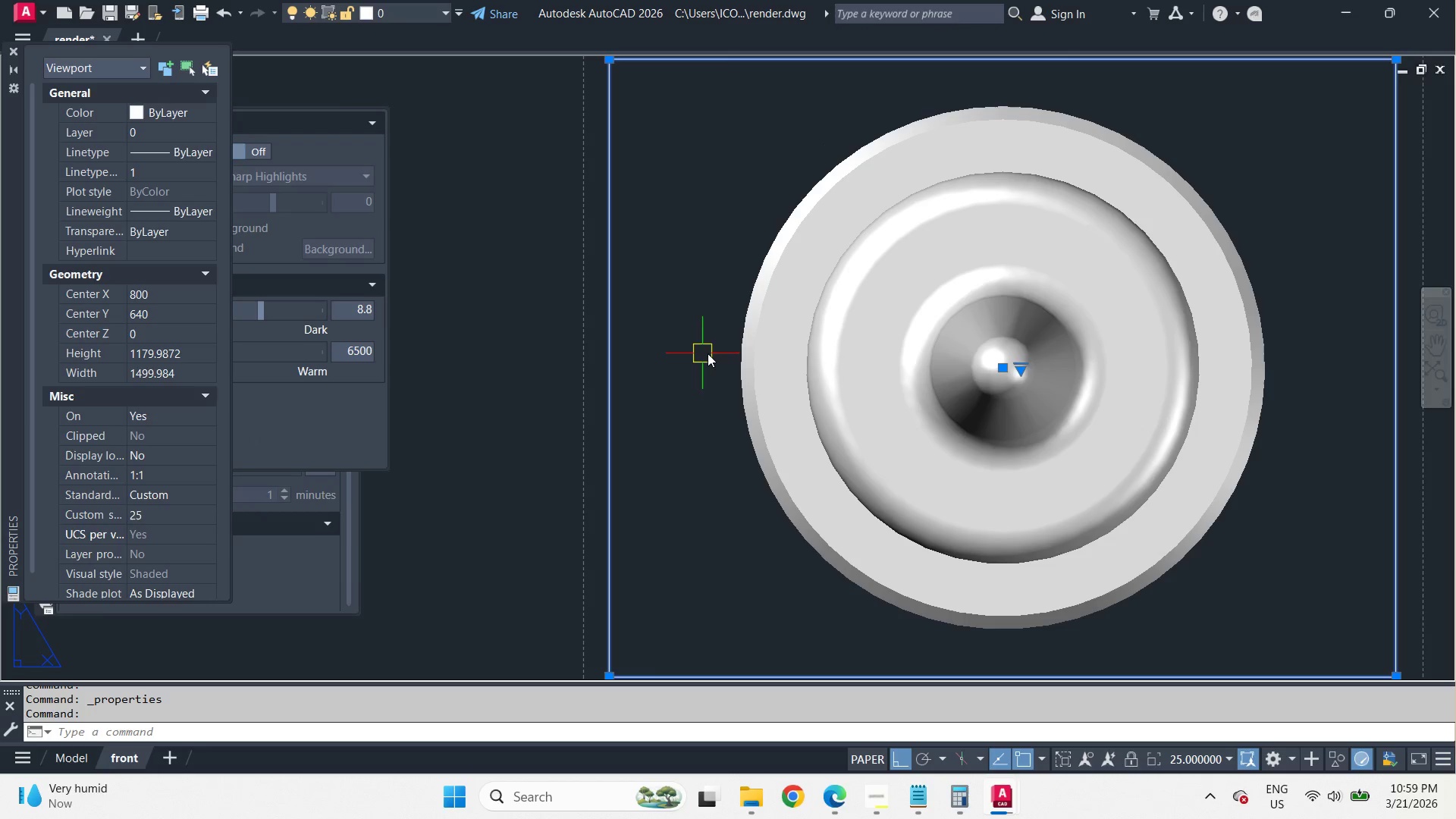 
key(Control+1)
 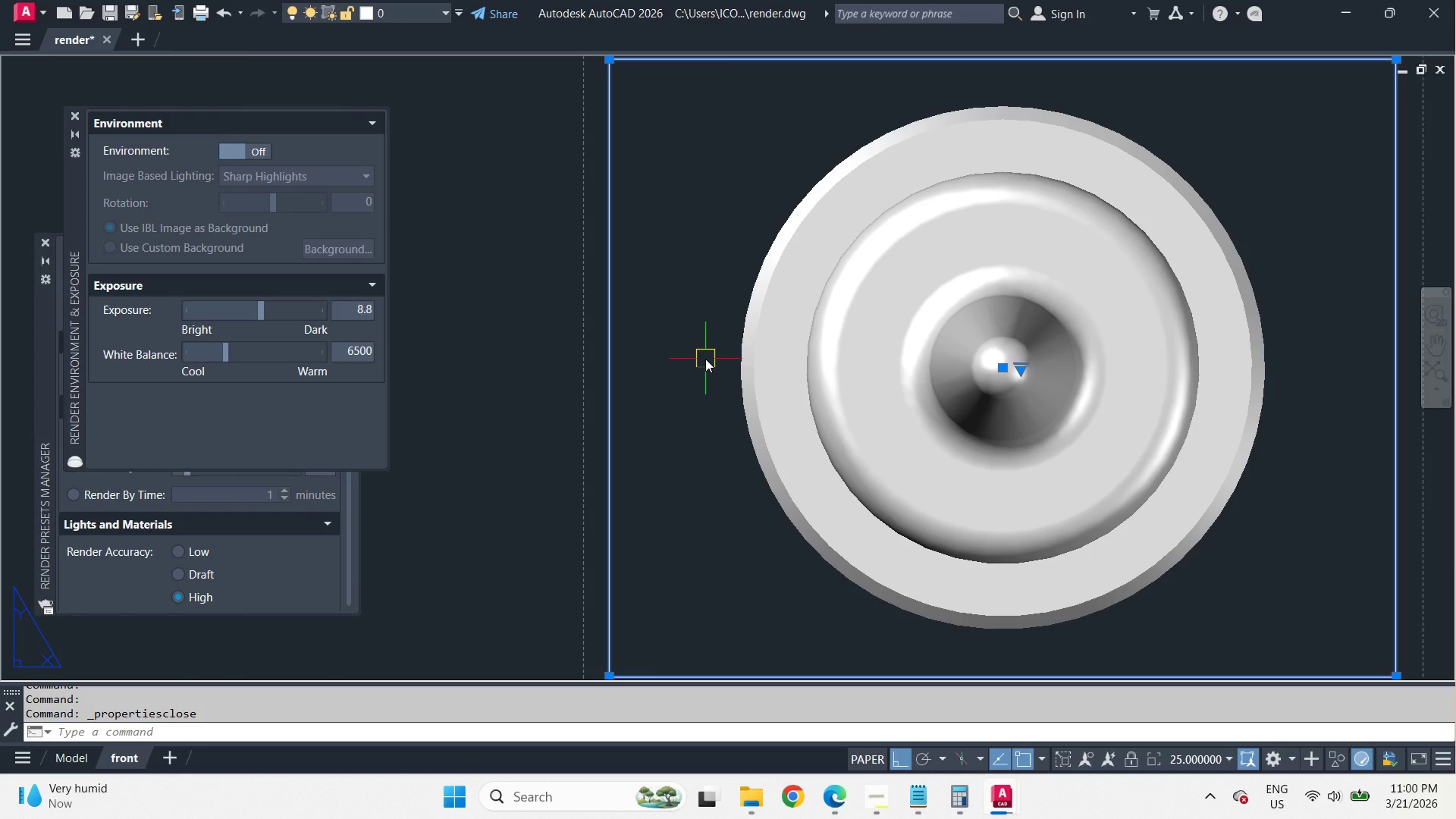 
type(rr )
 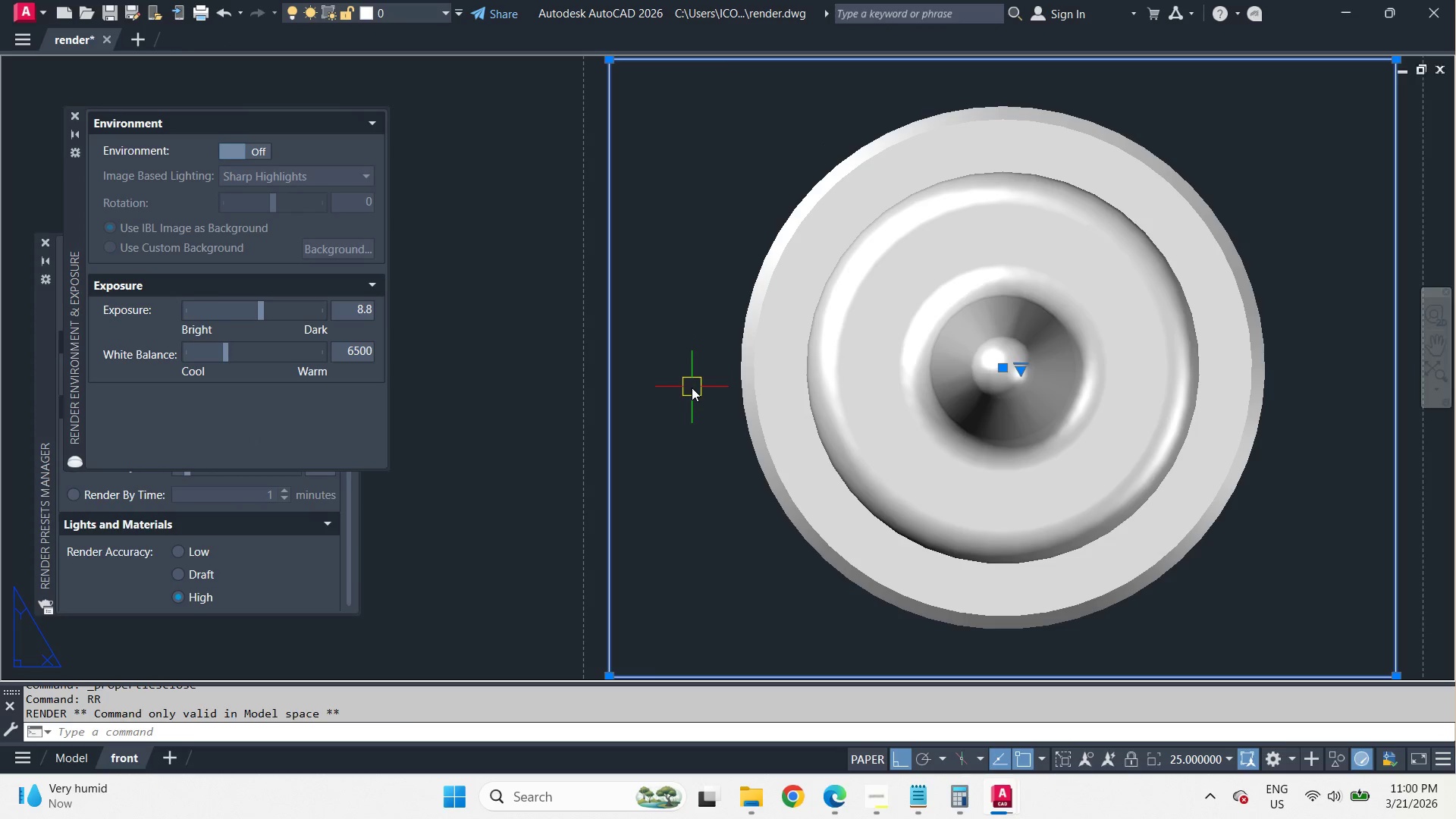 
double_click([689, 436])
 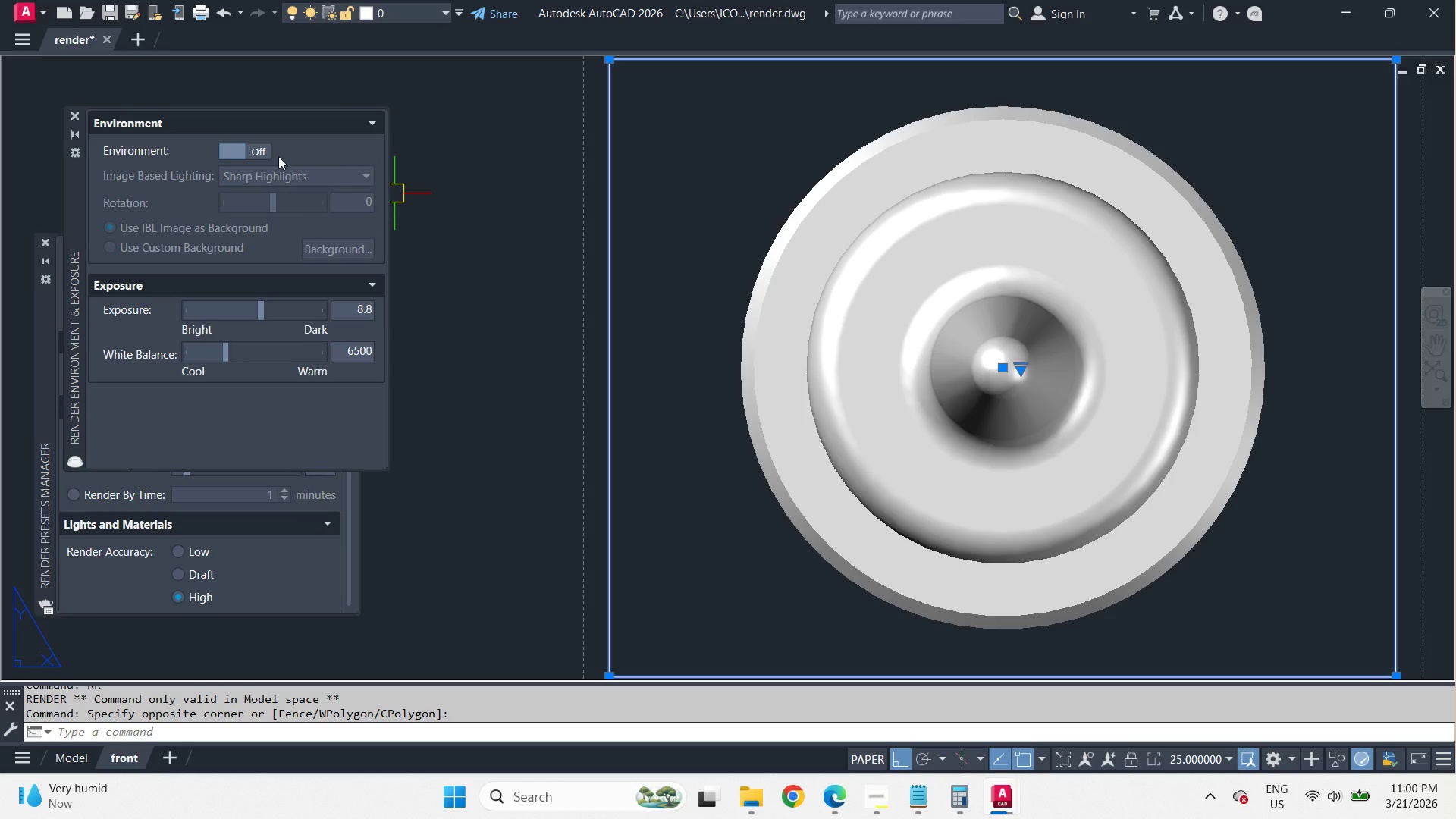 
left_click([259, 150])
 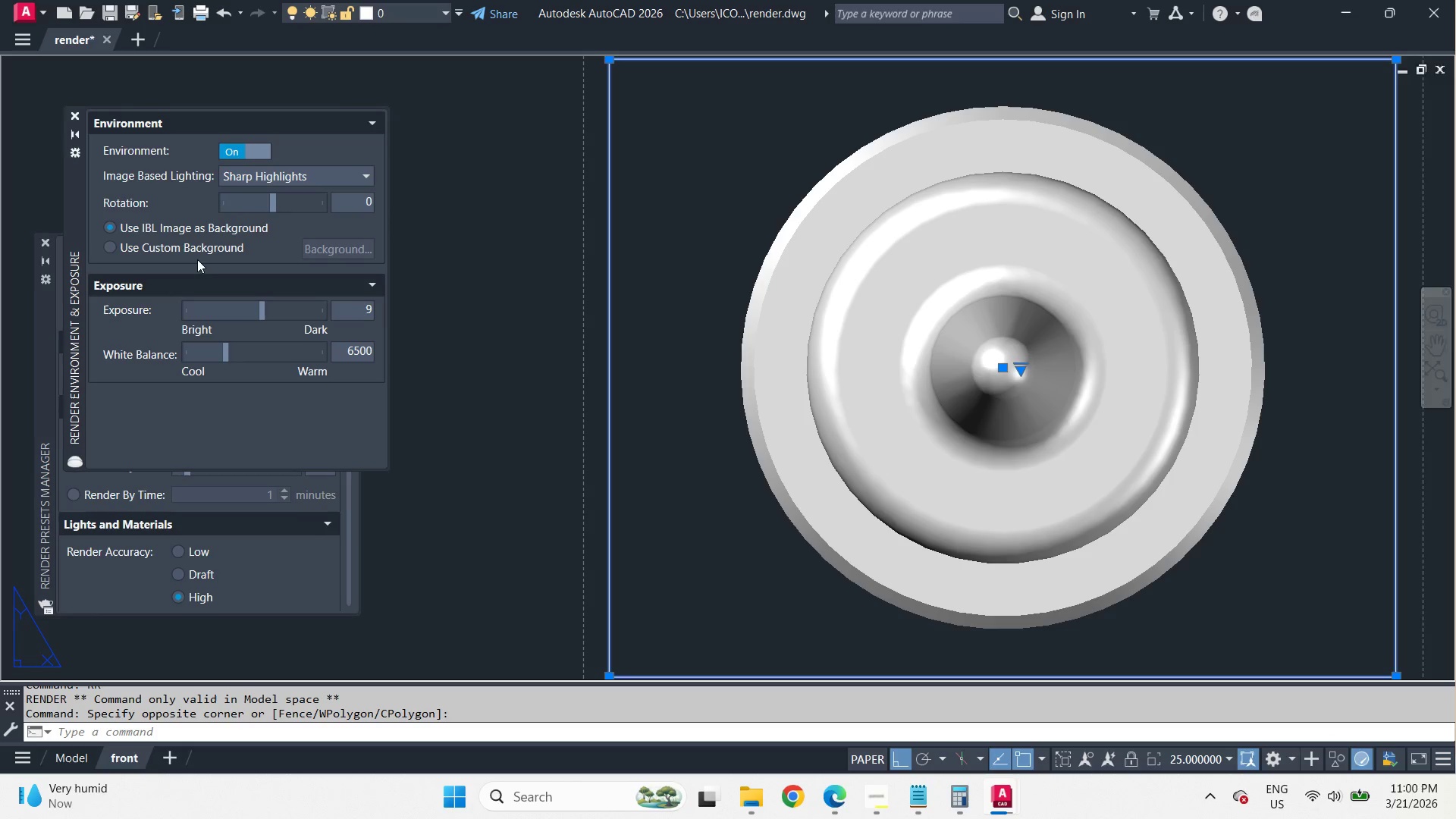 
left_click([194, 252])
 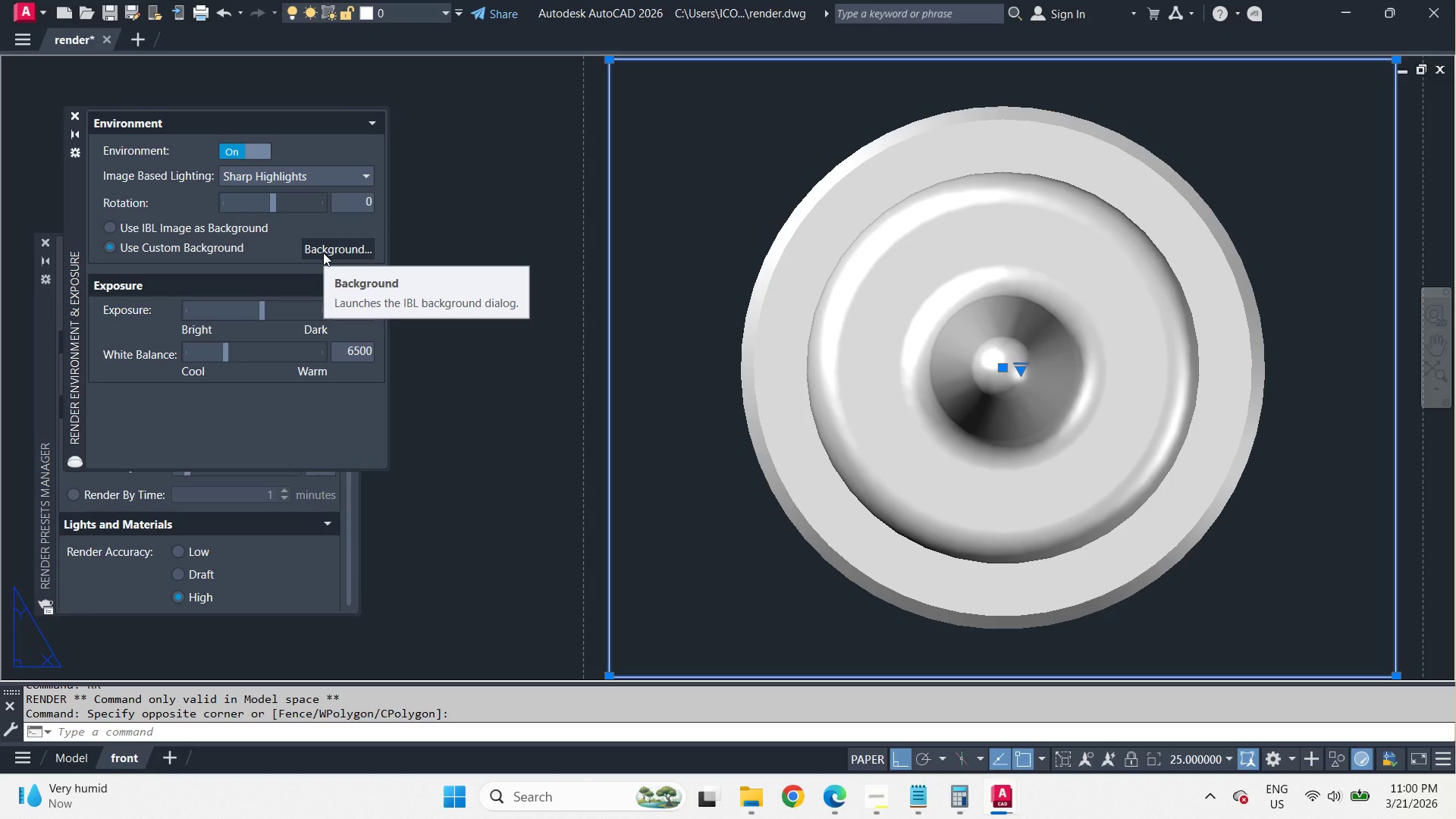 
left_click([323, 253])
 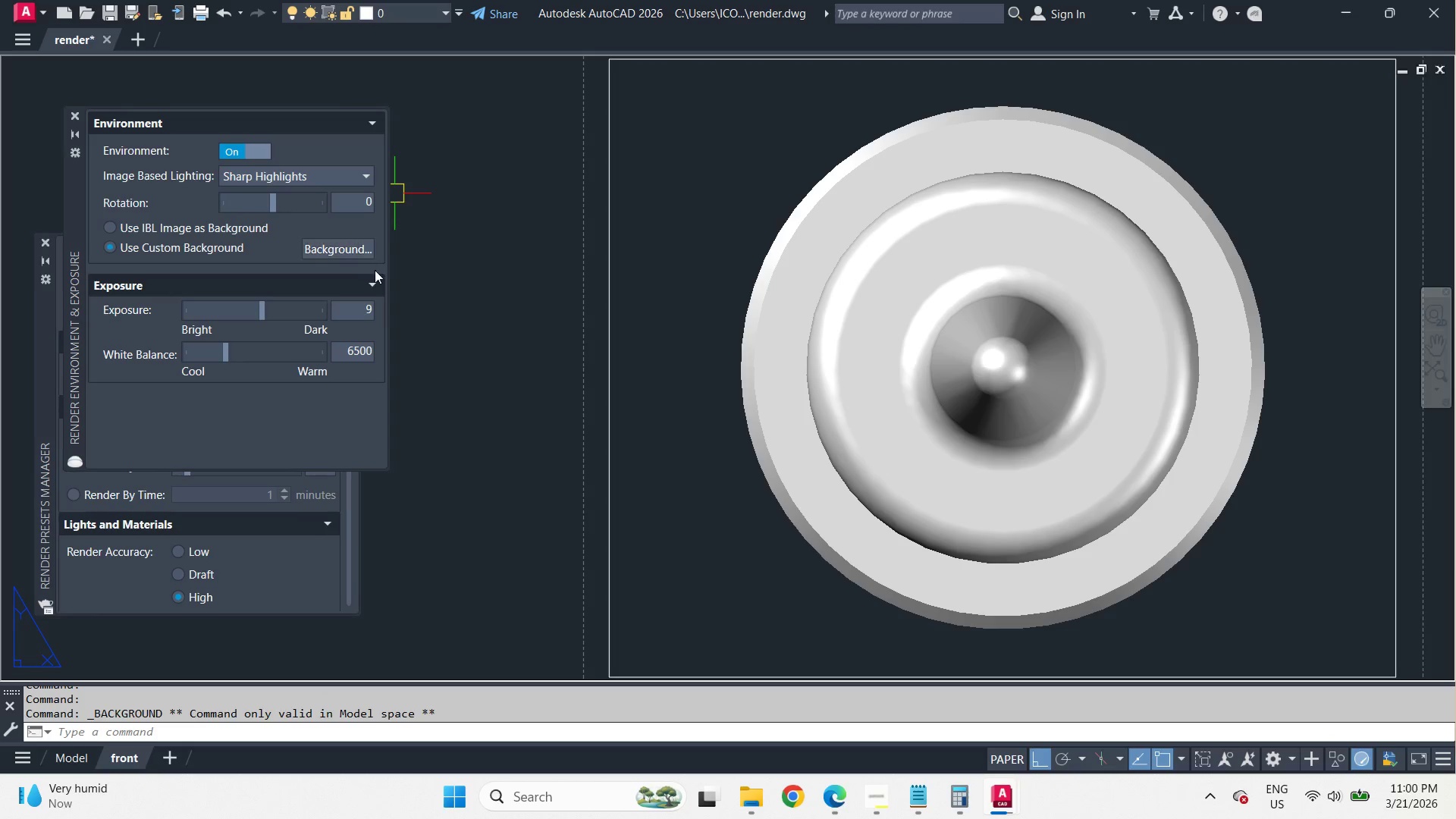 
left_click([353, 253])
 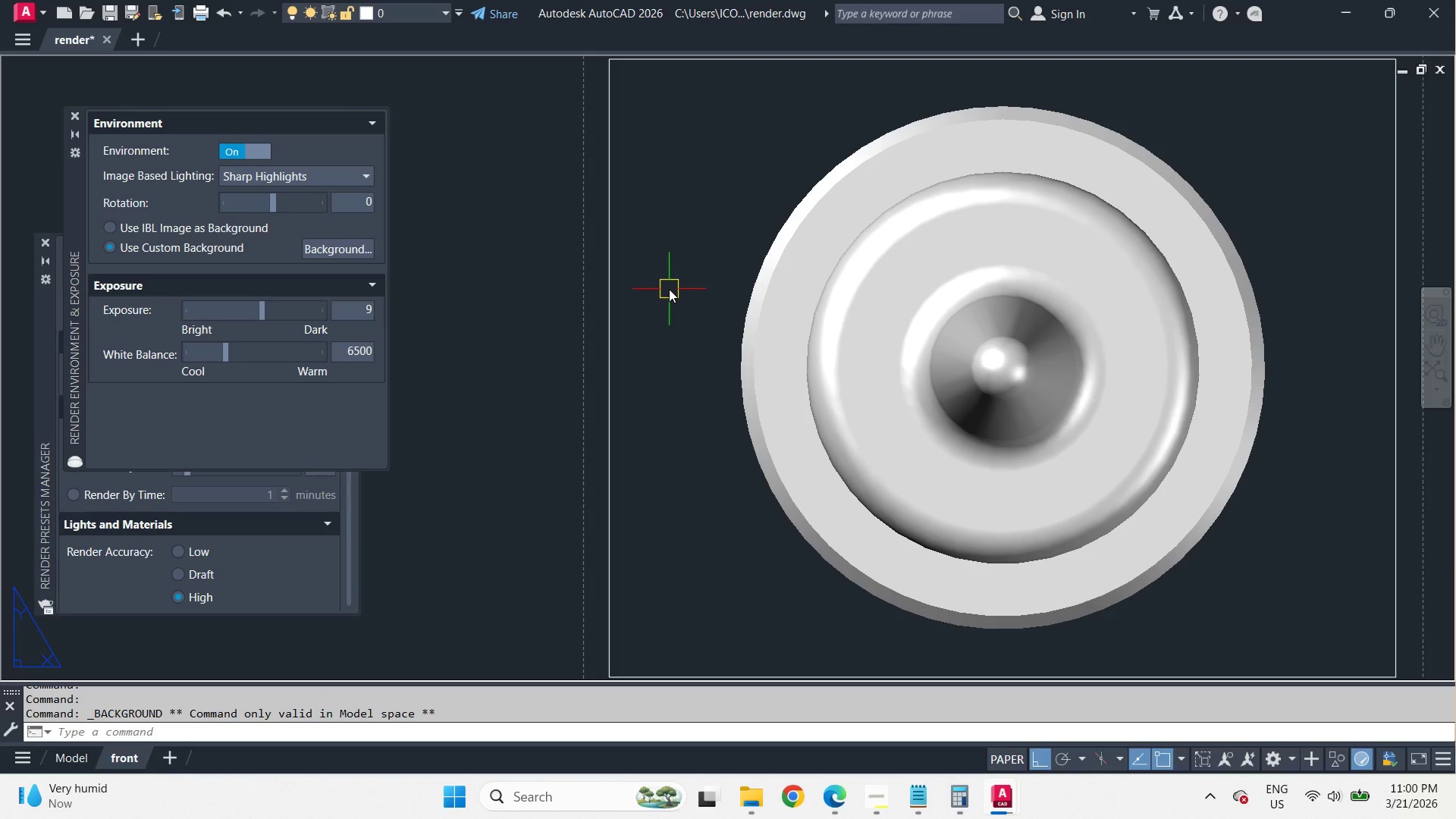 
double_click([666, 287])
 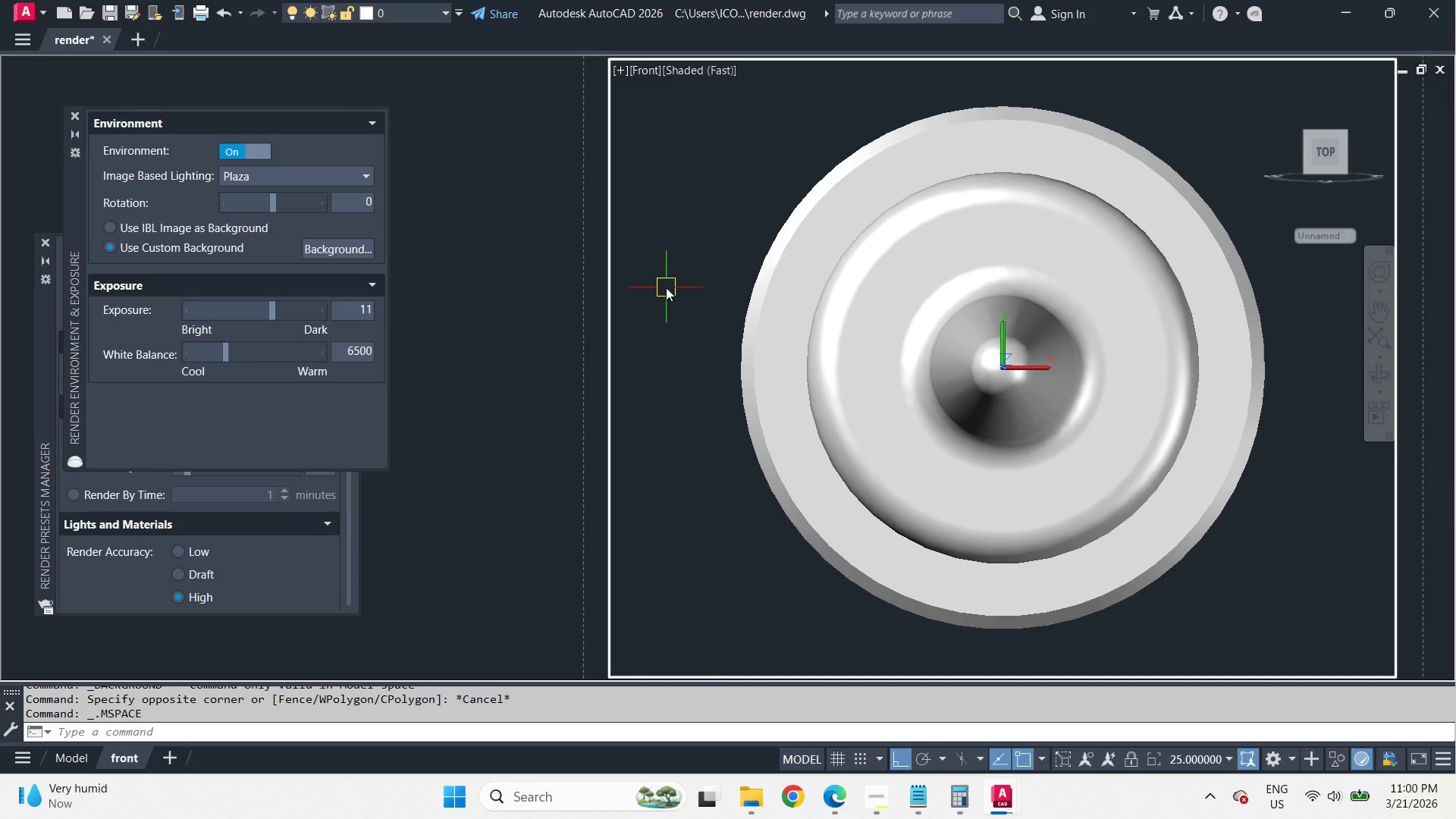 
type(rr )
 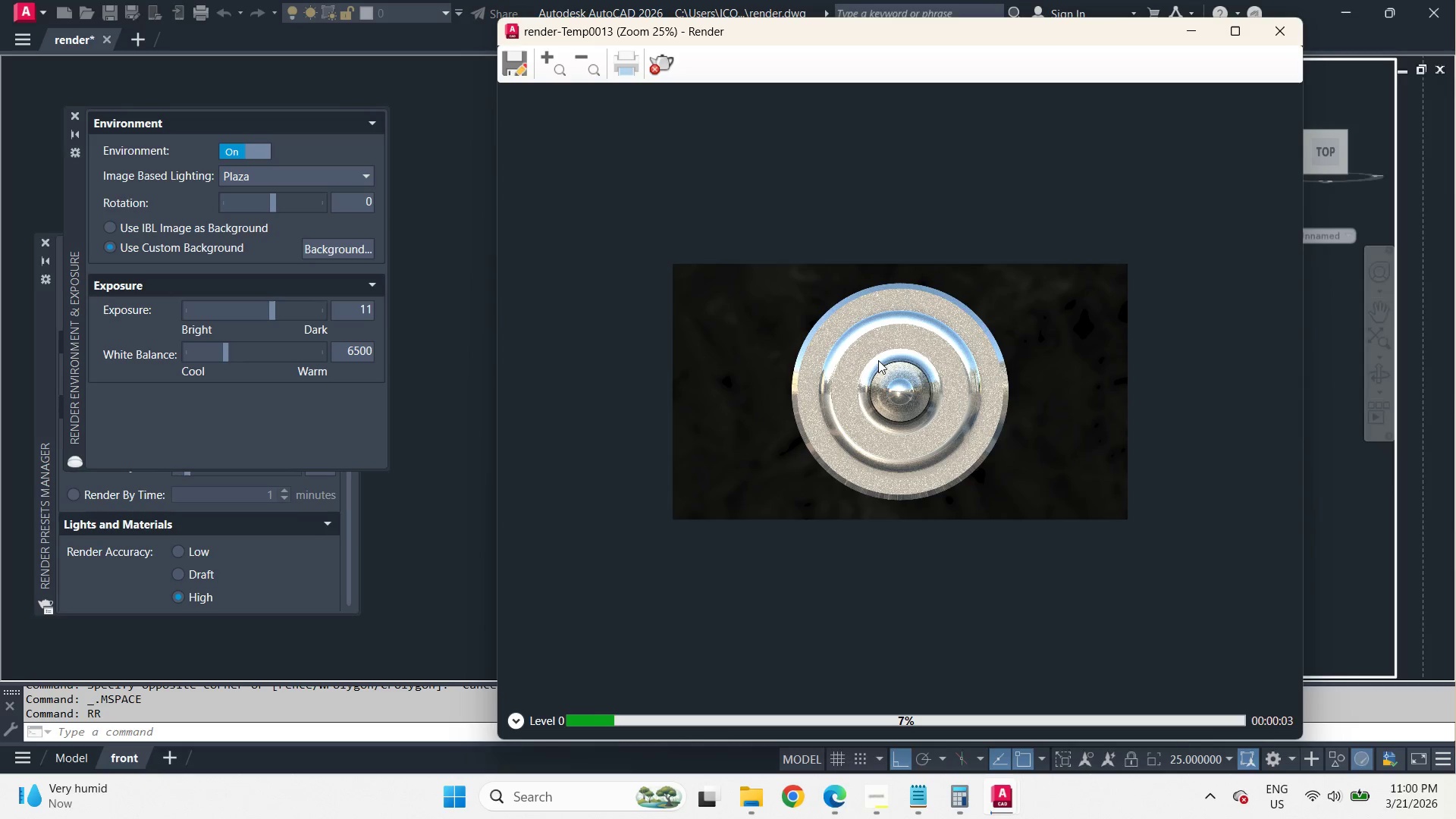 
wait(5.74)
 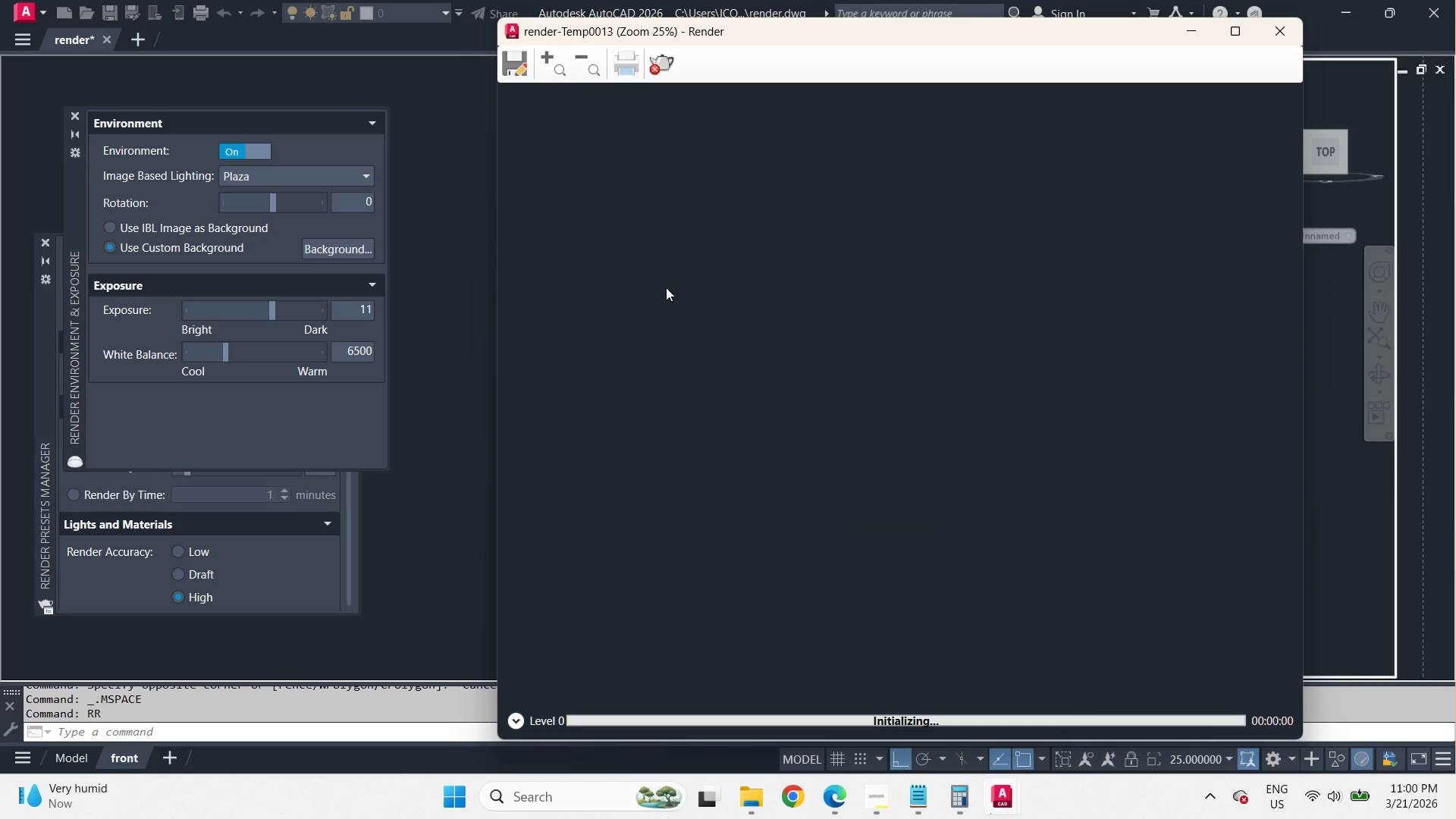 
scroll: coordinate [896, 388], scroll_direction: up, amount: 3.0
 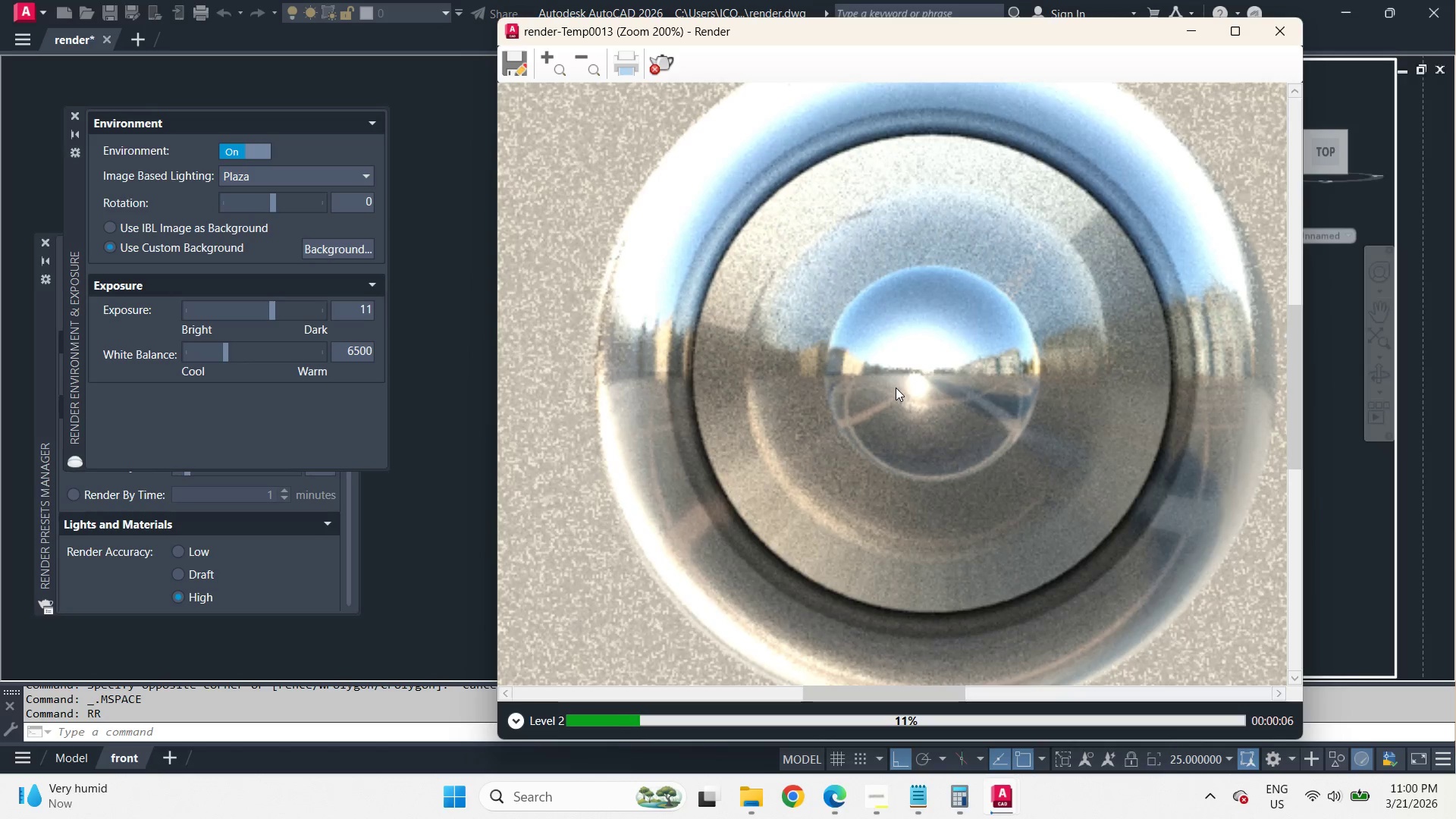 
scroll: coordinate [896, 388], scroll_direction: down, amount: 1.0
 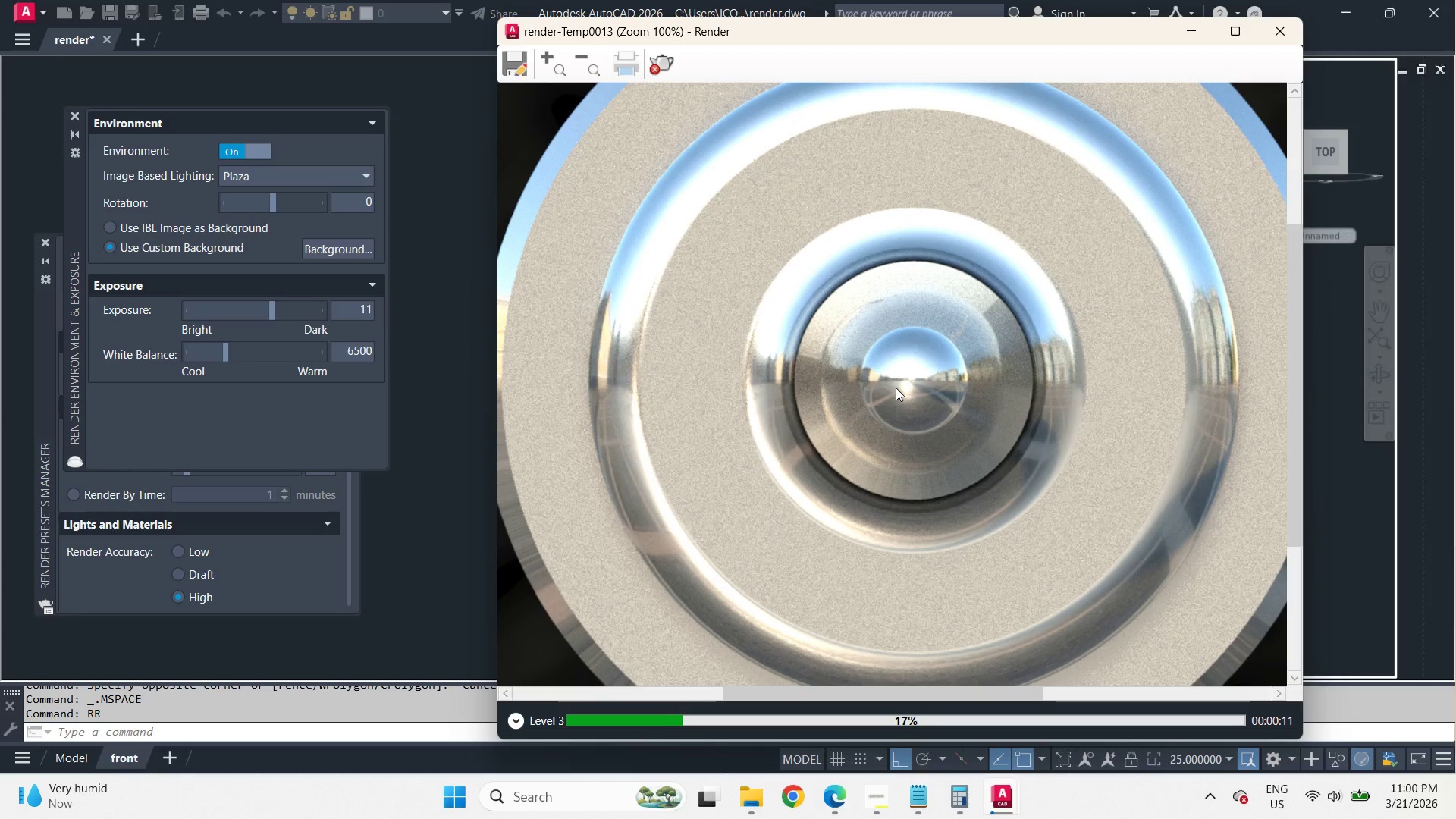 
wait(6.26)
 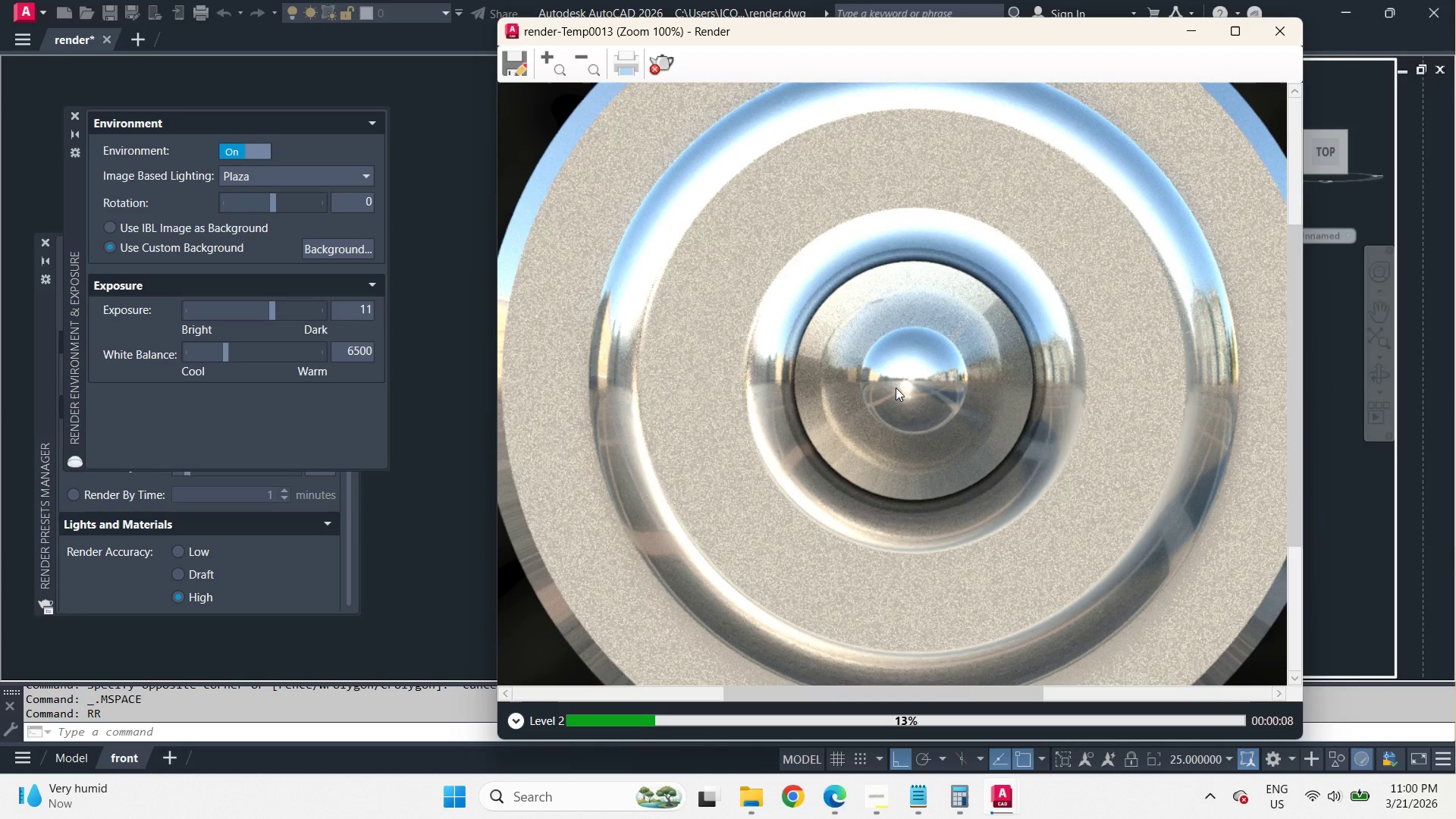 
scroll: coordinate [896, 388], scroll_direction: down, amount: 1.0
 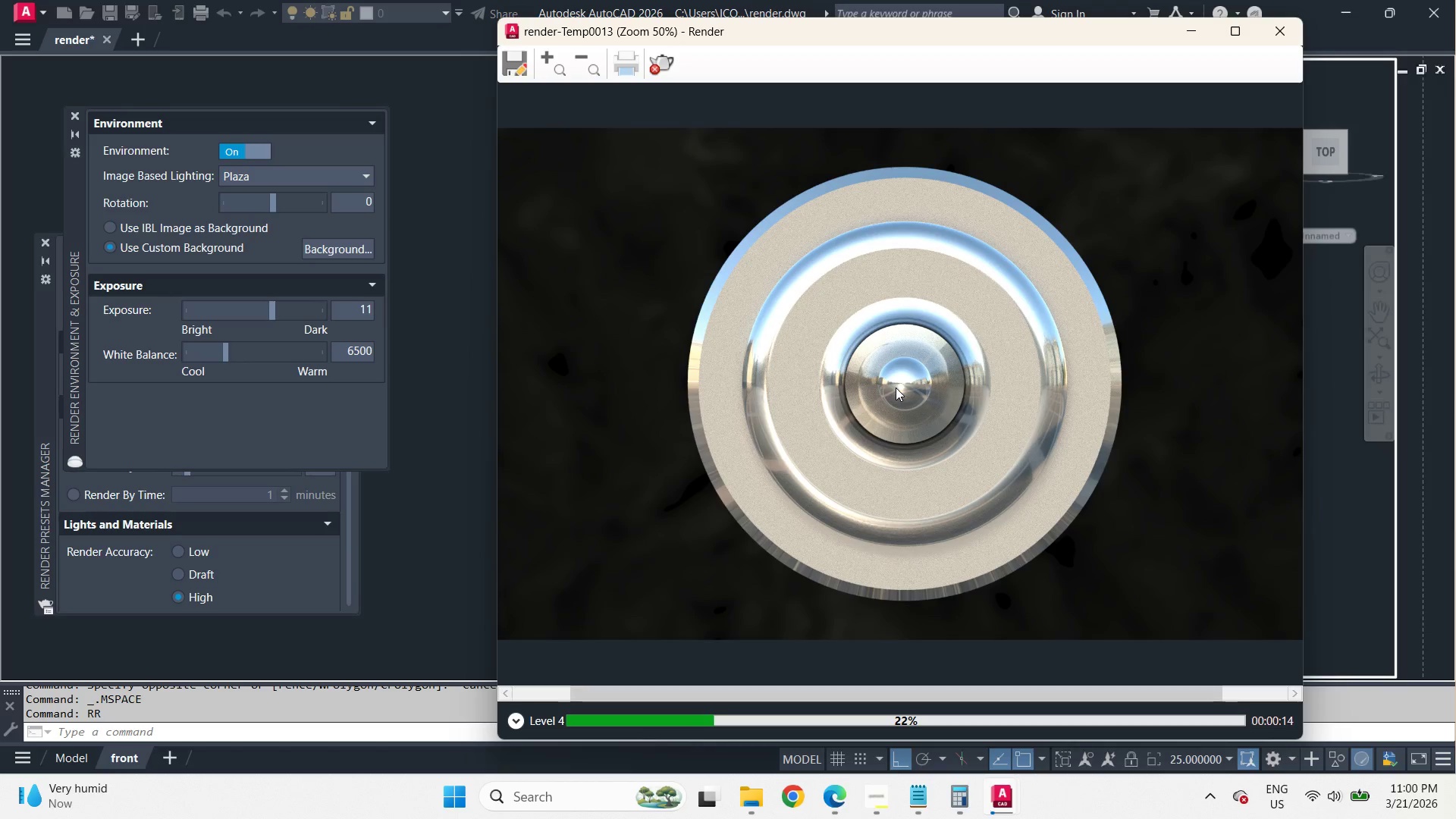 
scroll: coordinate [946, 289], scroll_direction: up, amount: 2.0
 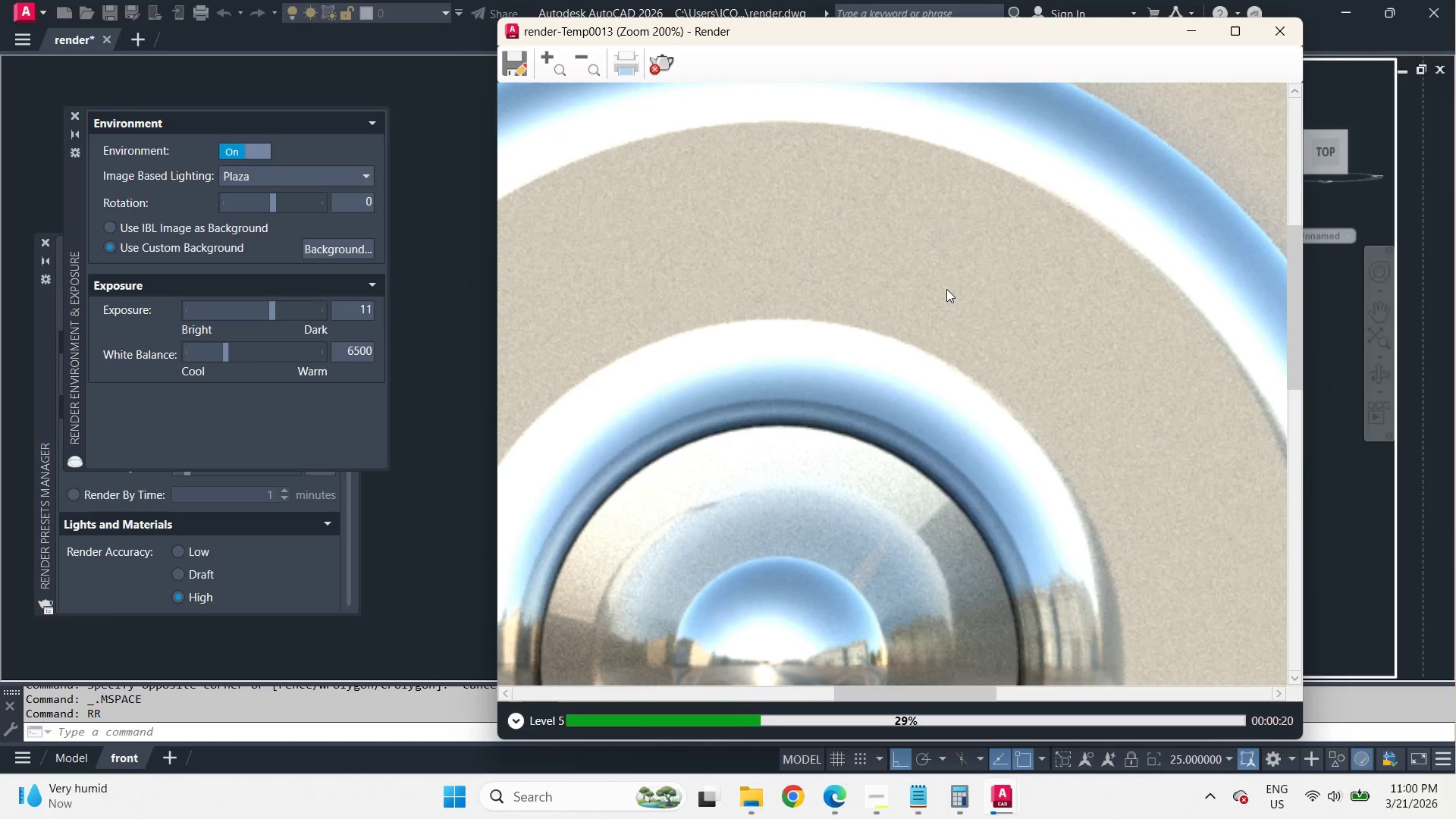 
wait(6.25)
 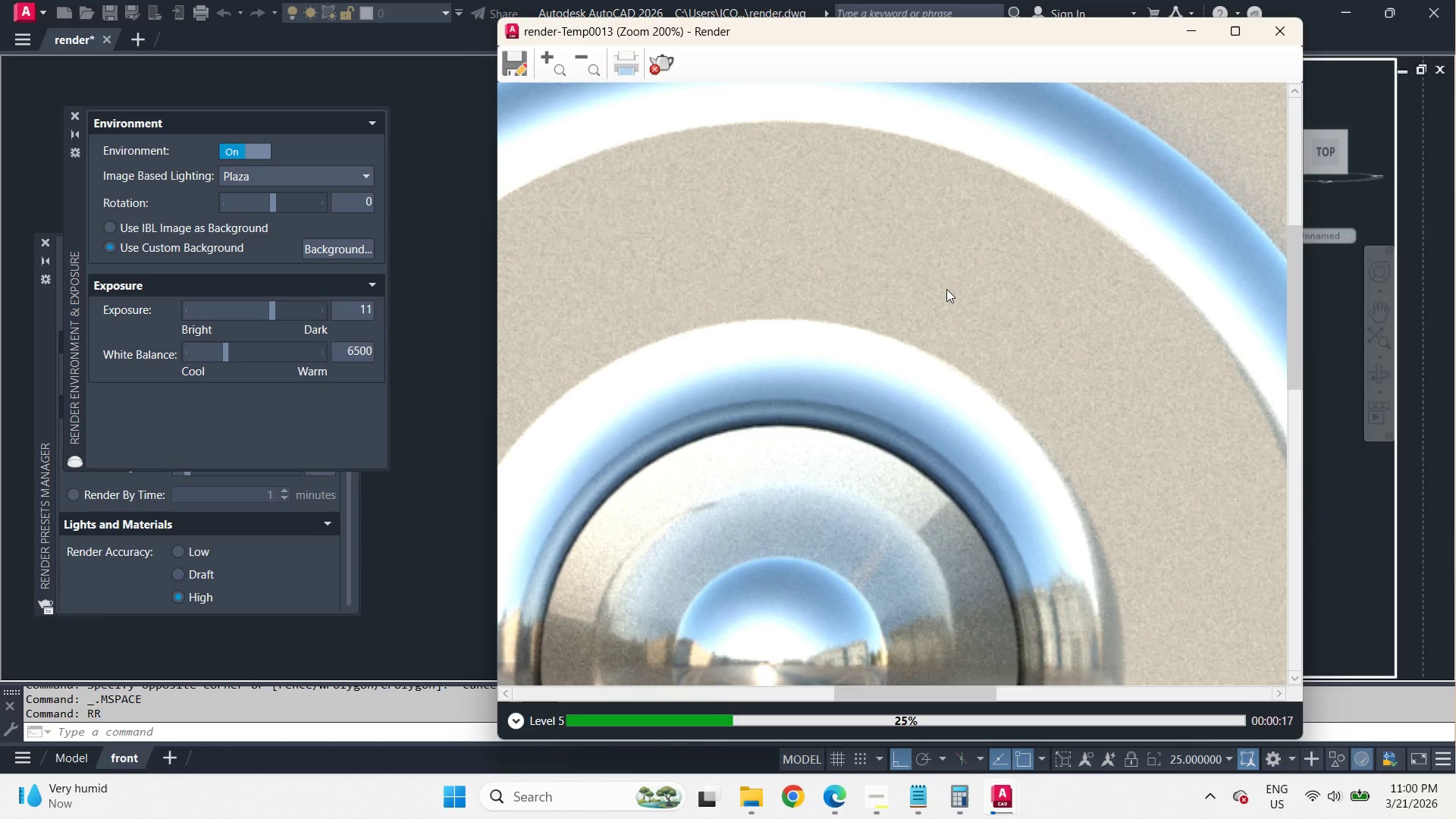 
scroll: coordinate [946, 289], scroll_direction: down, amount: 2.0
 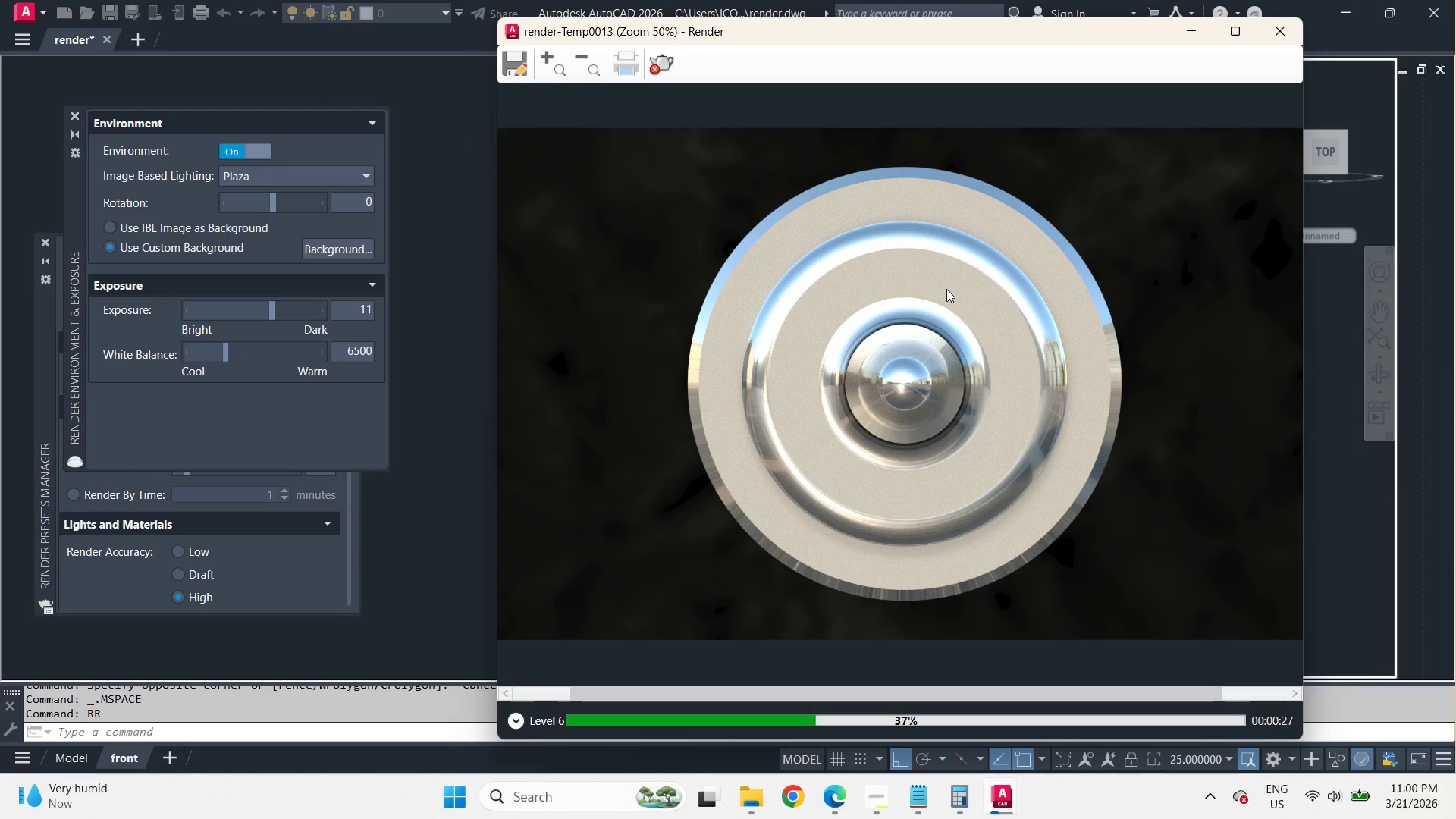 
wait(6.87)
 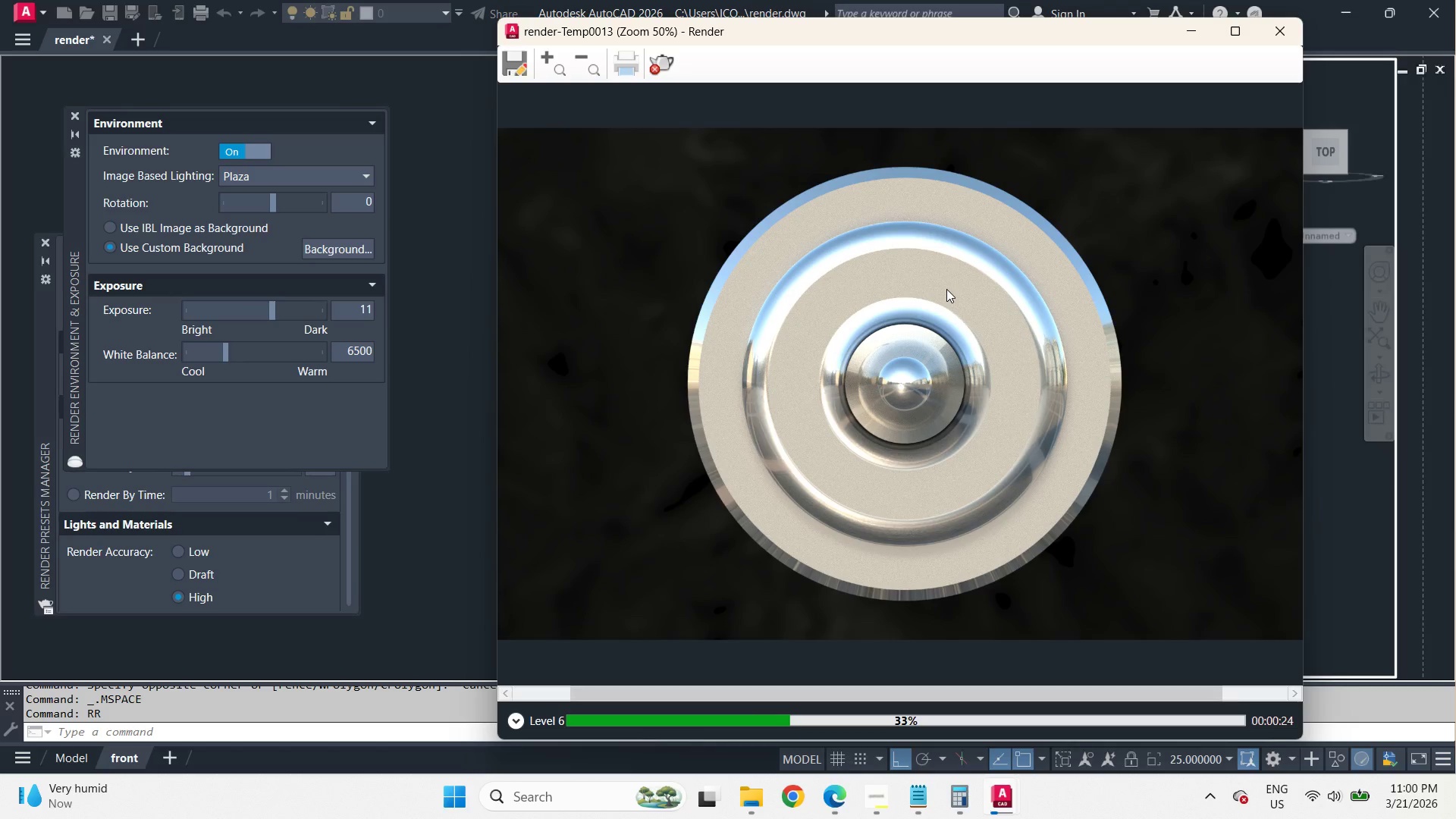 
scroll: coordinate [946, 289], scroll_direction: up, amount: 2.0
 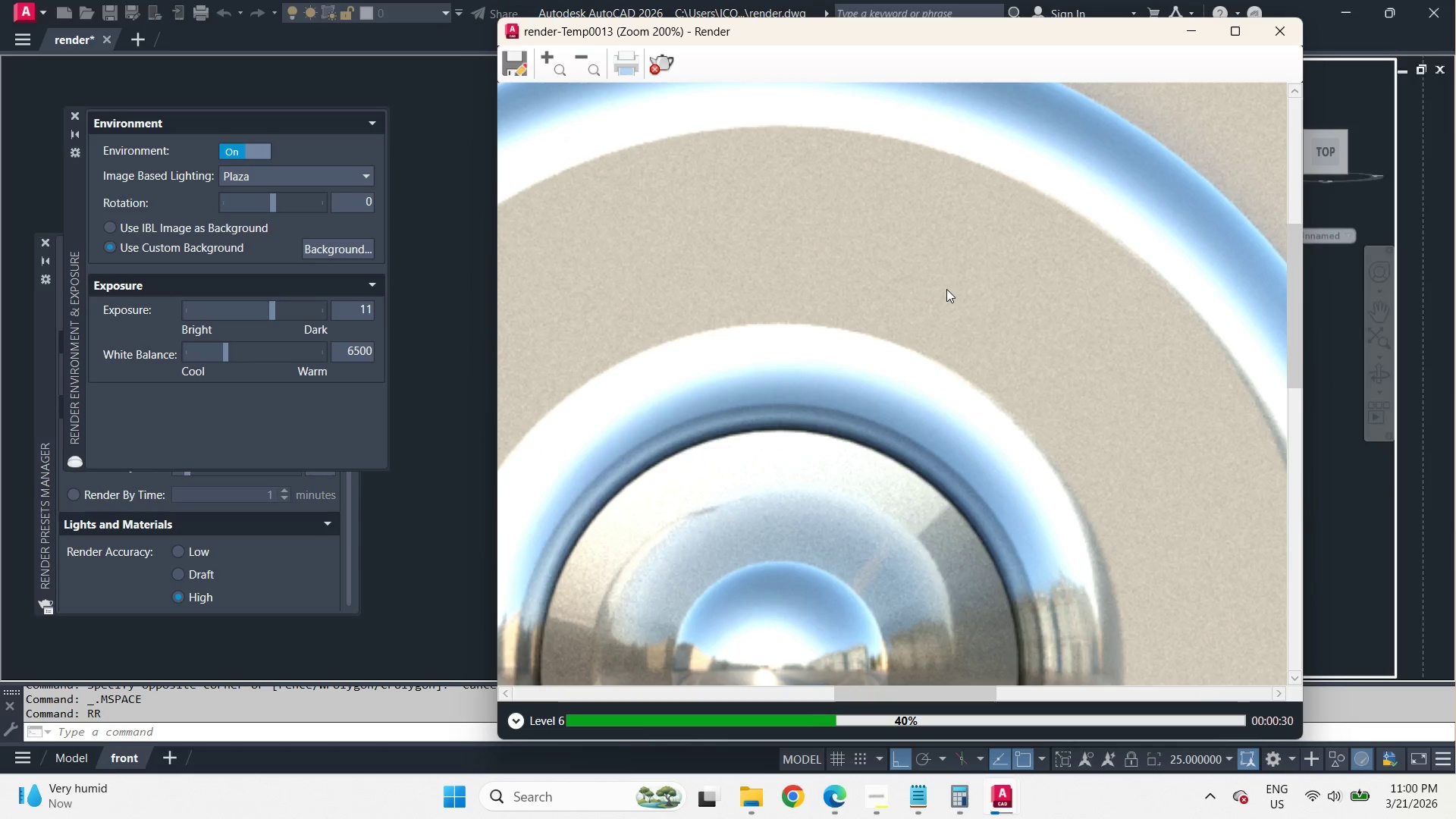 
scroll: coordinate [946, 289], scroll_direction: down, amount: 1.0
 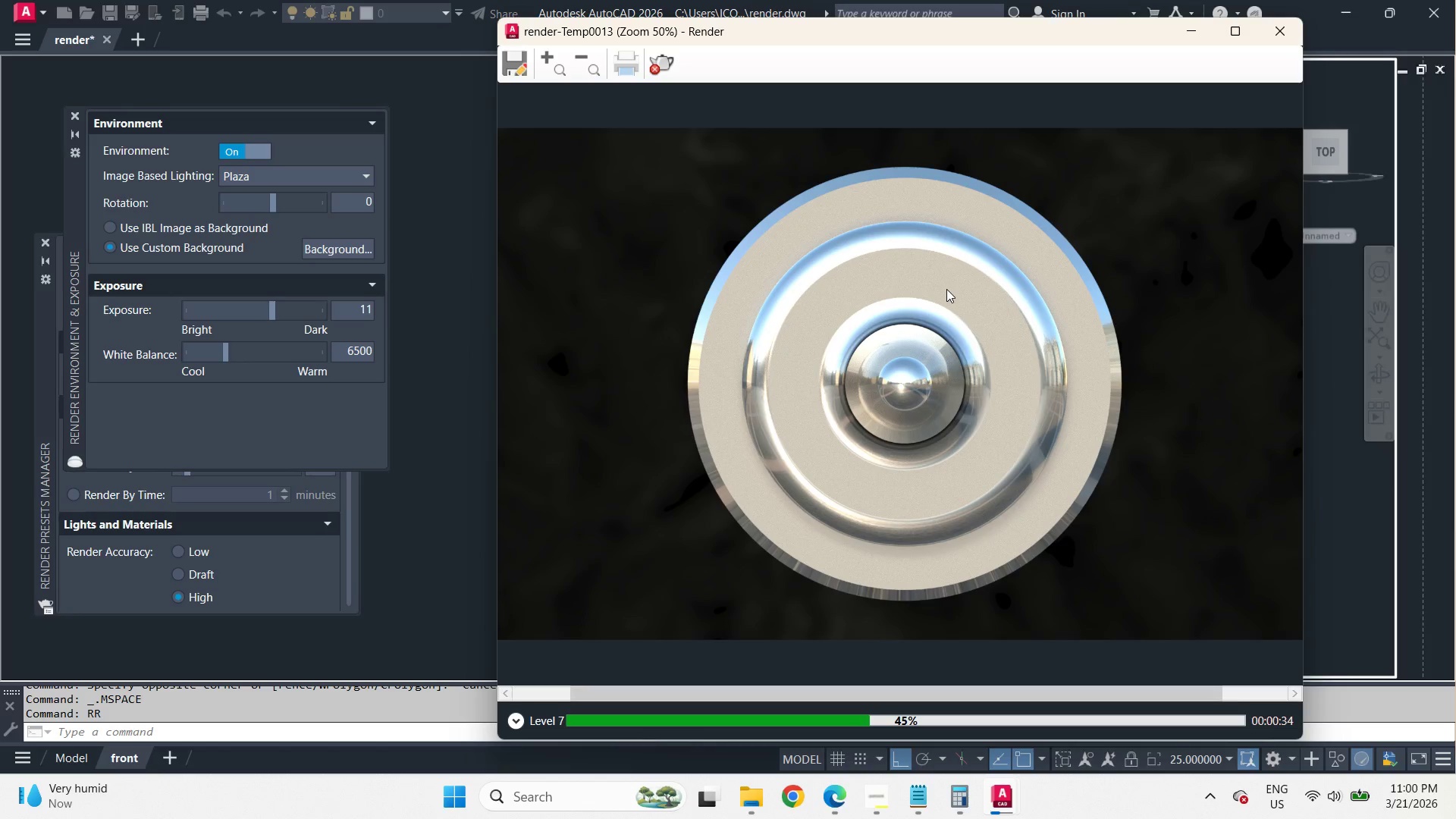 
wait(8.3)
 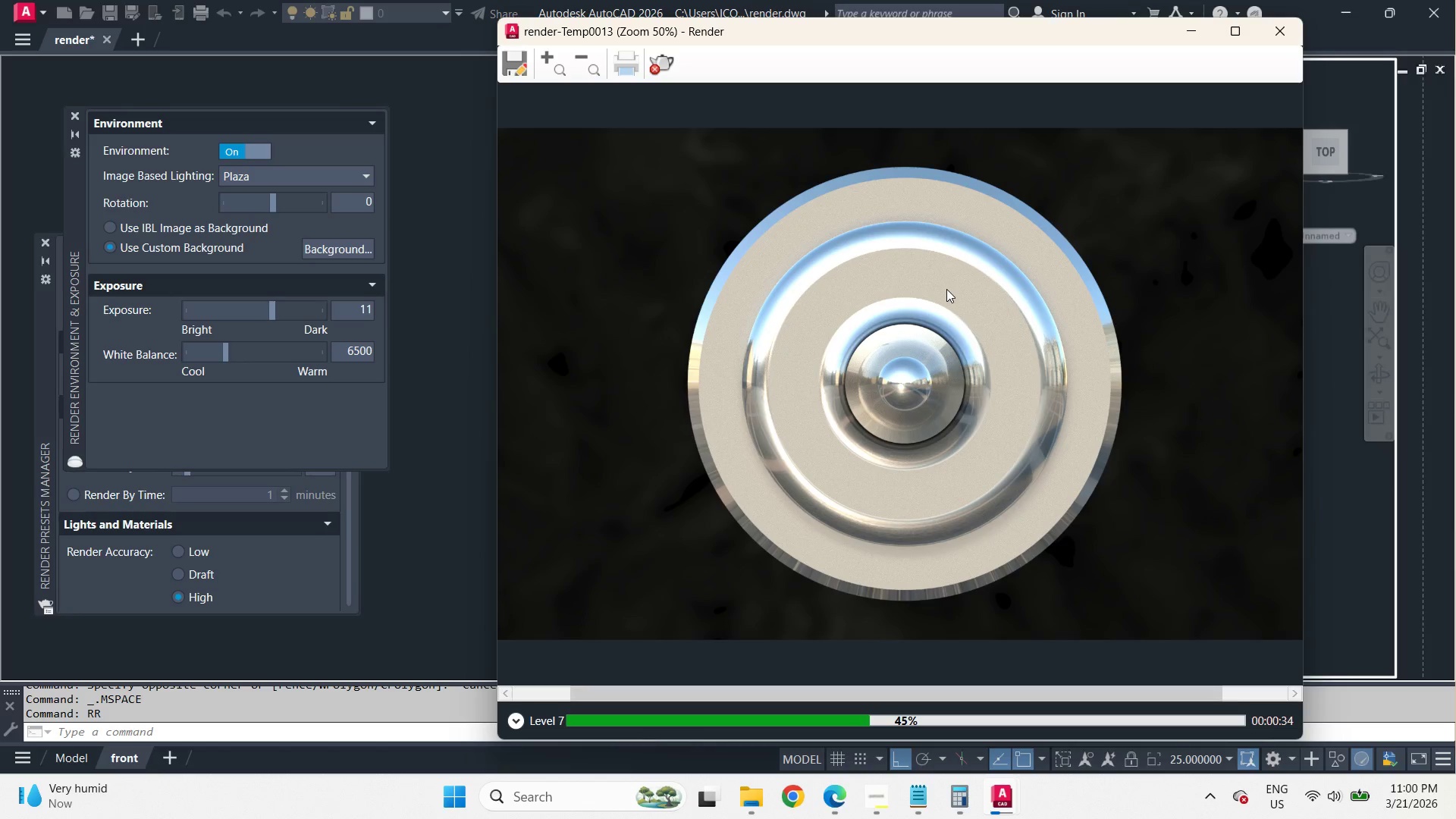 
scroll: coordinate [946, 288], scroll_direction: up, amount: 3.0
 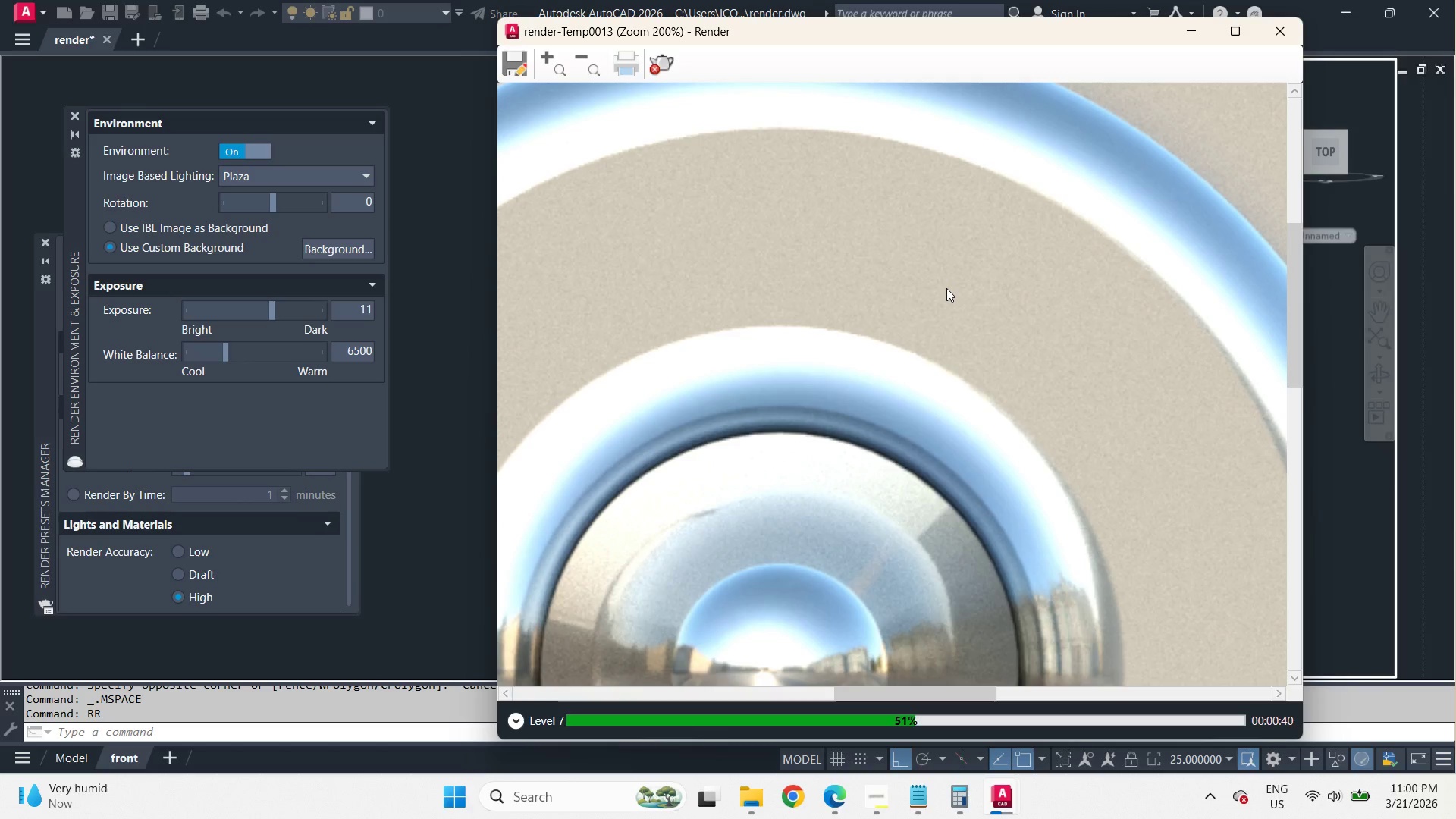 
scroll: coordinate [946, 288], scroll_direction: down, amount: 2.0
 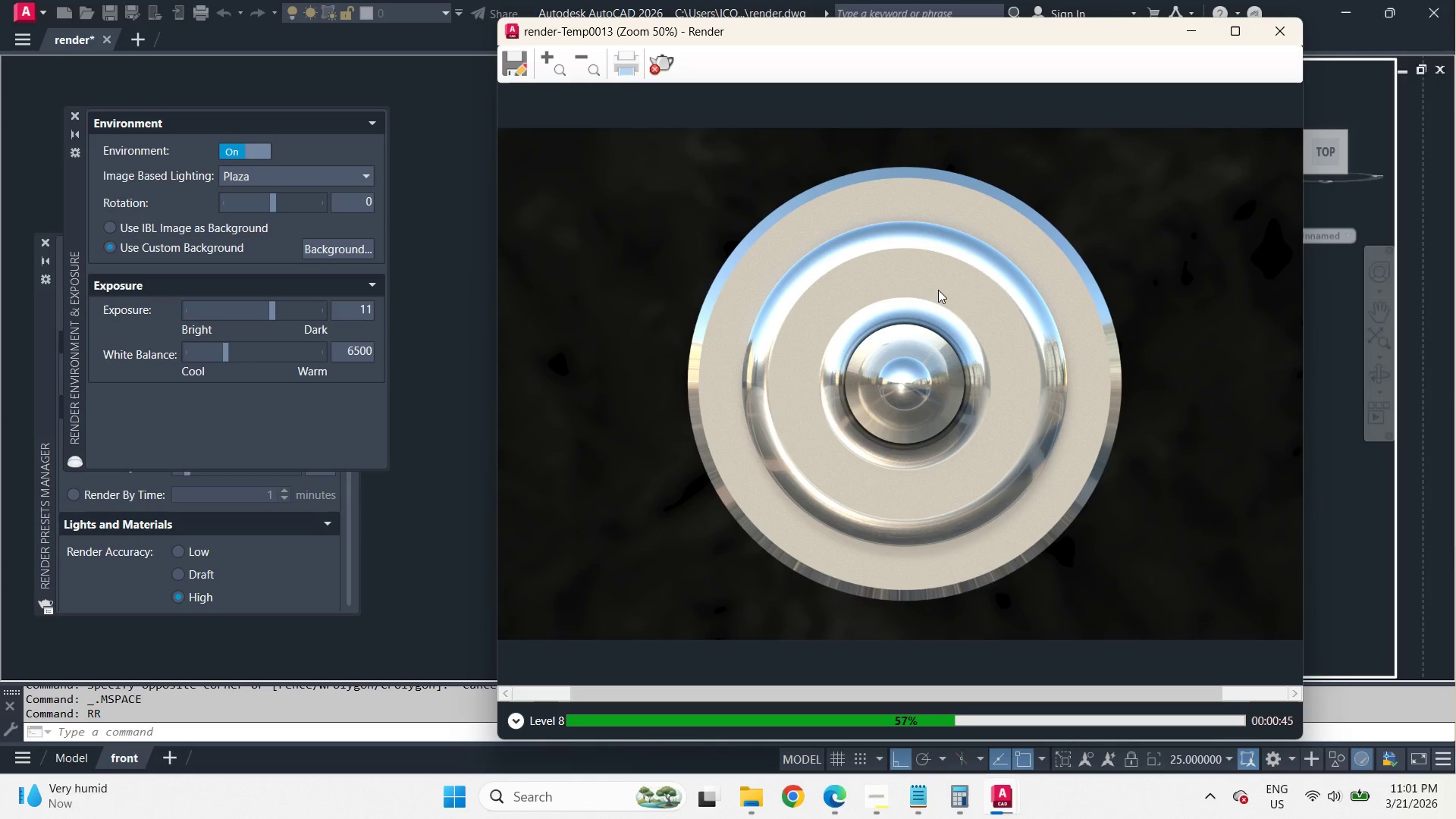 
wait(9.3)
 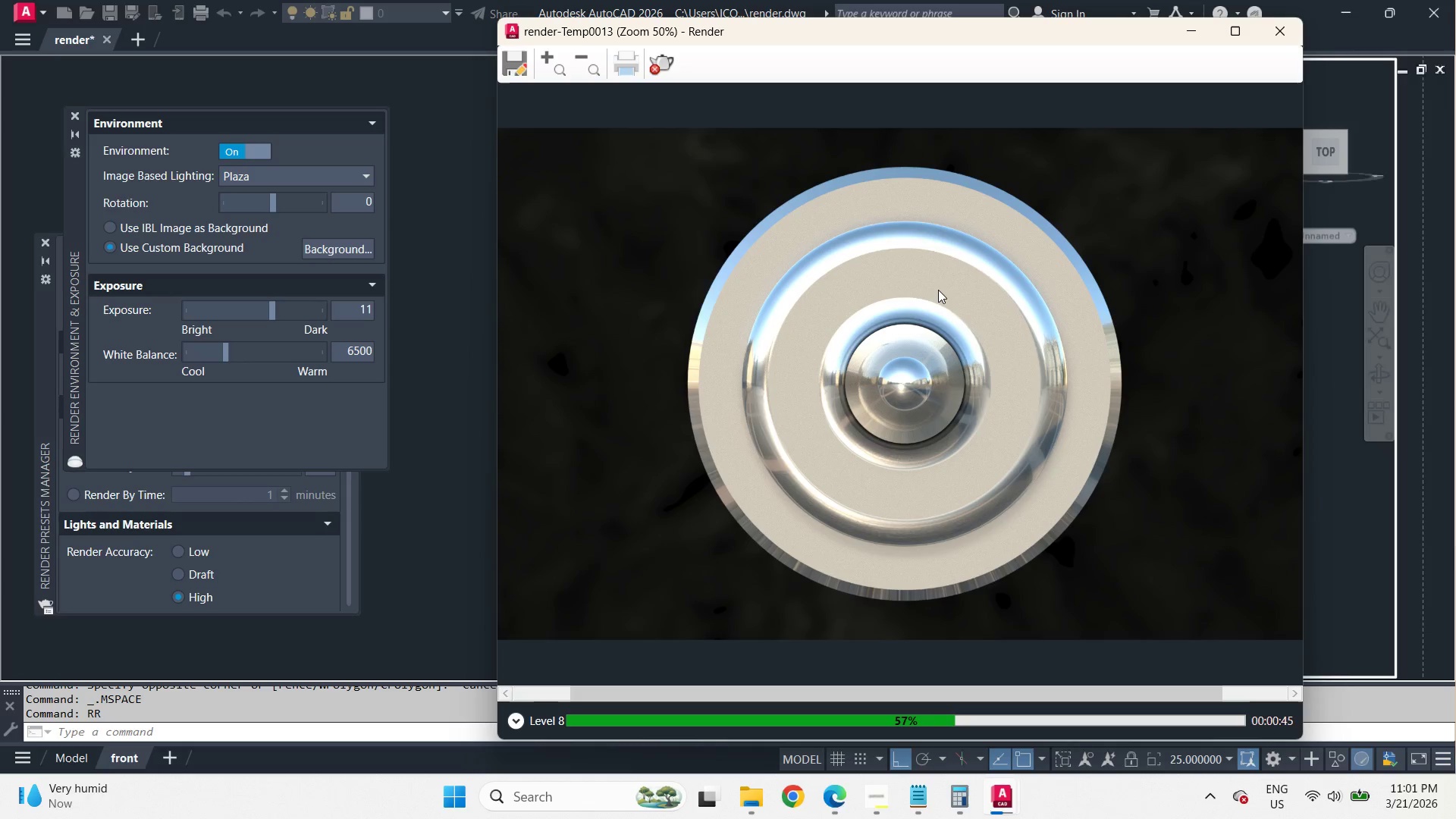 
left_click([672, 65])
 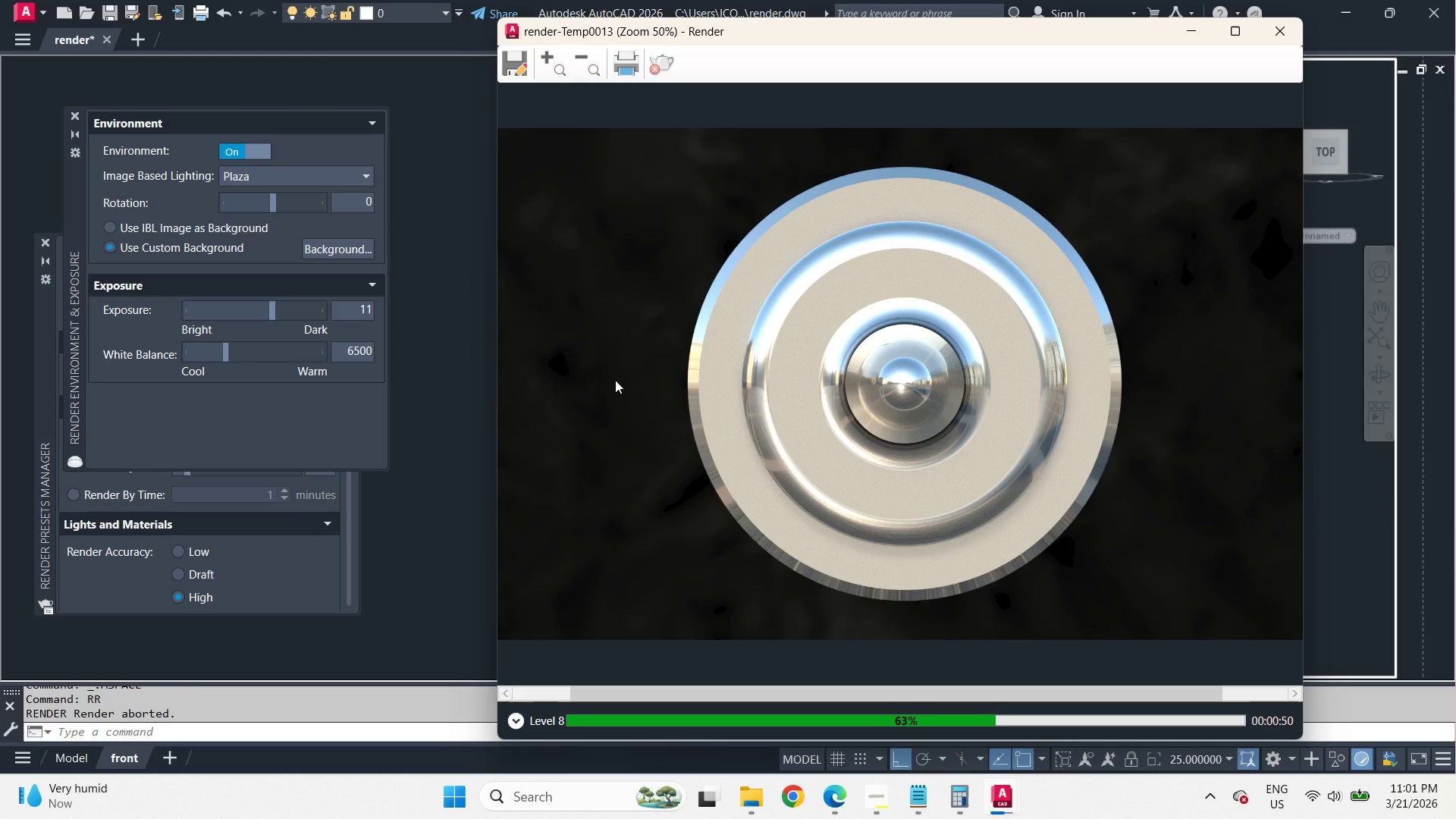 
left_click([1290, 27])
 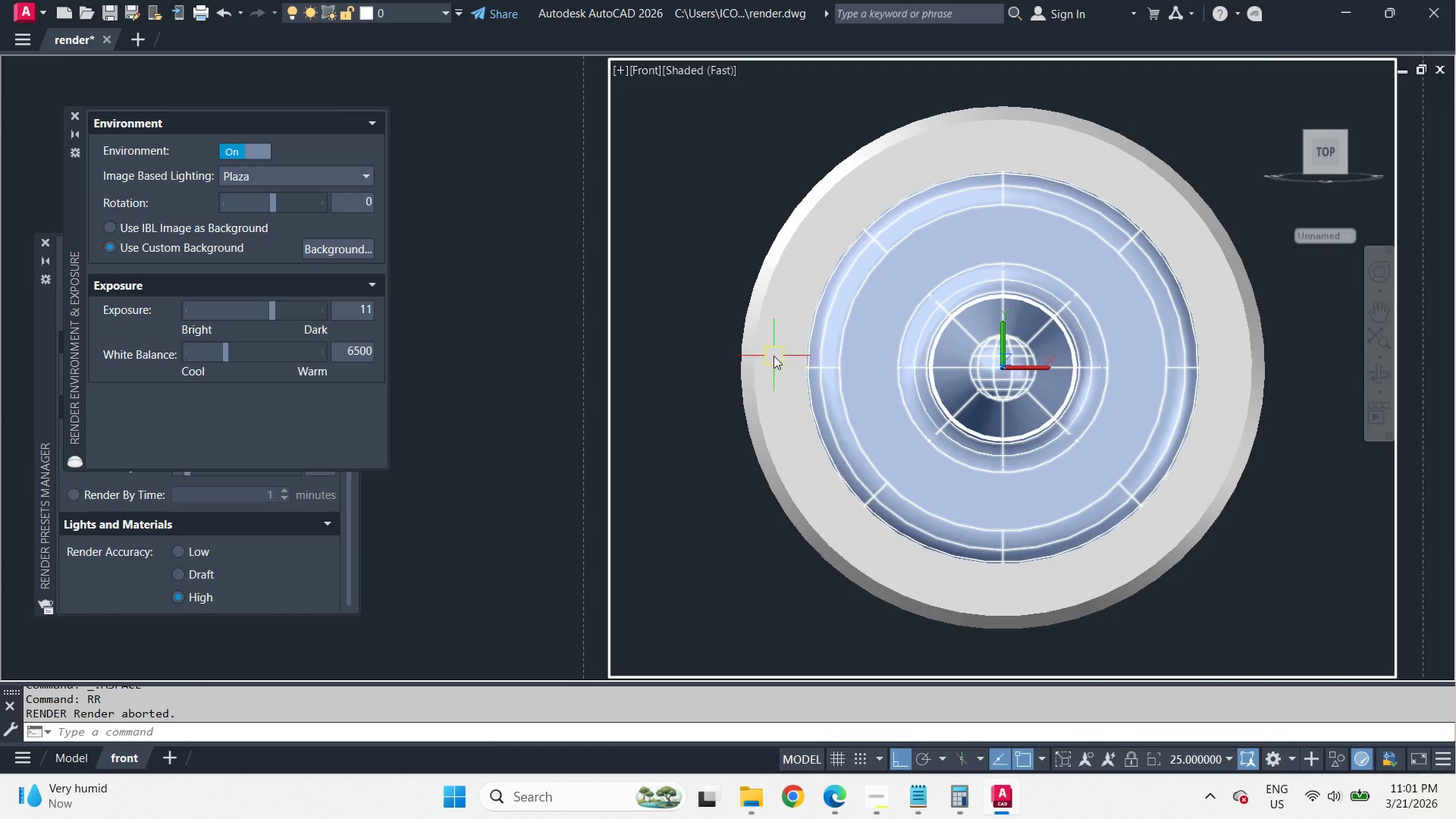 
type(mat)
 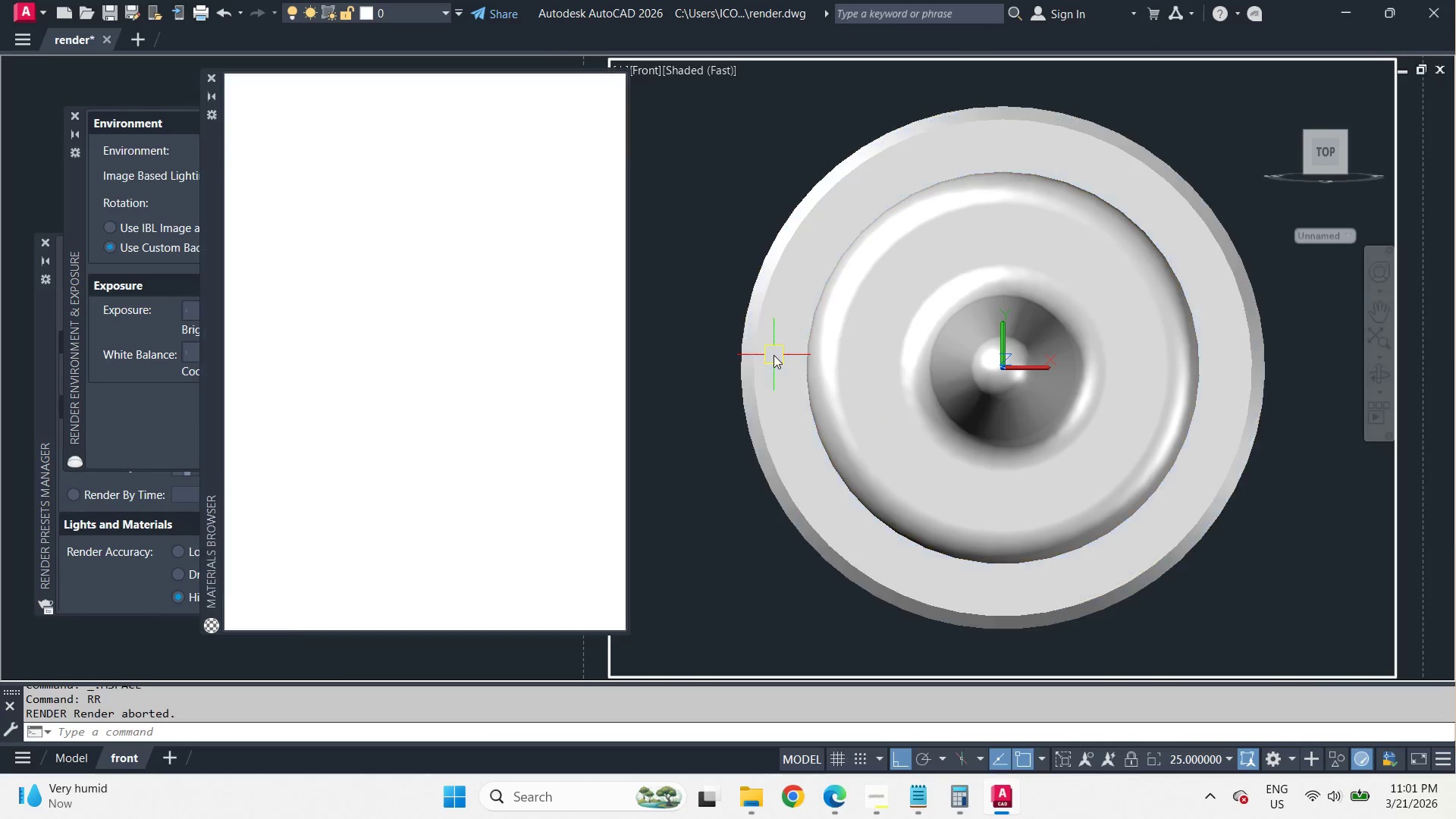 
key(Space)
 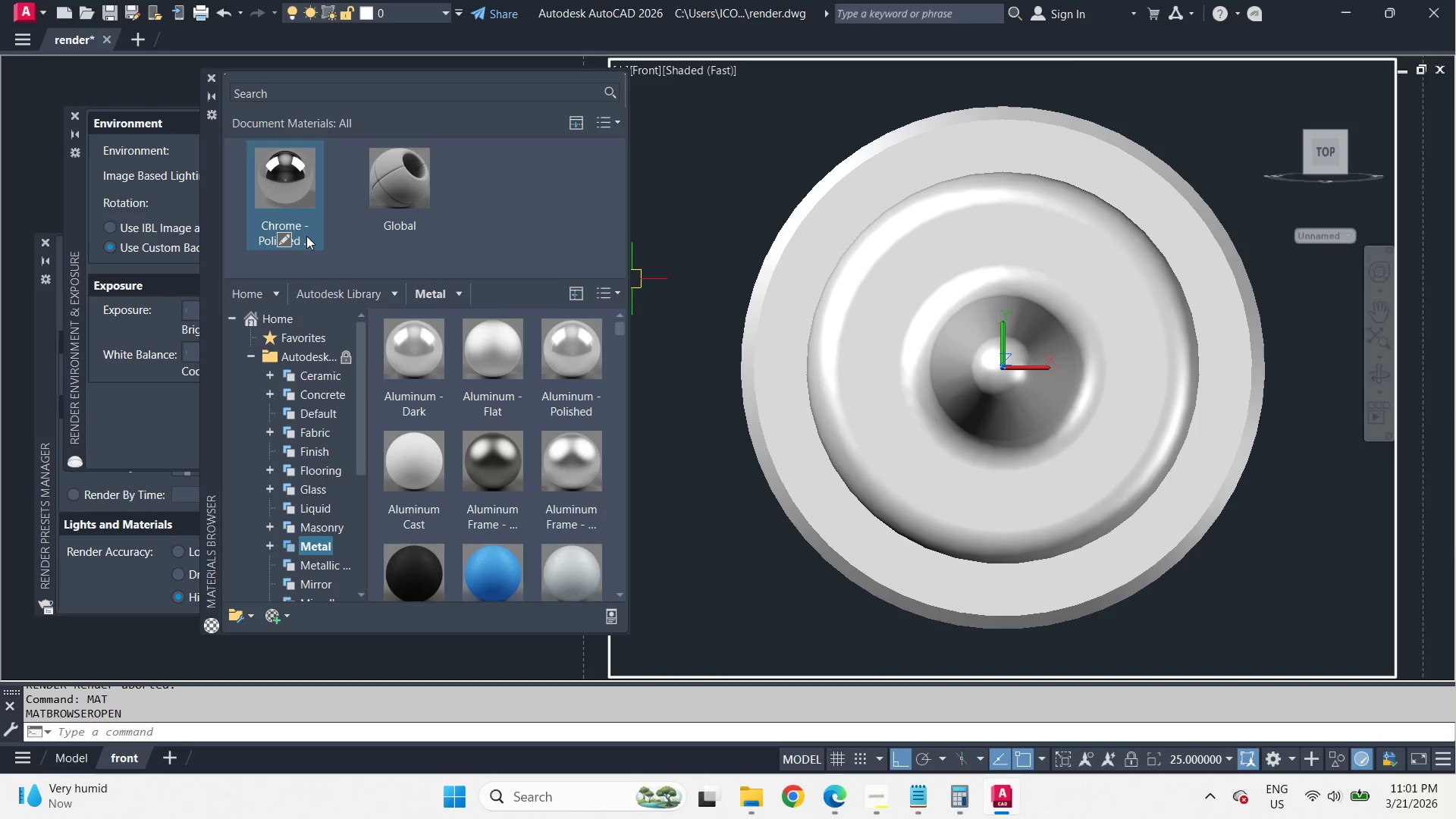 
left_click([288, 240])
 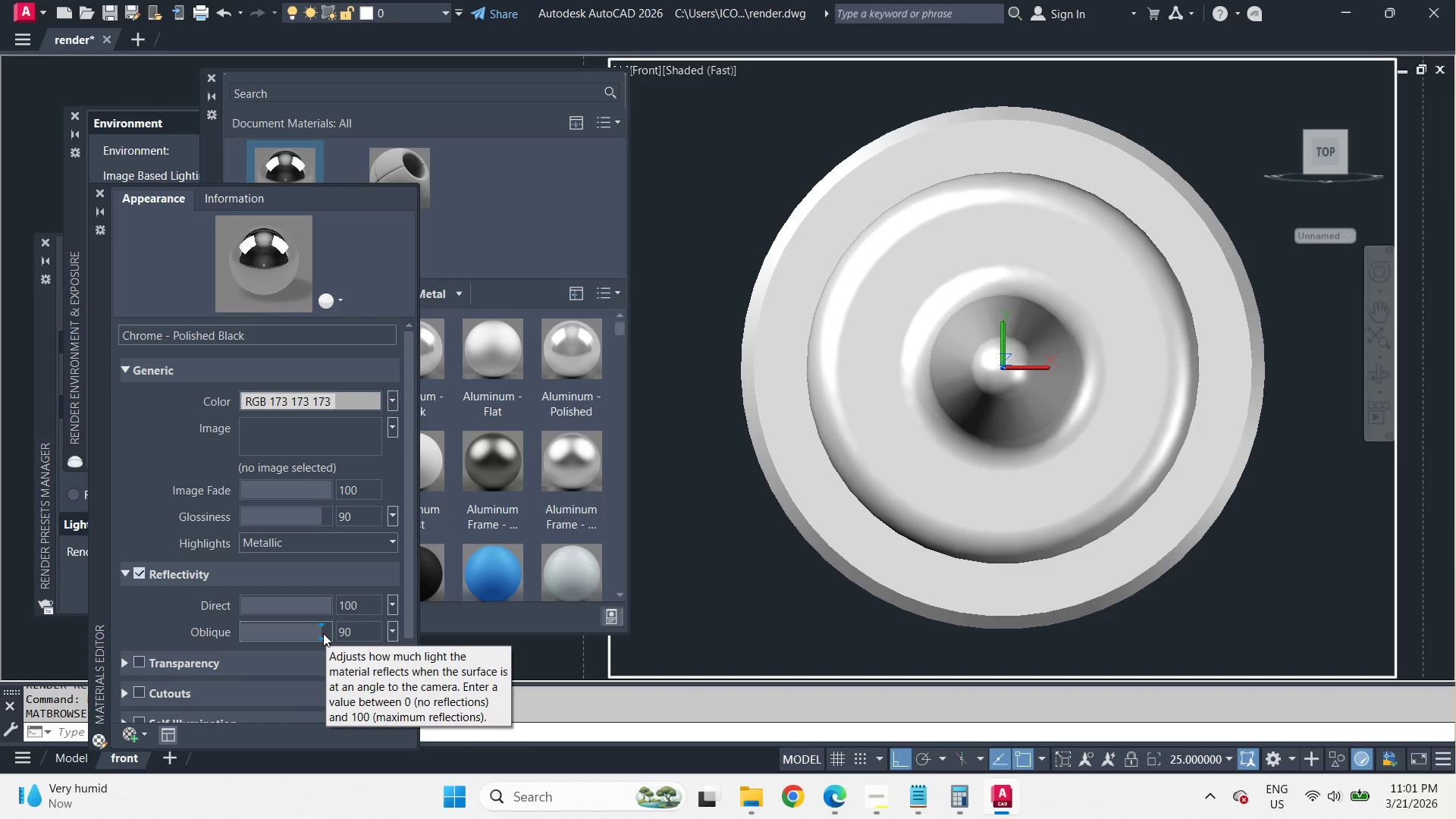 
wait(8.42)
 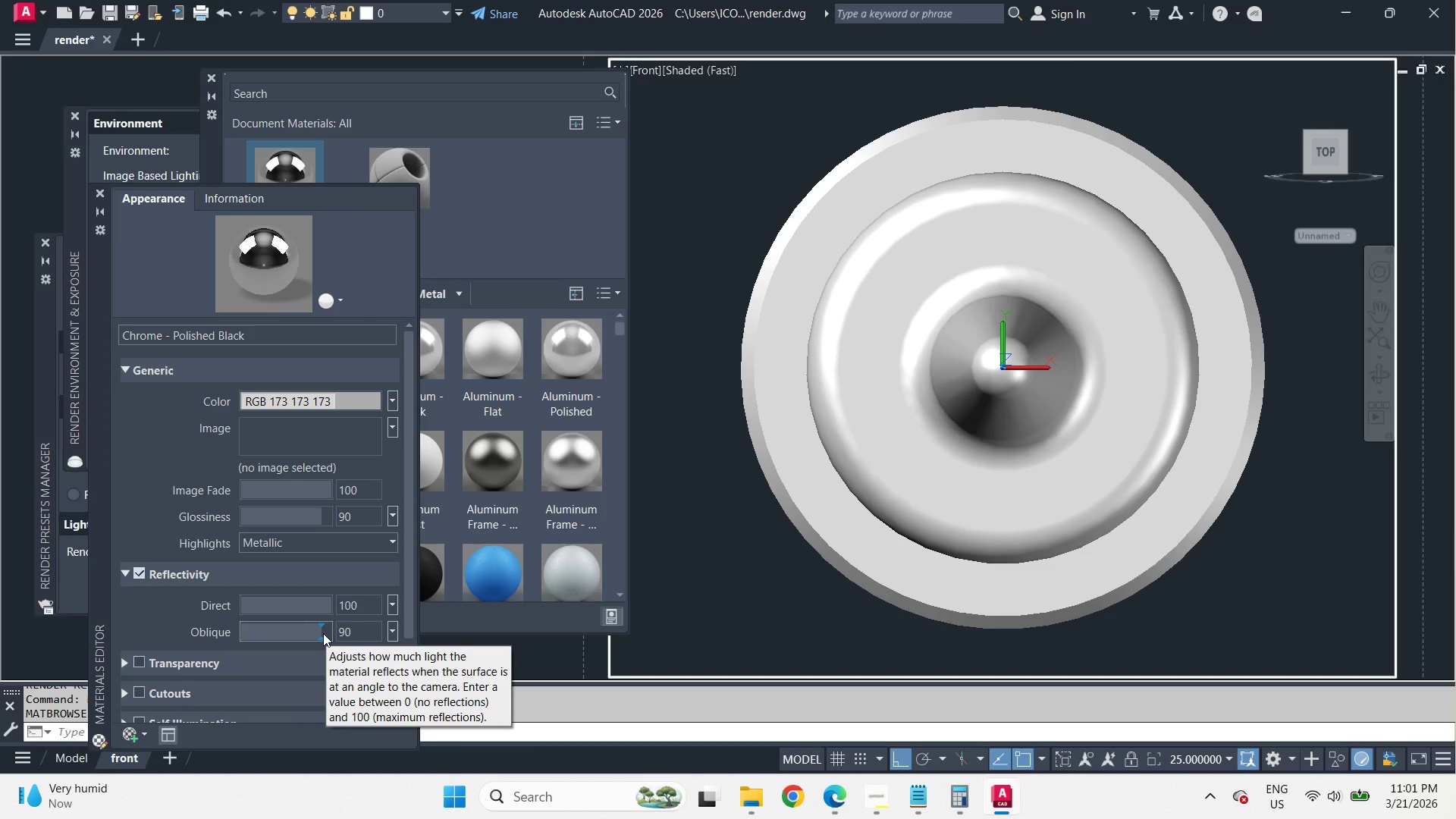 
left_click_drag(start_coordinate=[323, 633], to_coordinate=[353, 651])
 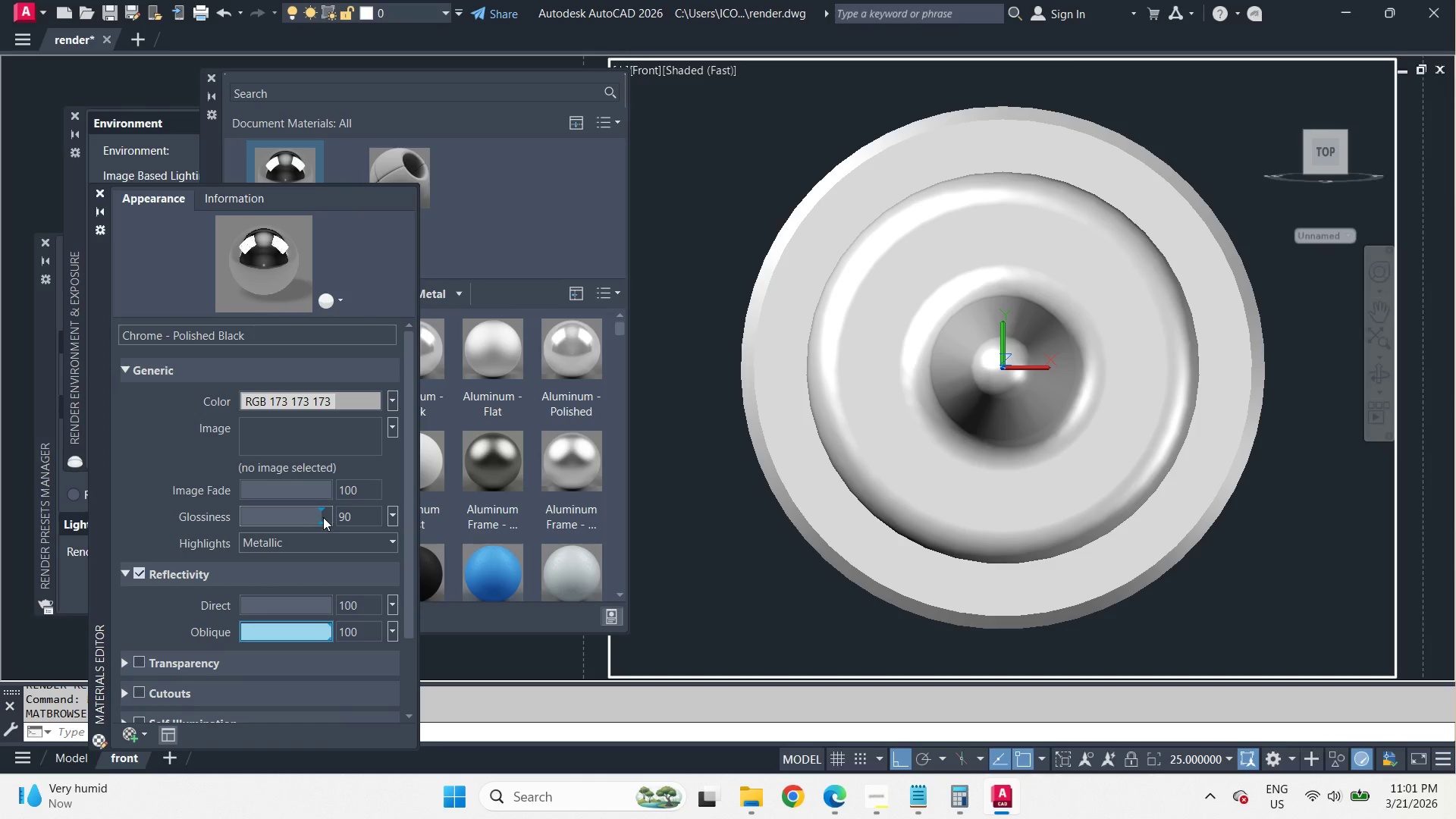 
left_click_drag(start_coordinate=[323, 516], to_coordinate=[367, 529])
 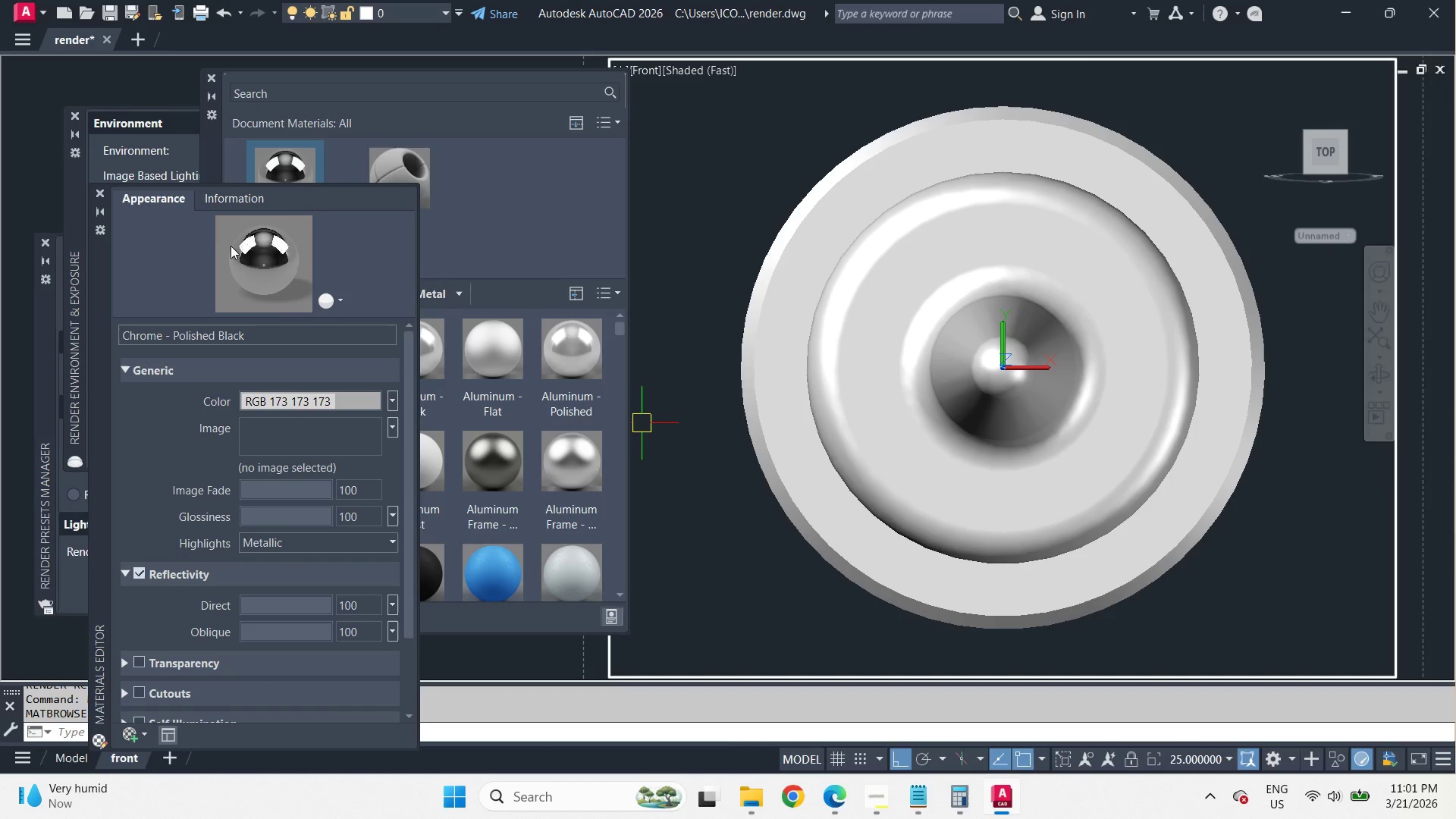 
left_click([105, 198])
 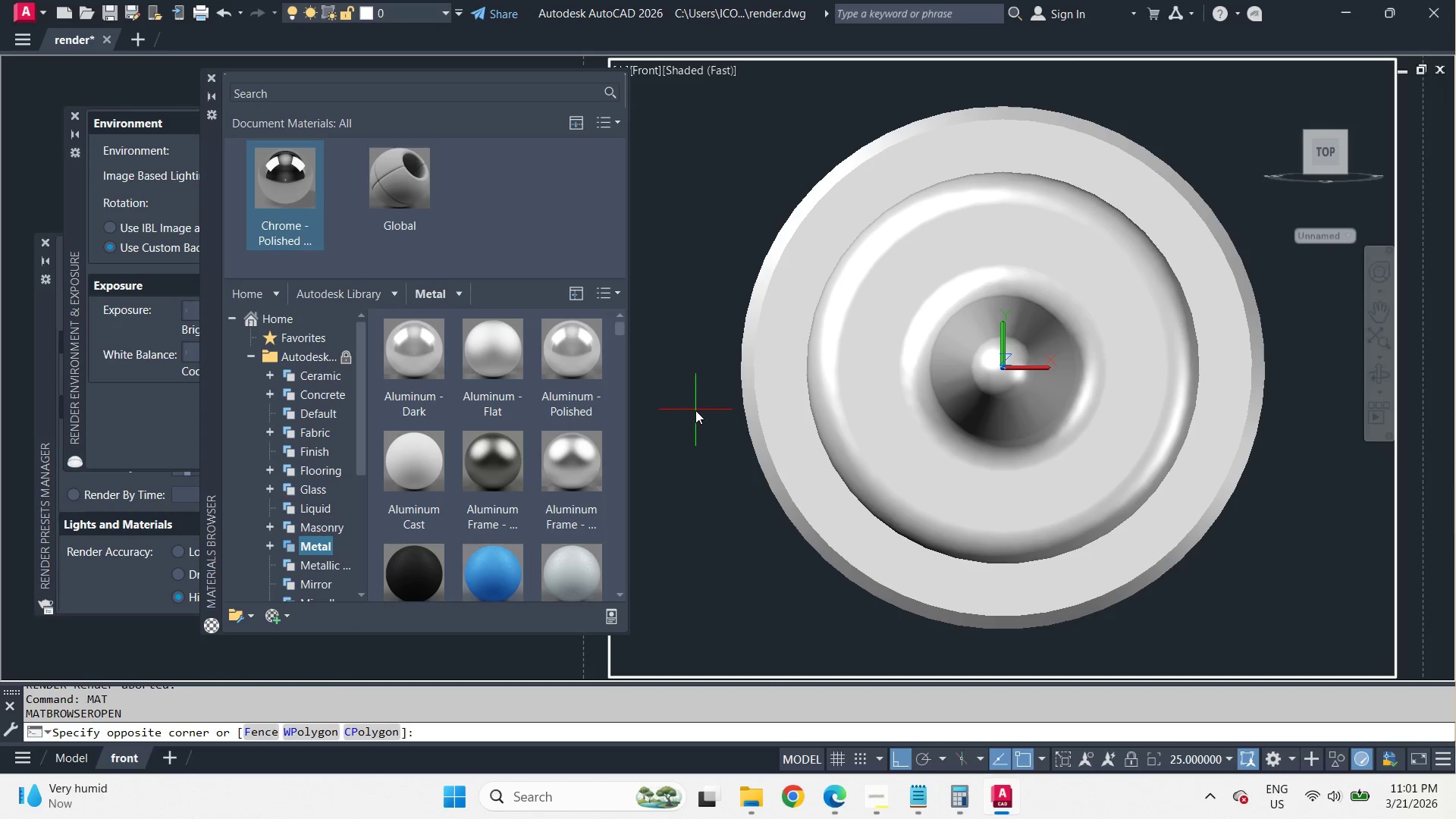 
double_click([691, 452])
 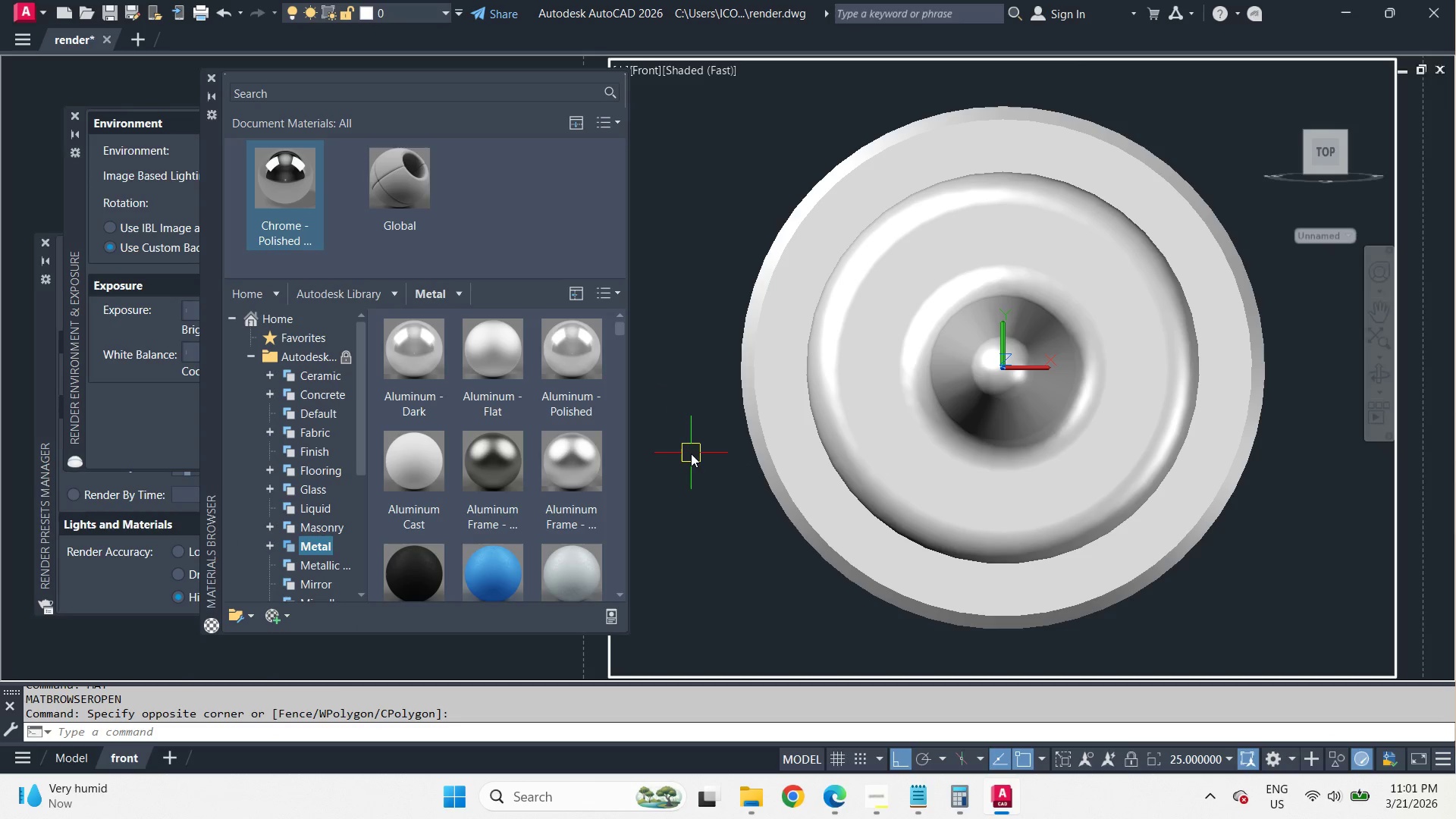 
type(rr )
 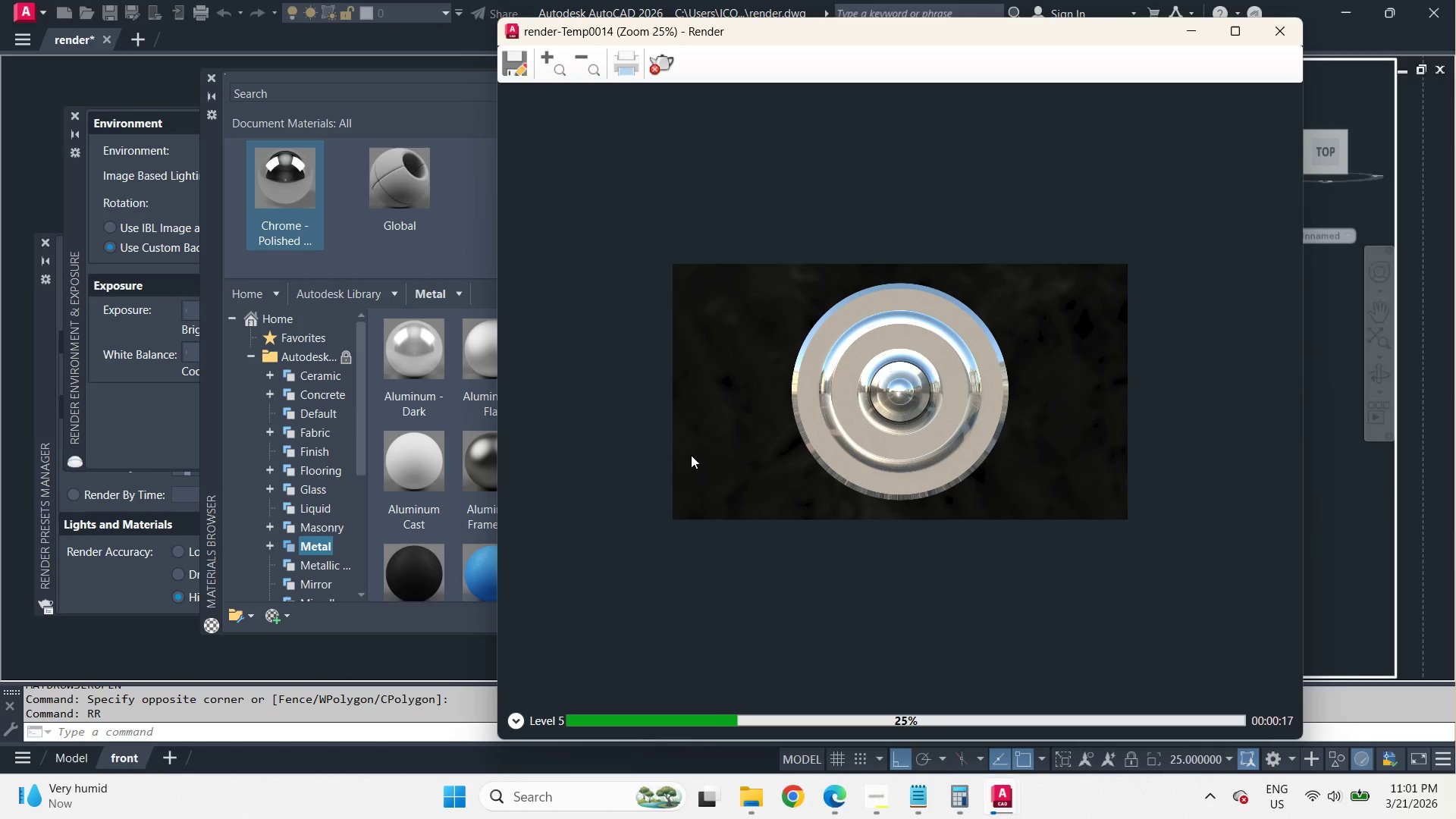 
wait(22.67)
 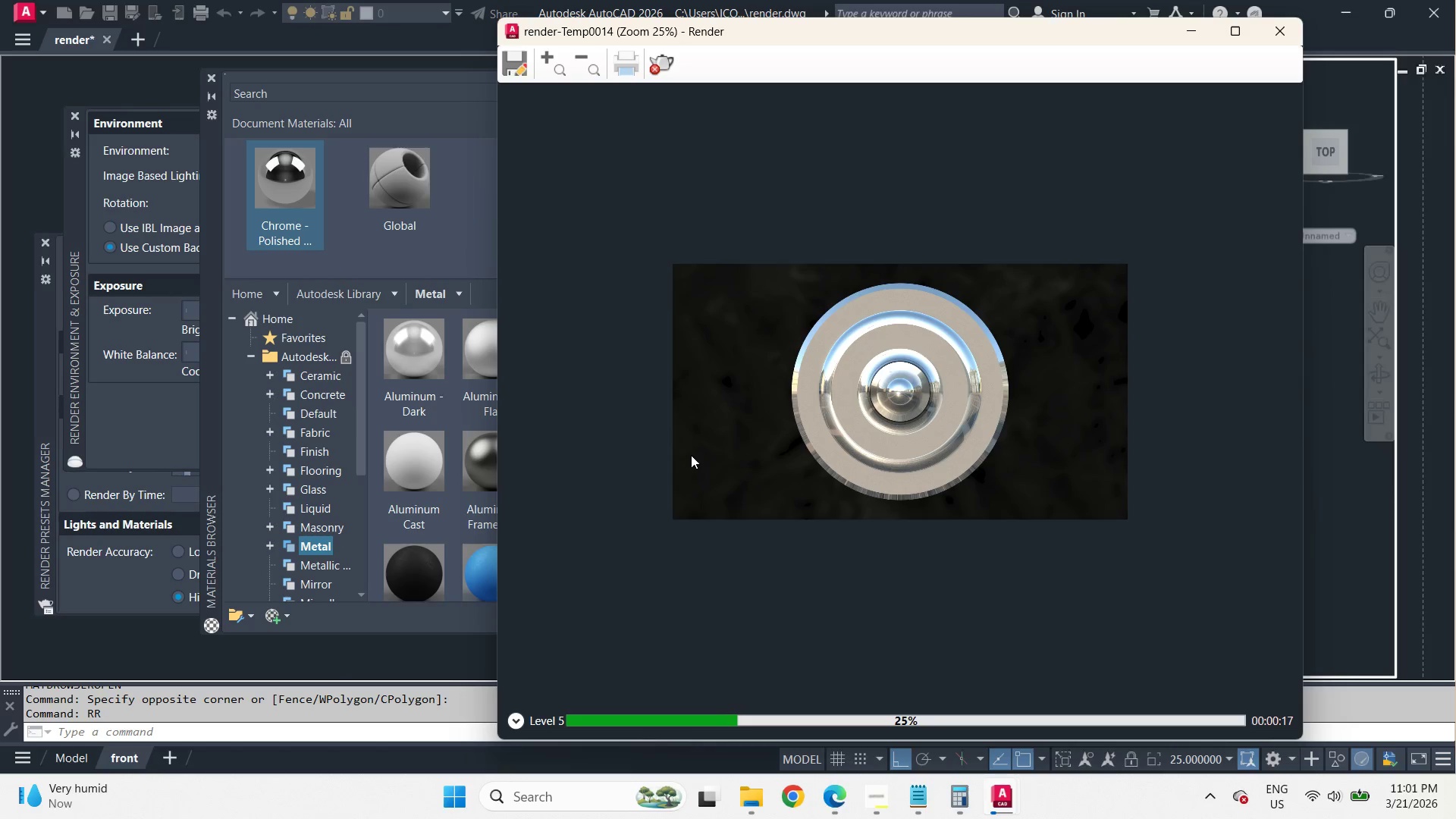 
left_click([661, 59])
 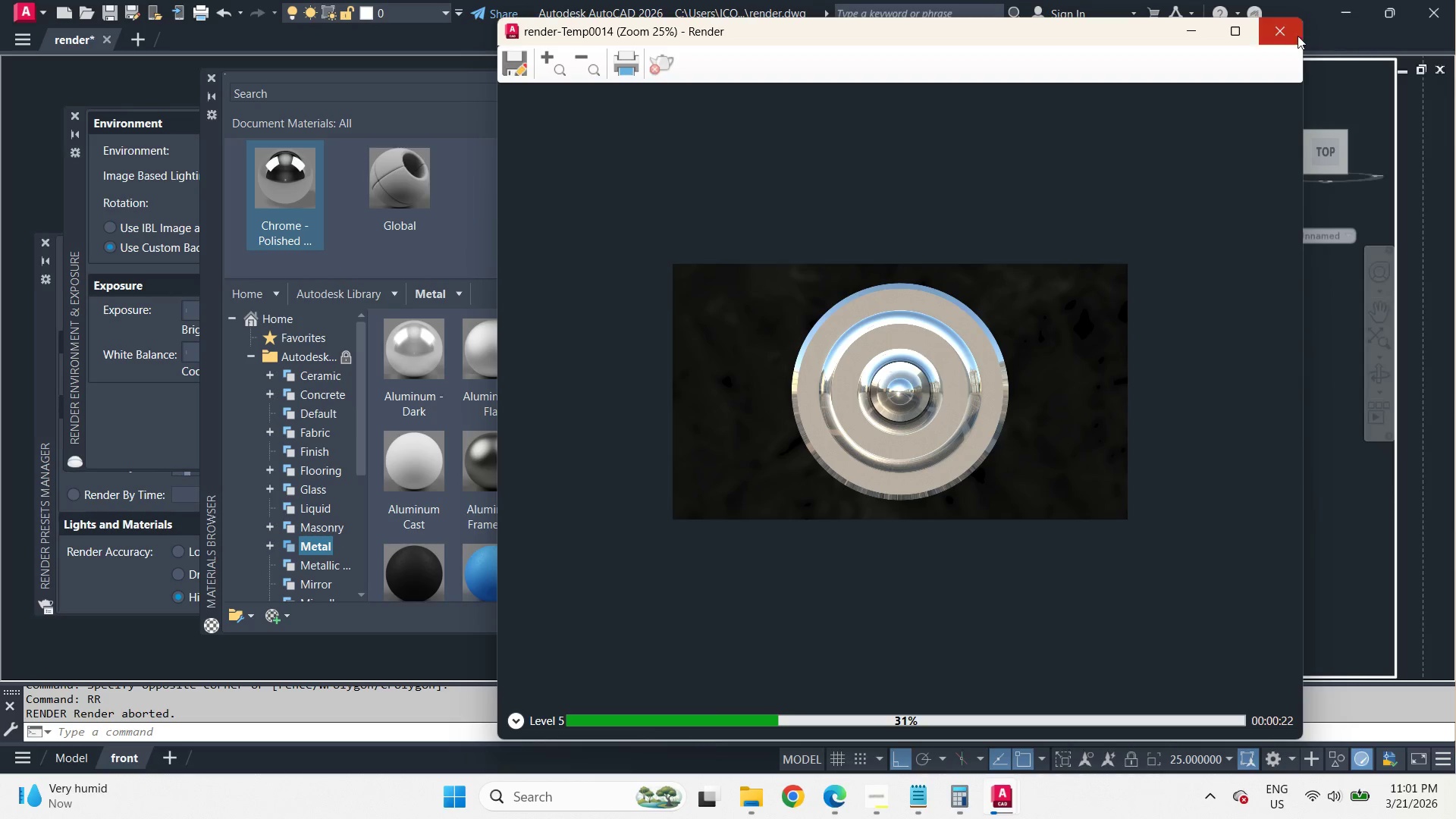 
left_click([1298, 34])
 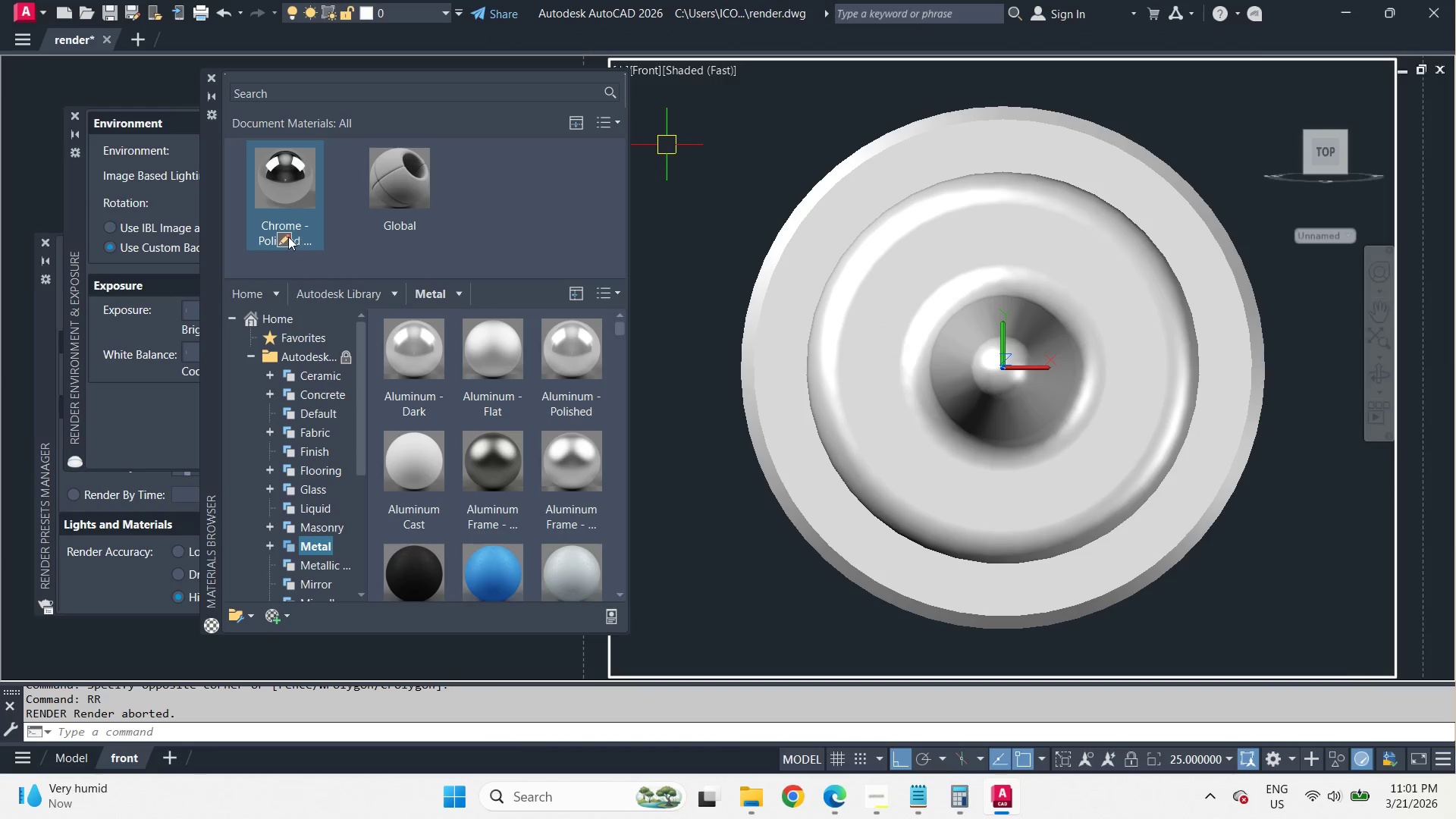 
left_click([288, 237])
 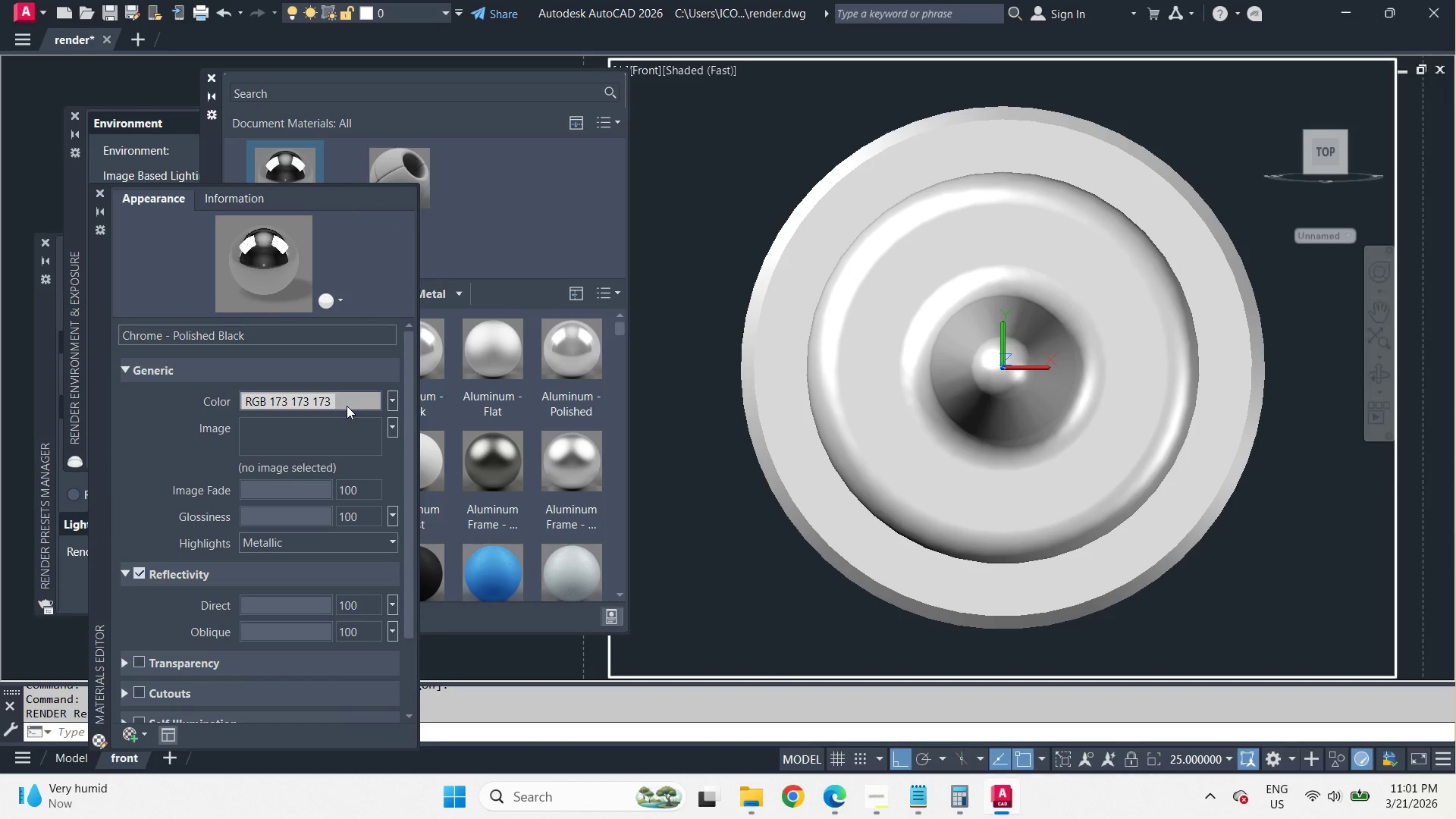 
left_click([349, 406])
 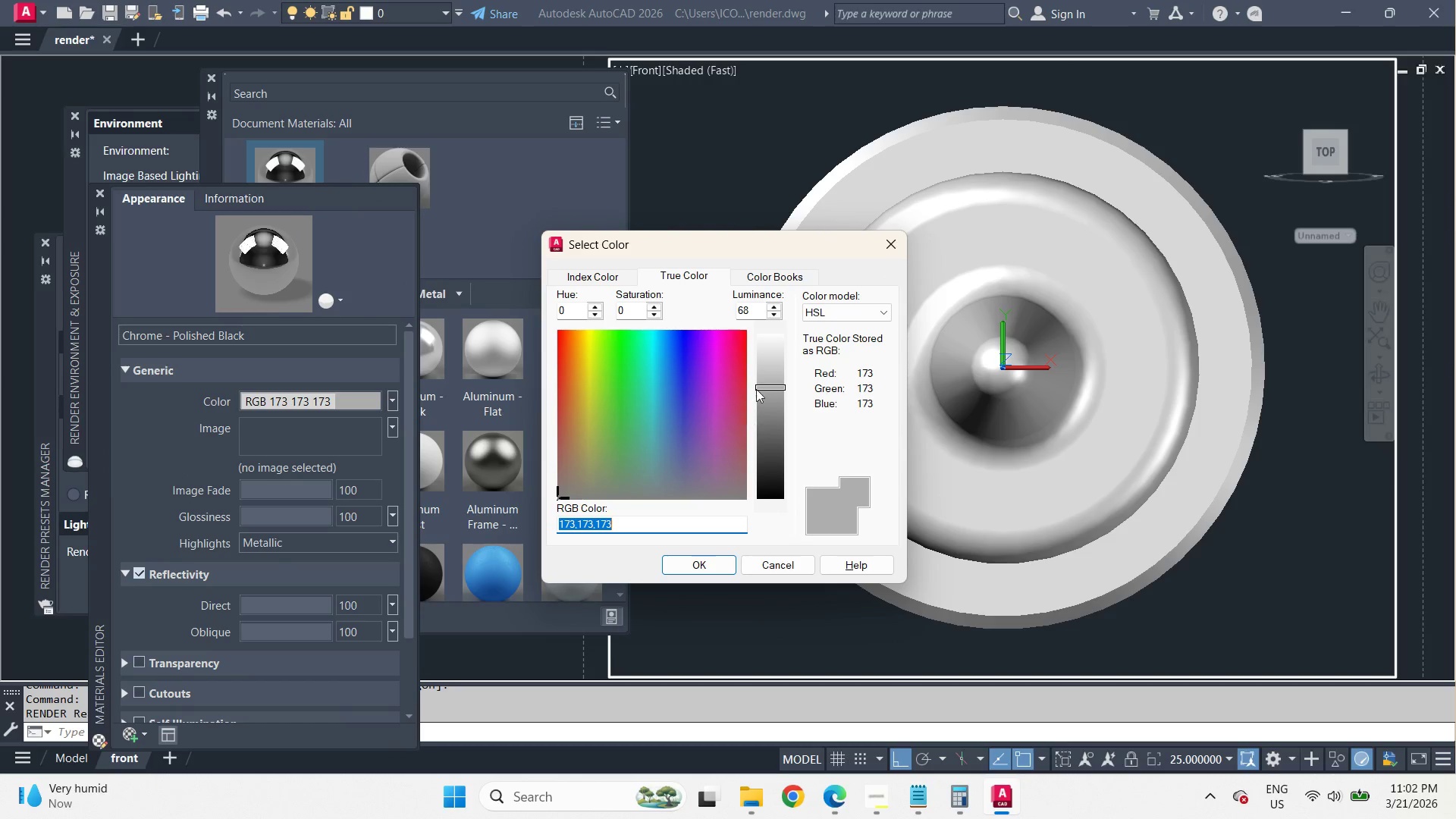 
left_click_drag(start_coordinate=[766, 367], to_coordinate=[768, 305])
 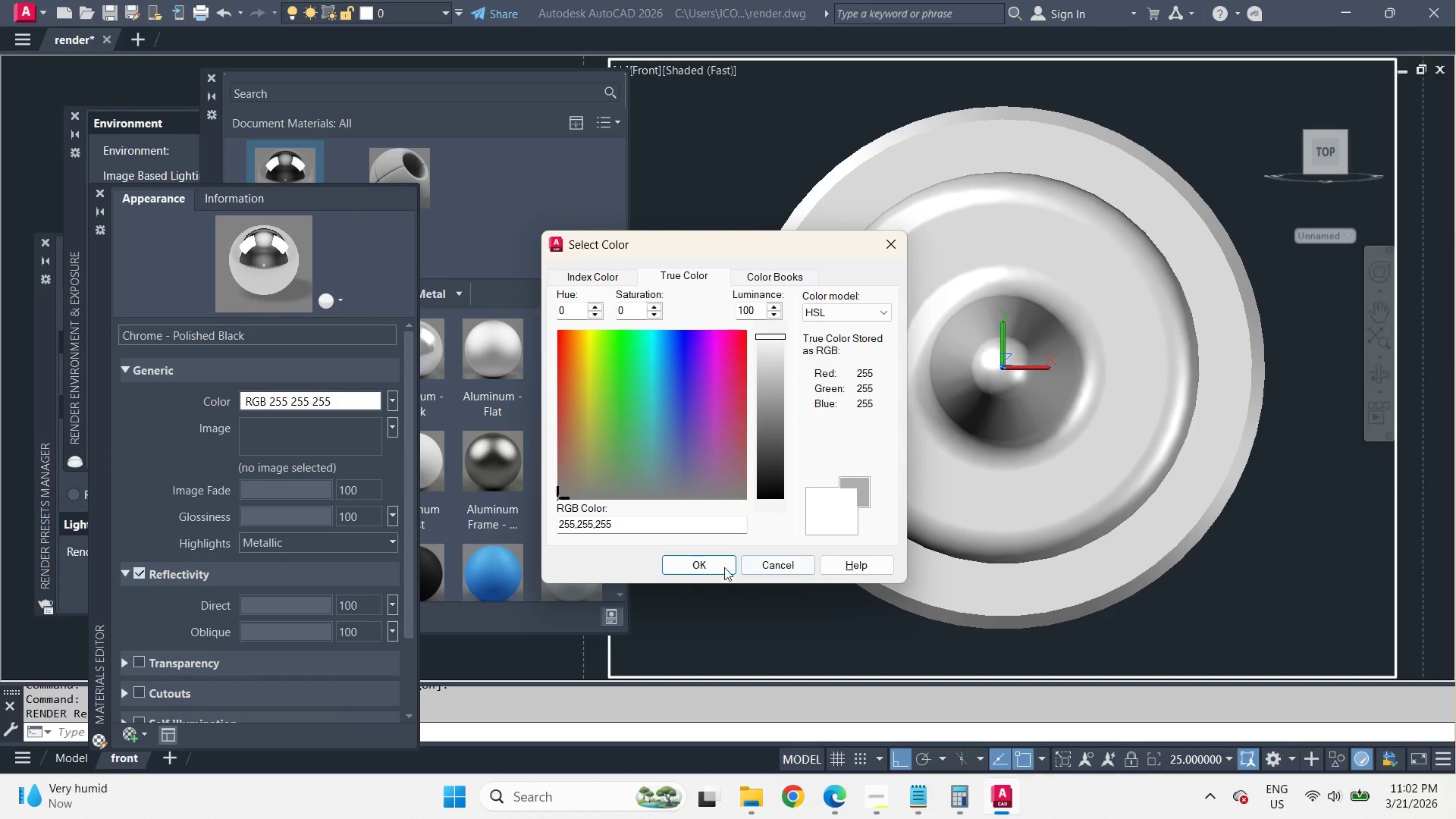 
left_click([706, 567])
 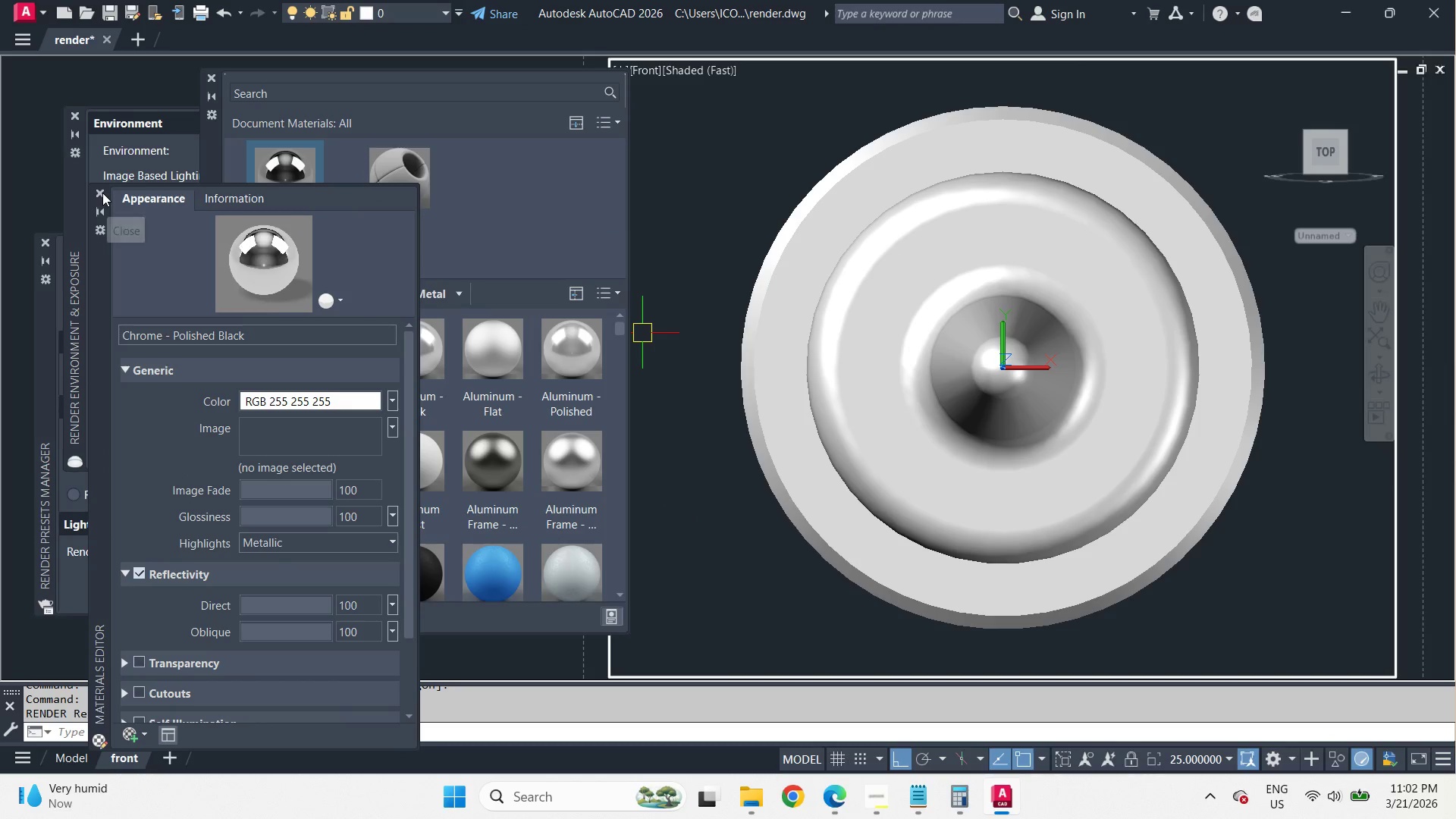 
double_click([364, 519])
 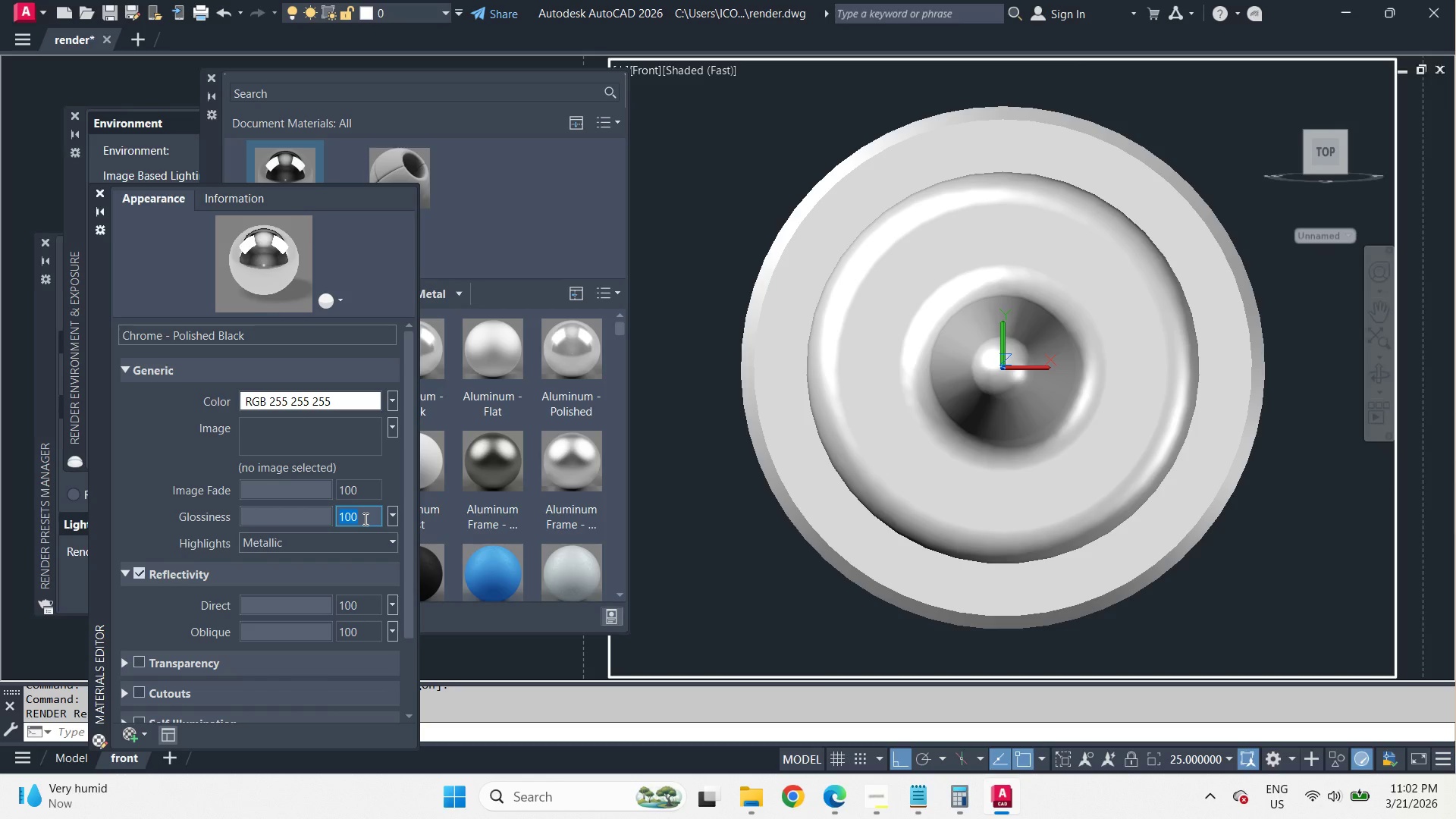 
key(Numpad9)
 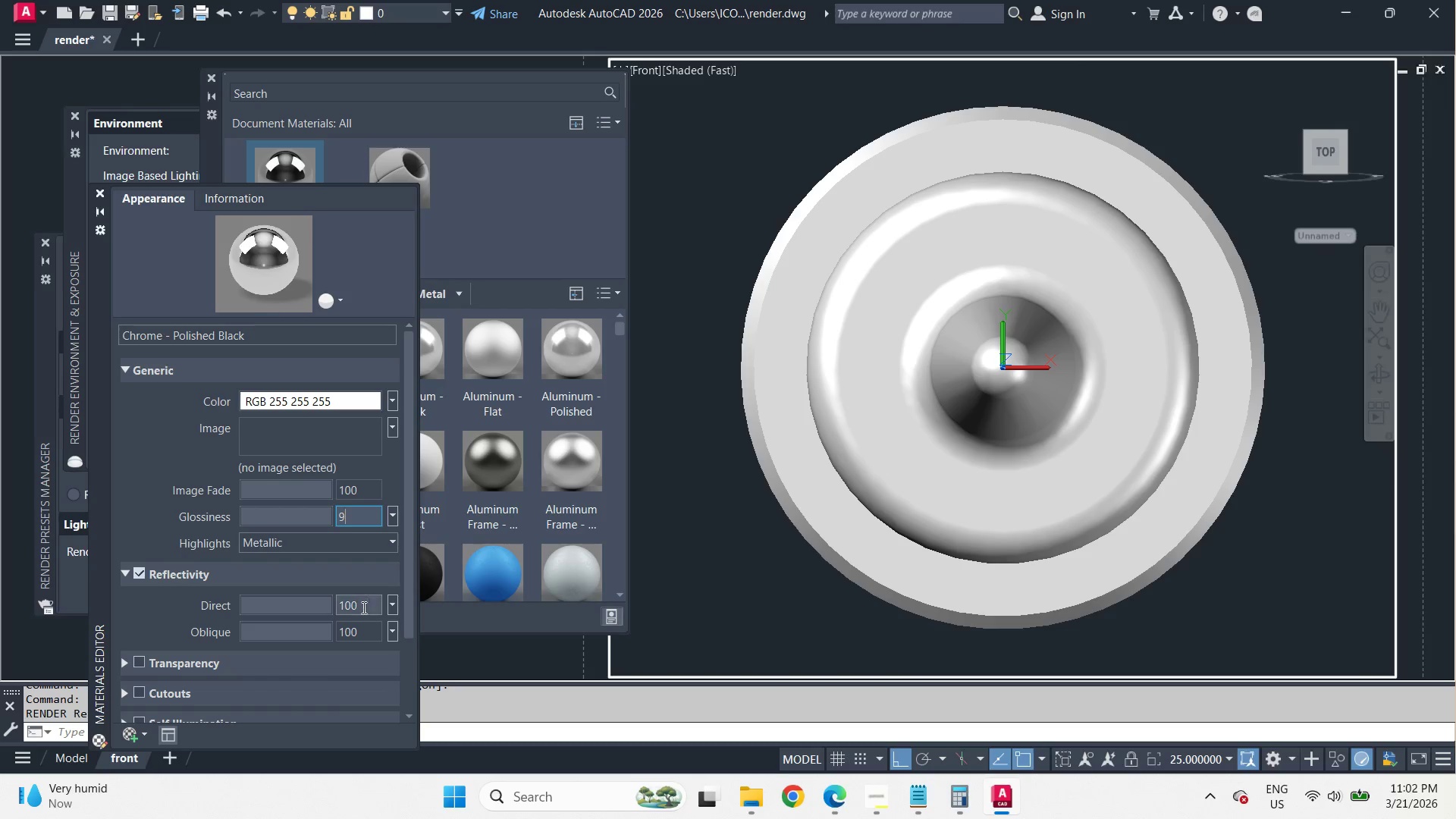 
key(Numpad0)
 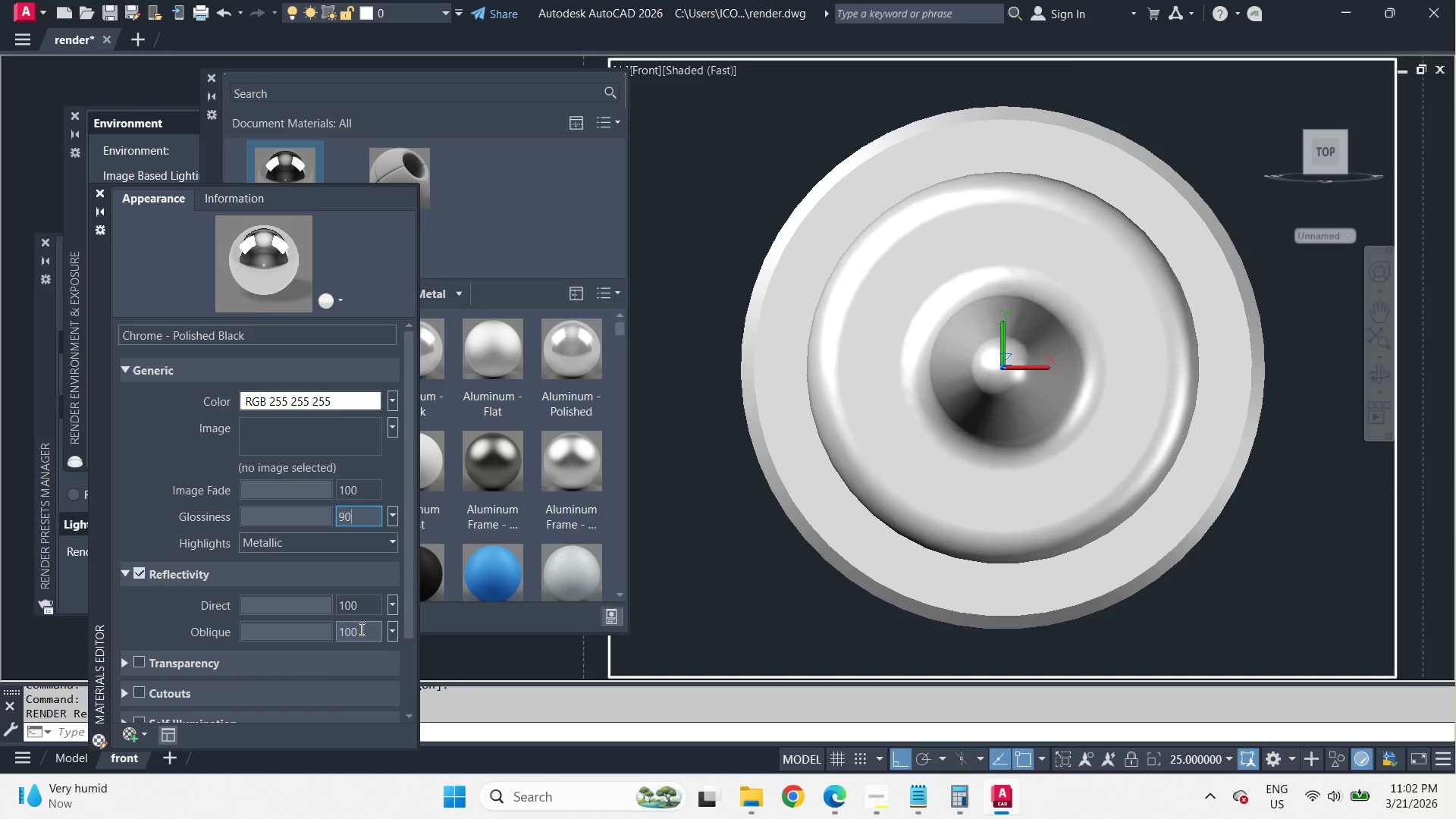 
left_click([360, 629])
 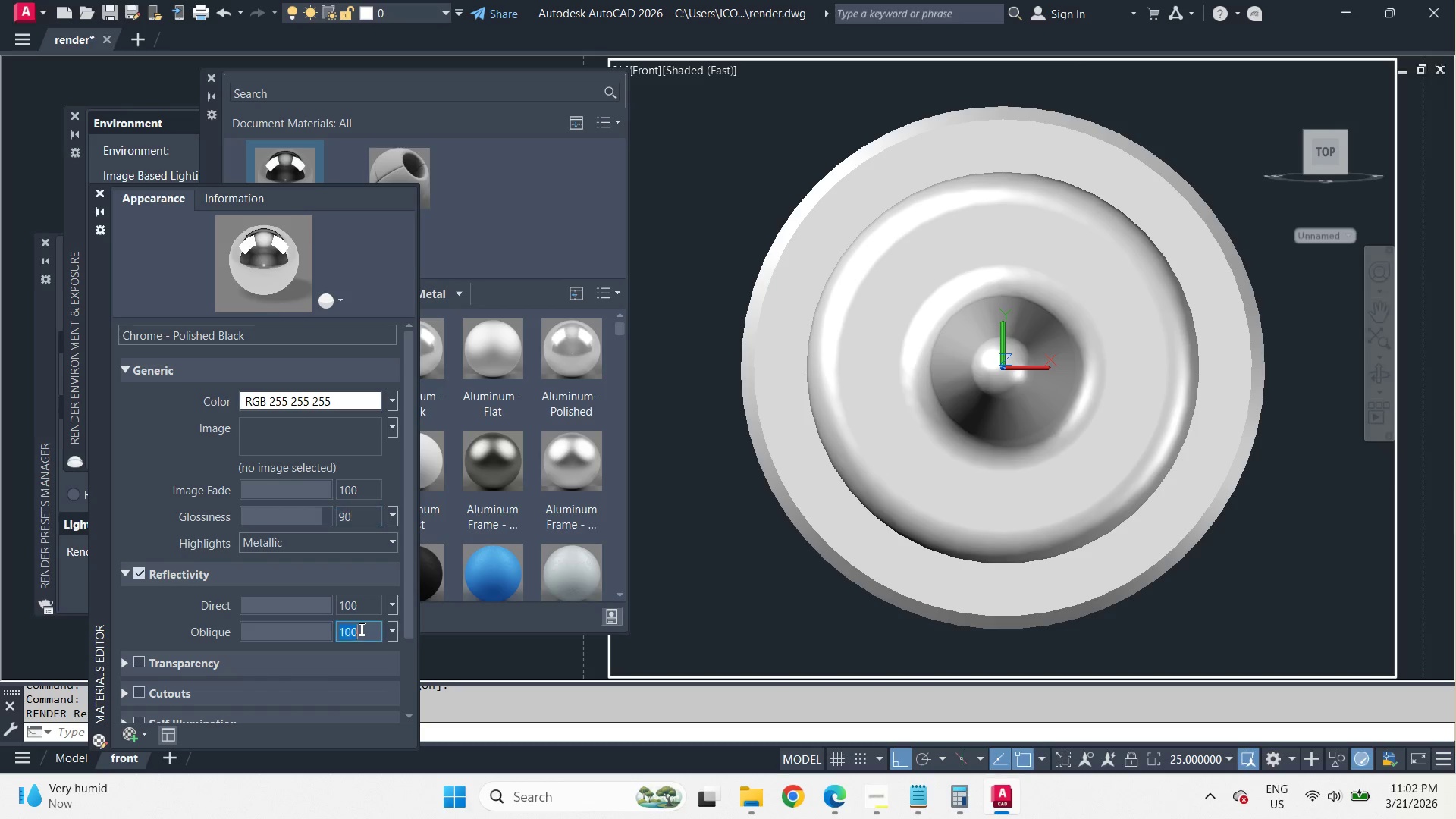 
key(Numpad9)
 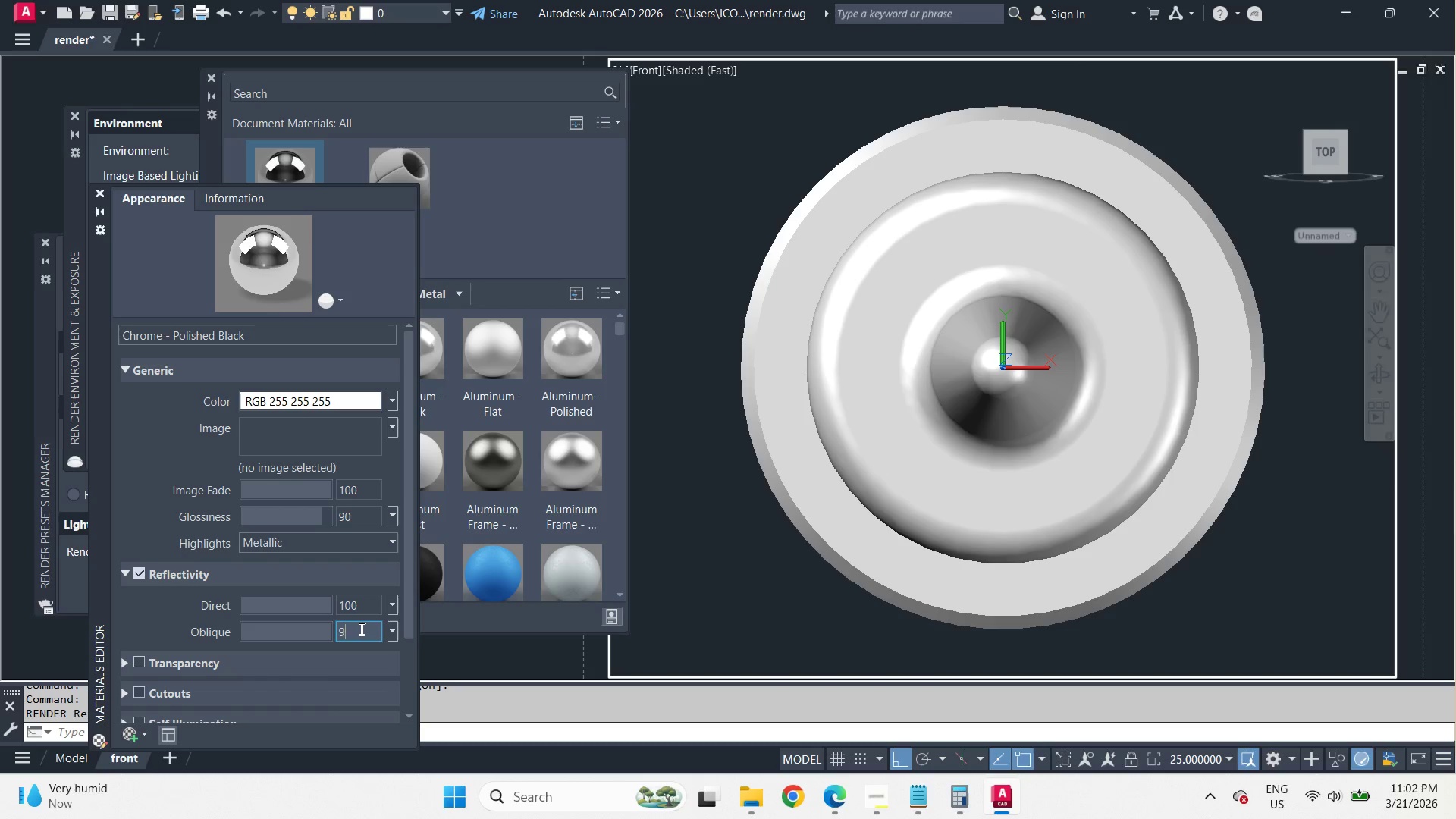 
key(Numpad0)
 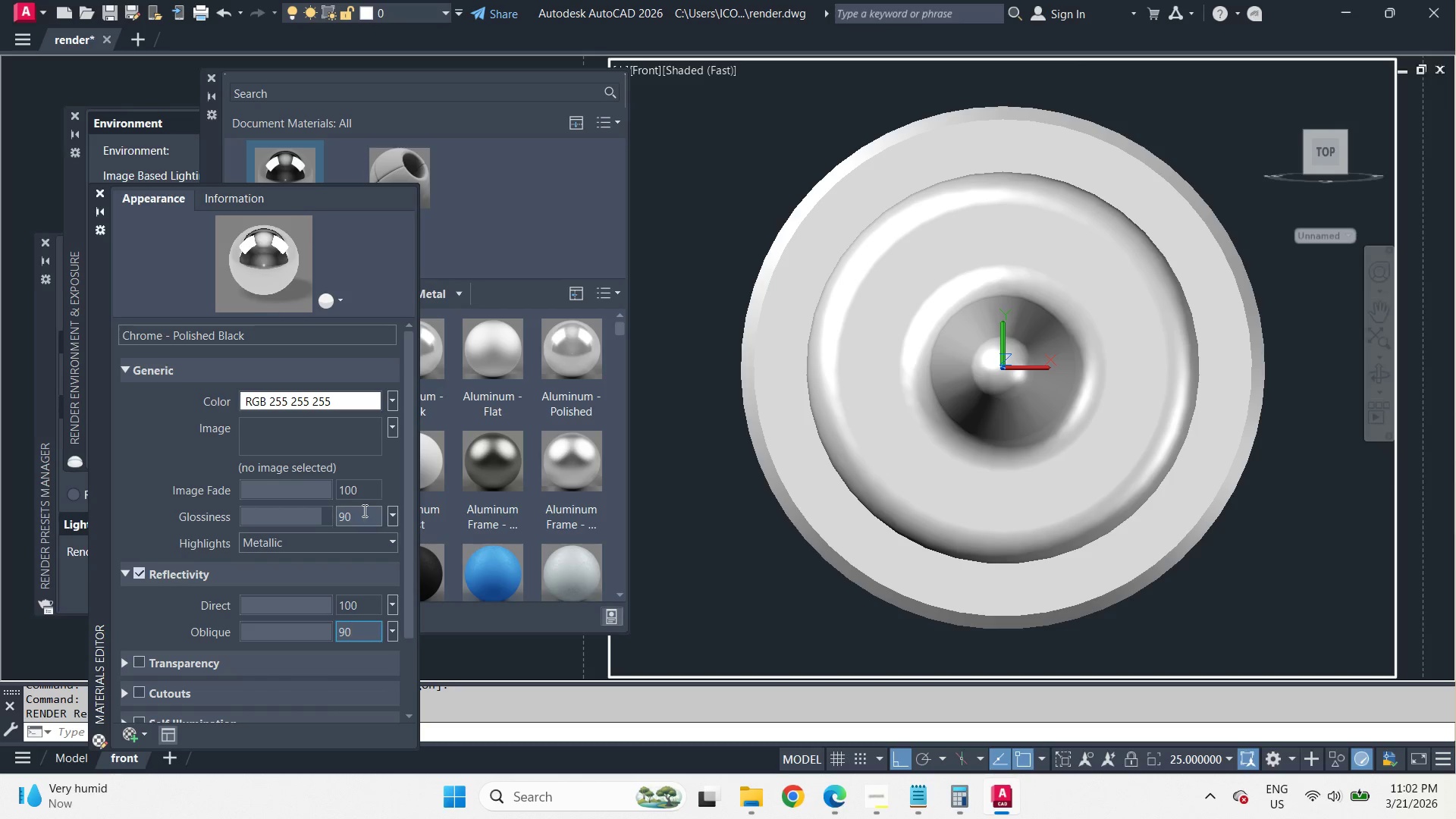 
left_click([365, 495])
 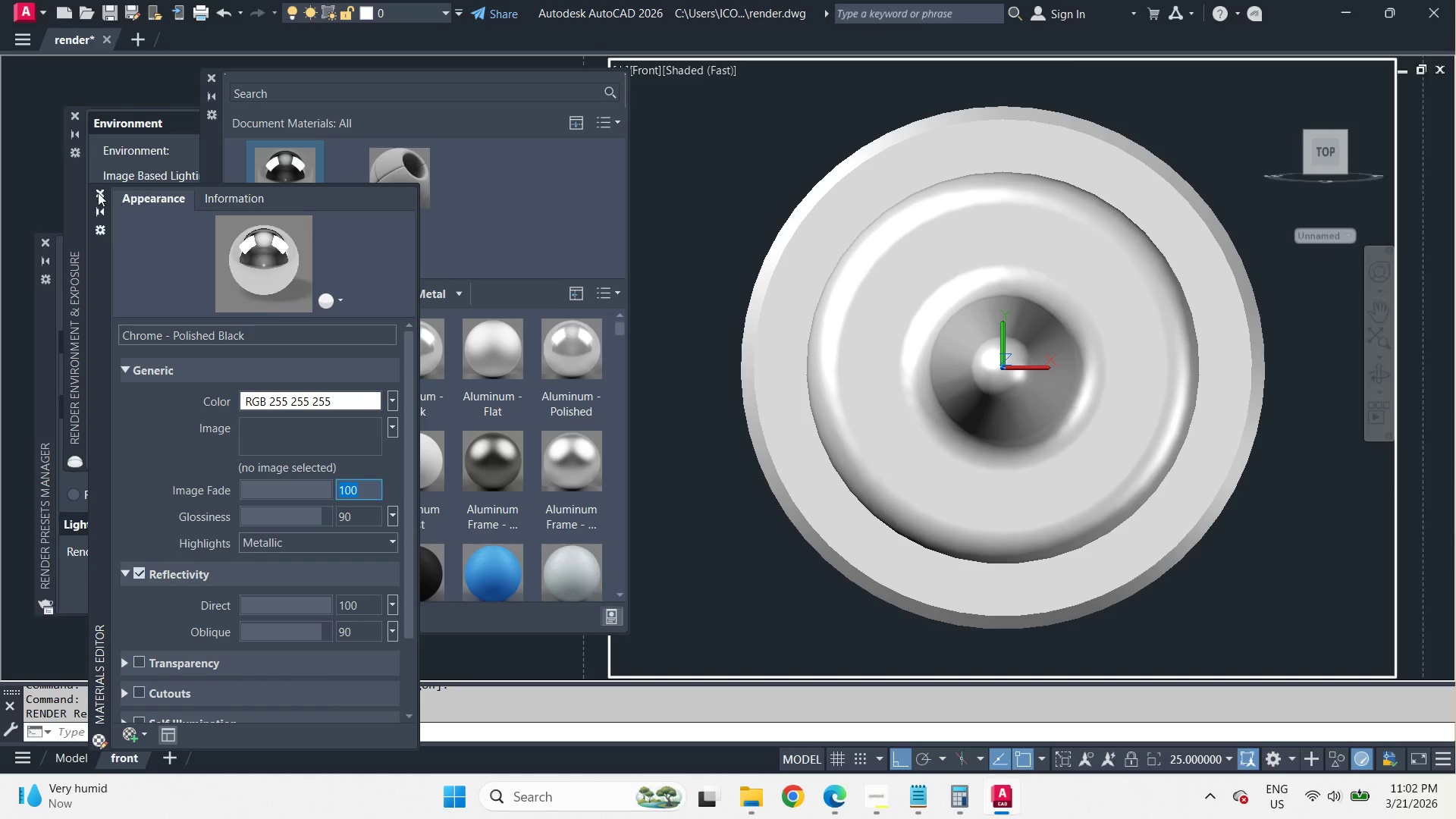 
left_click([98, 193])
 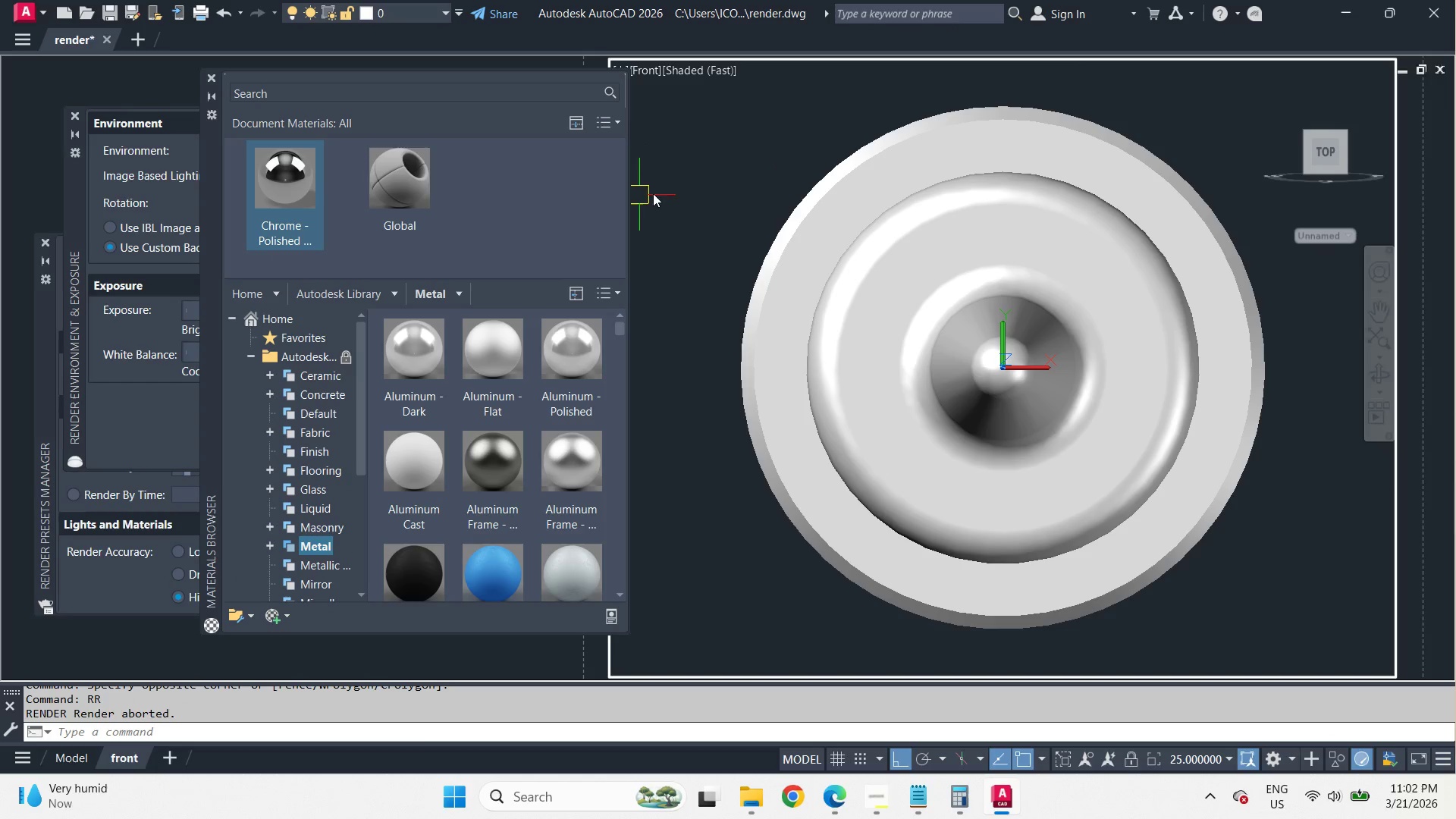 
type(rr )
 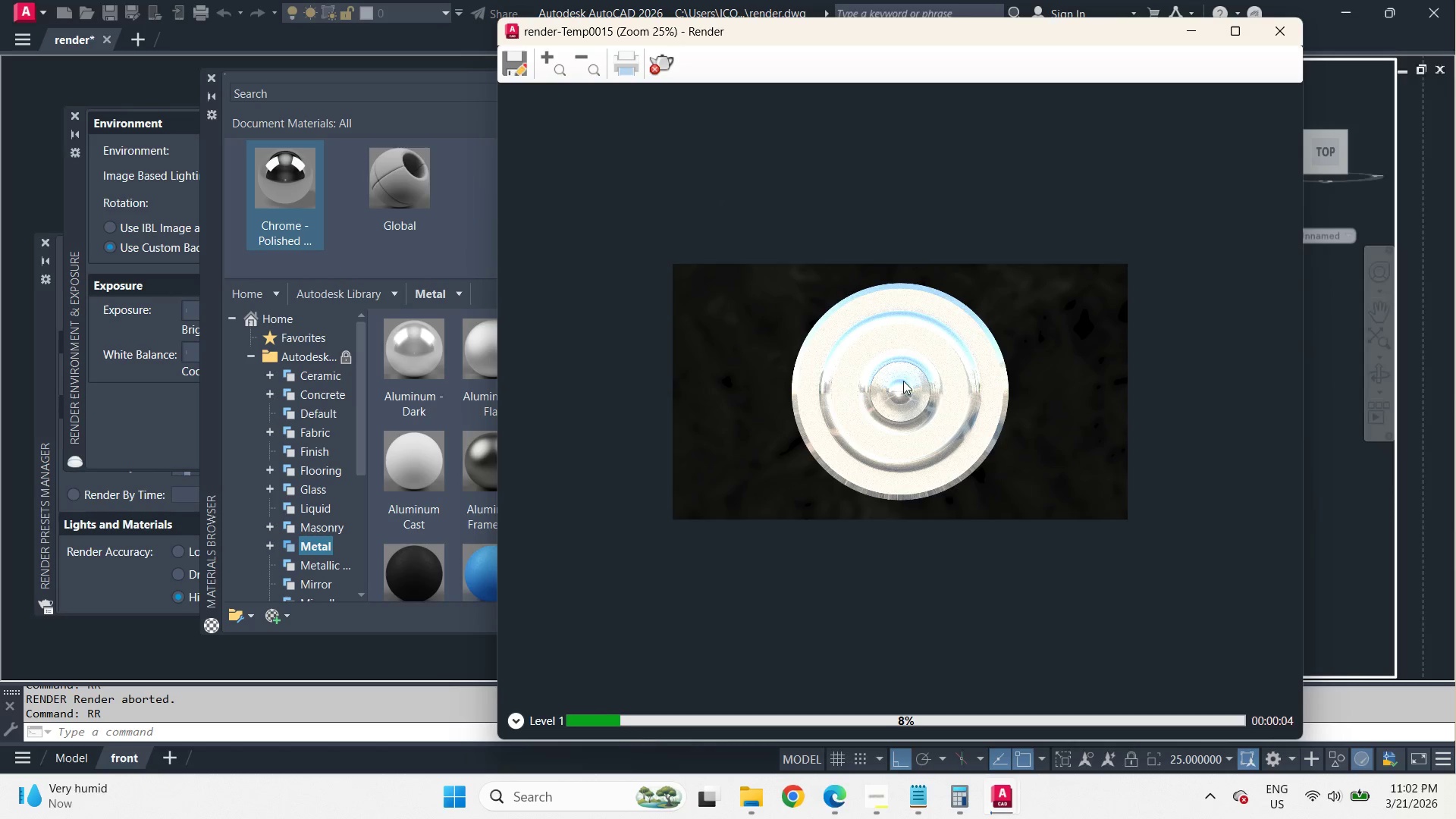 
wait(7.38)
 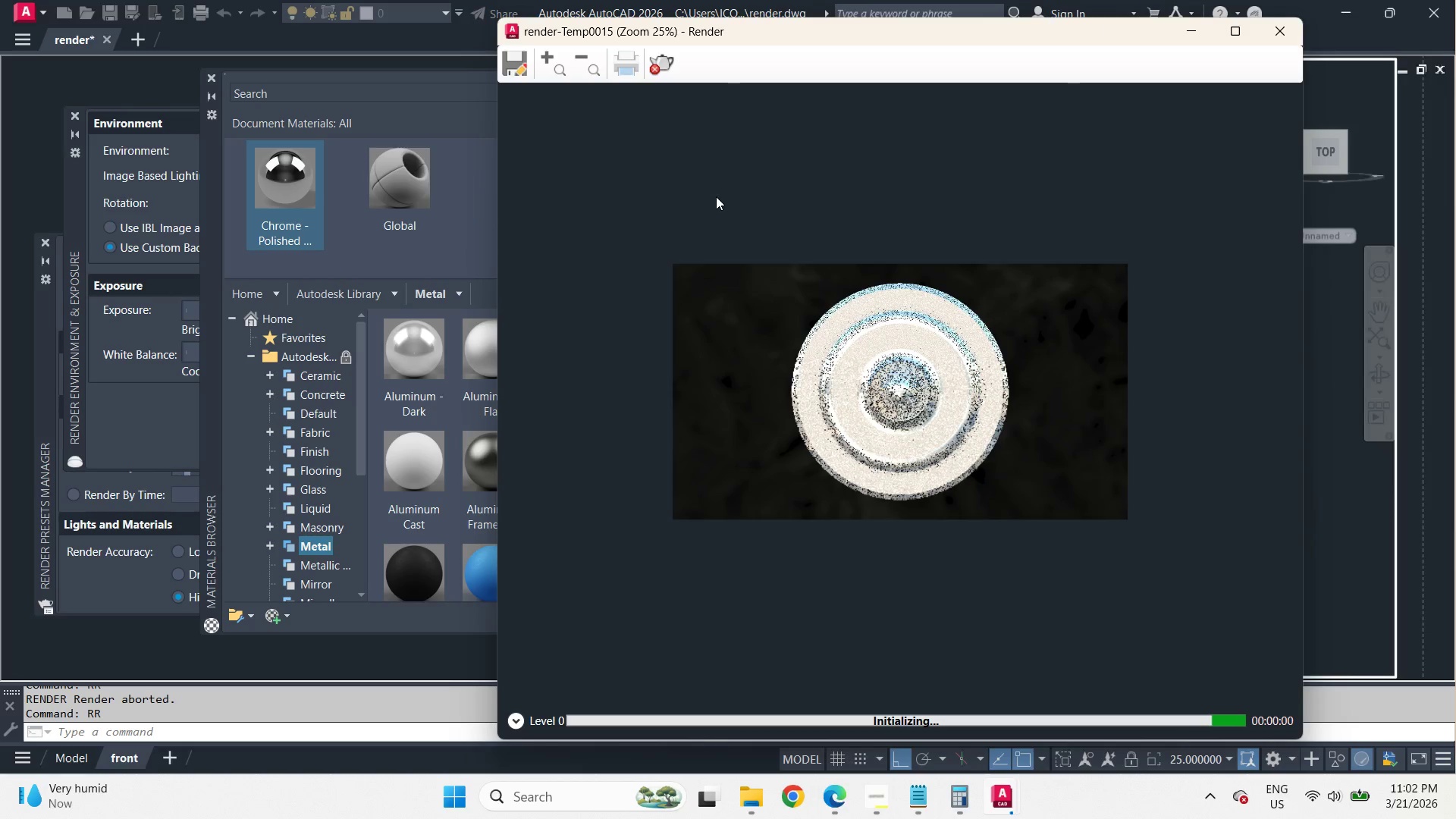 
scroll: coordinate [905, 400], scroll_direction: up, amount: 3.0
 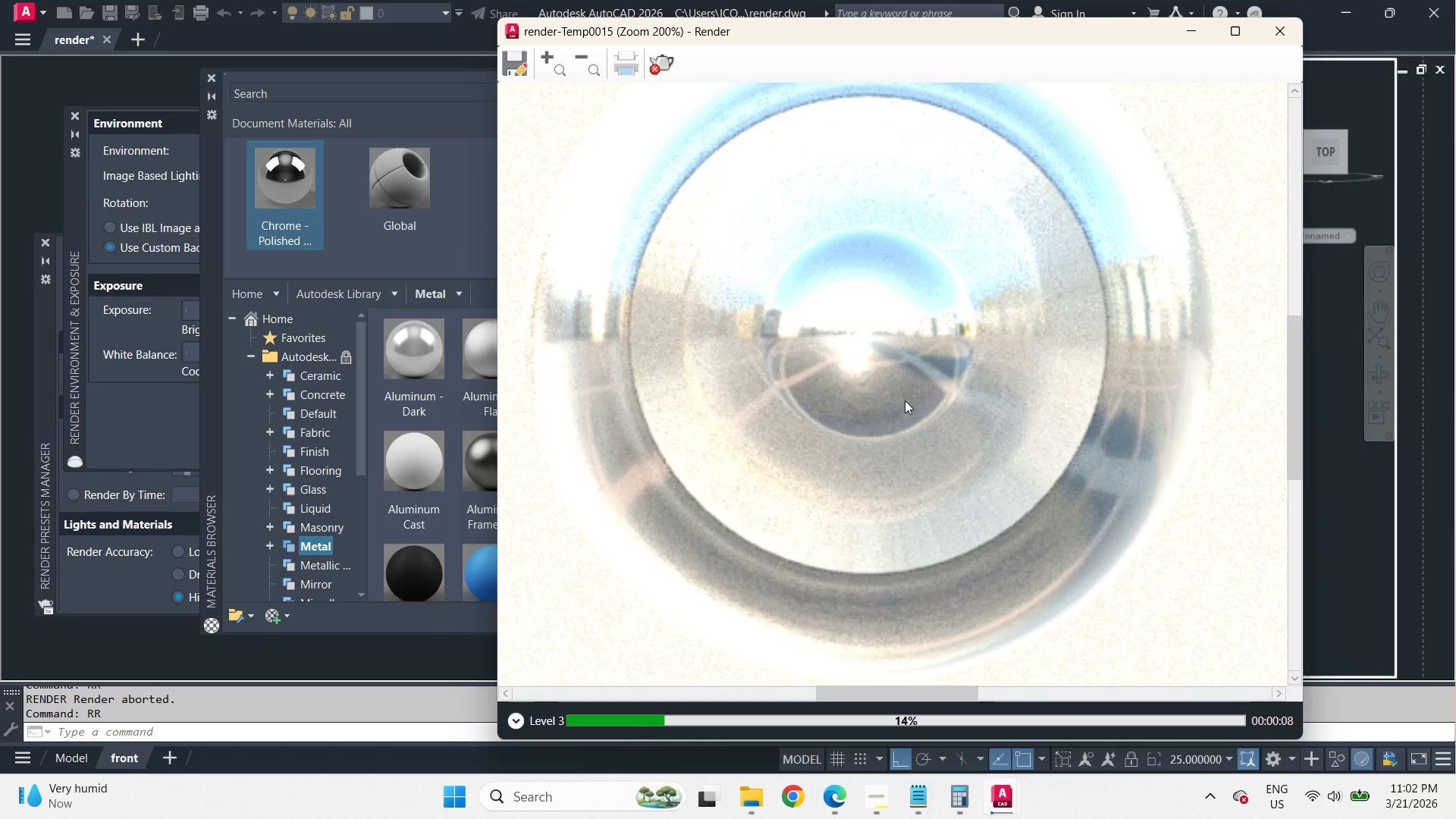 
scroll: coordinate [905, 400], scroll_direction: down, amount: 2.0
 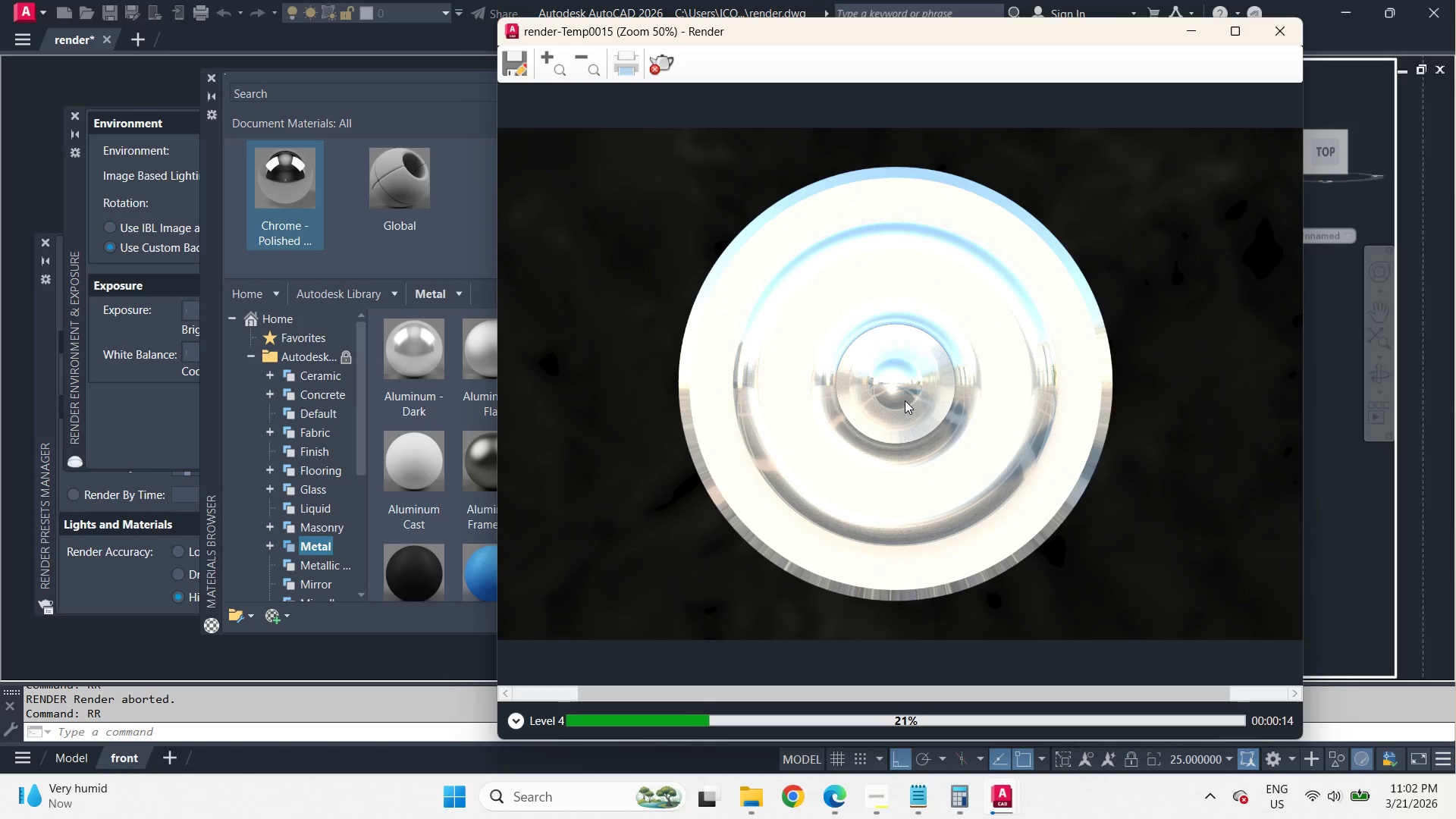 
wait(6.63)
 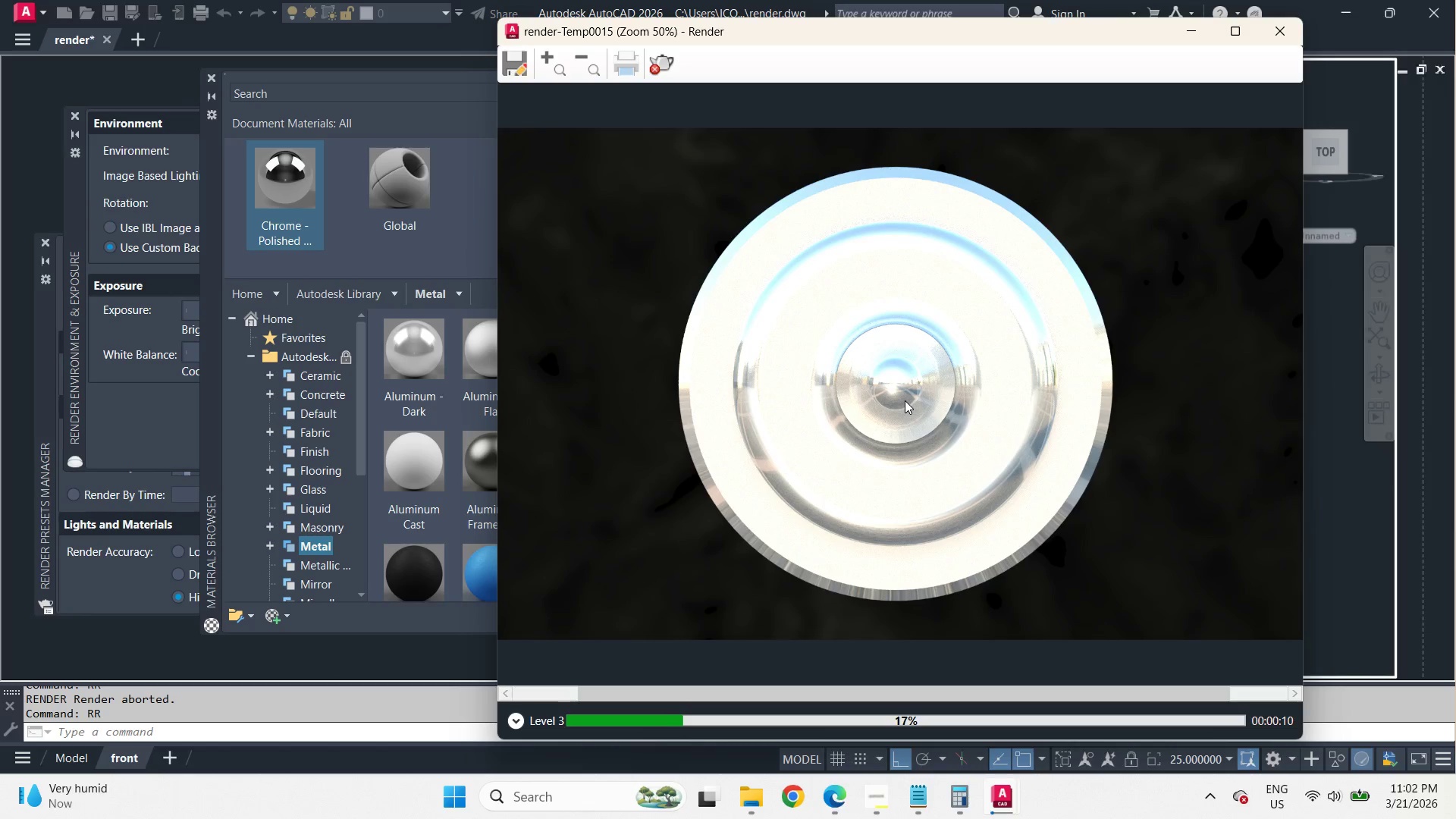 
left_click([664, 59])
 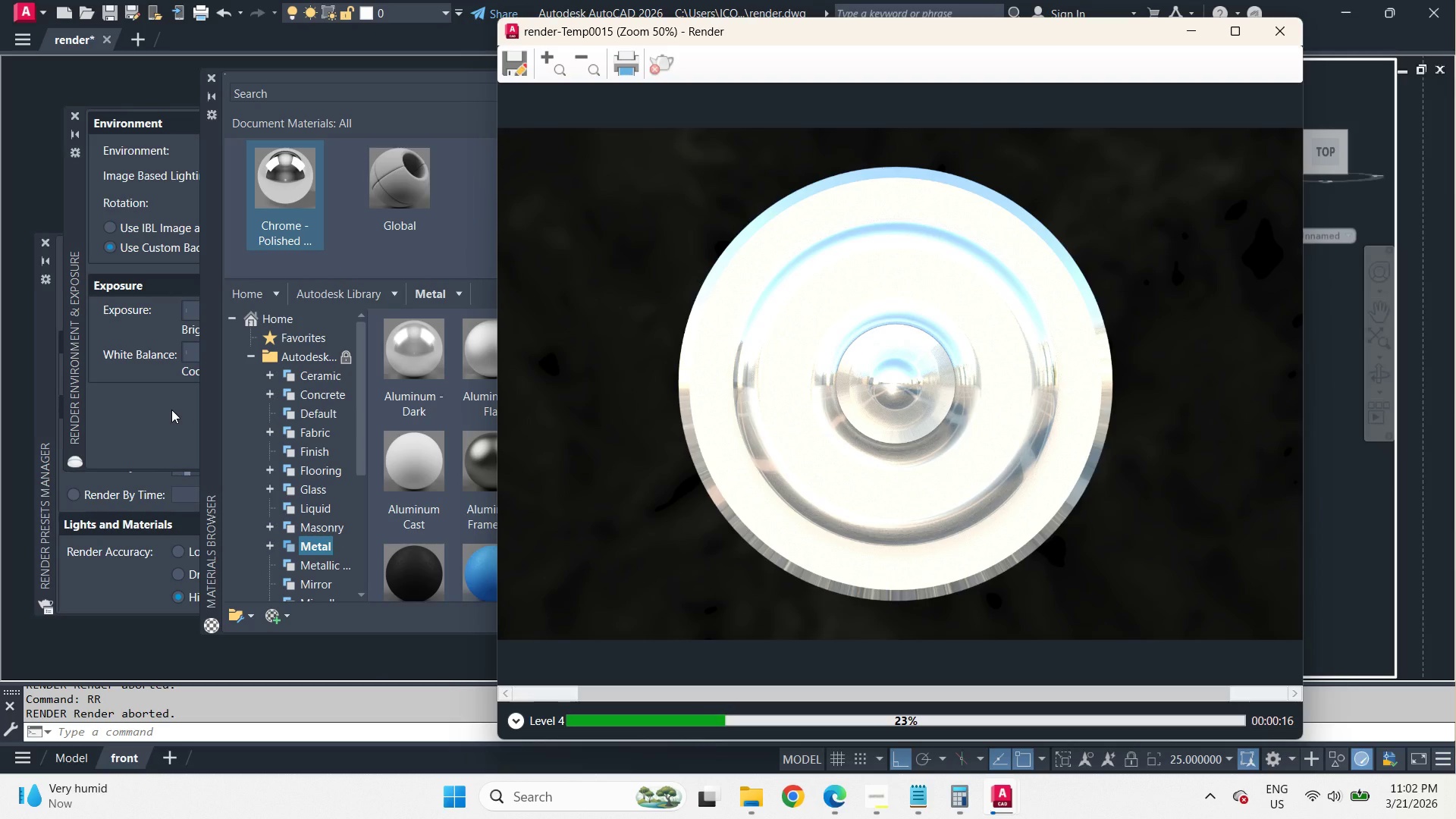 
left_click([171, 410])
 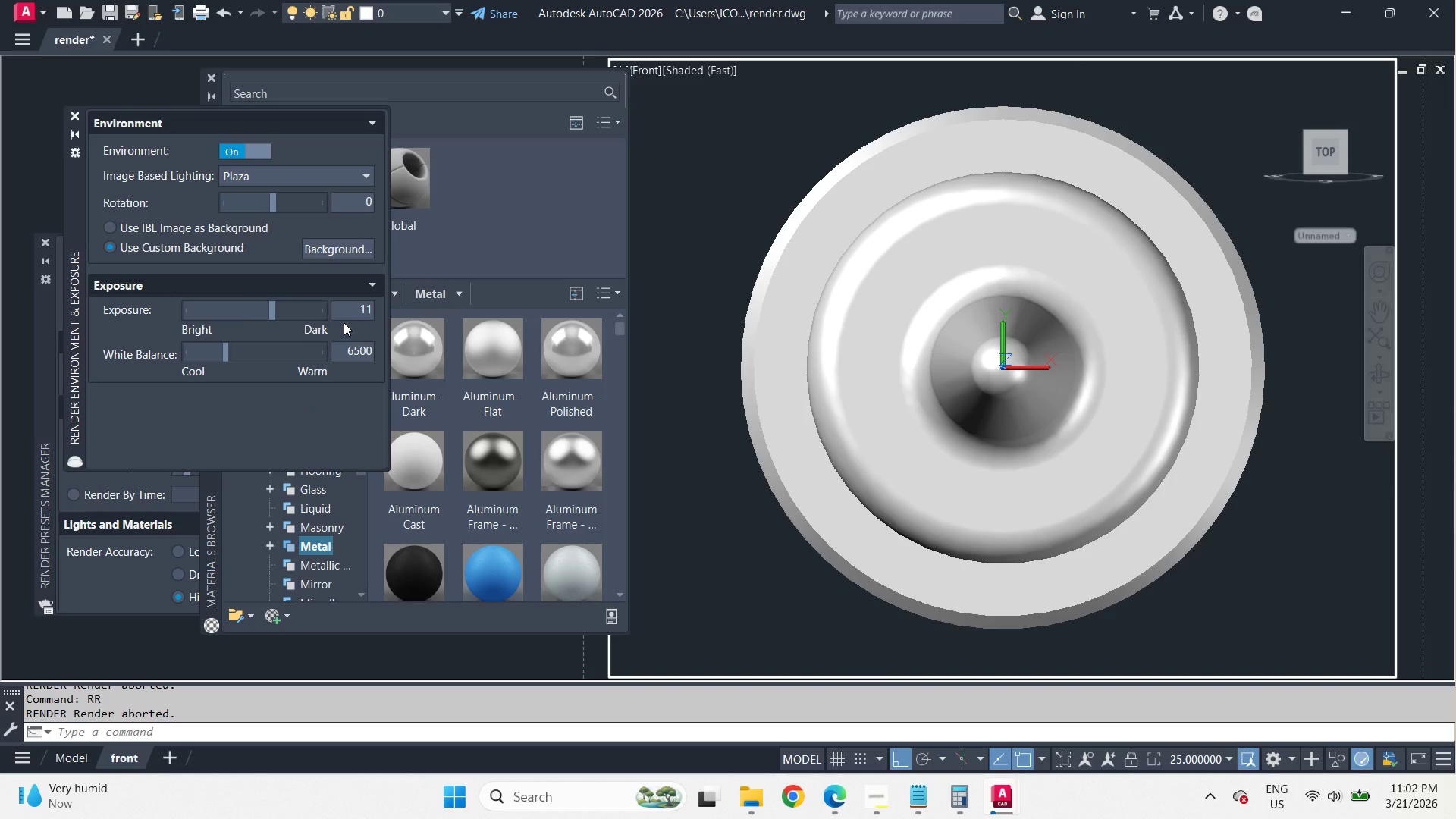 
left_click_drag(start_coordinate=[350, 309], to_coordinate=[377, 314])
 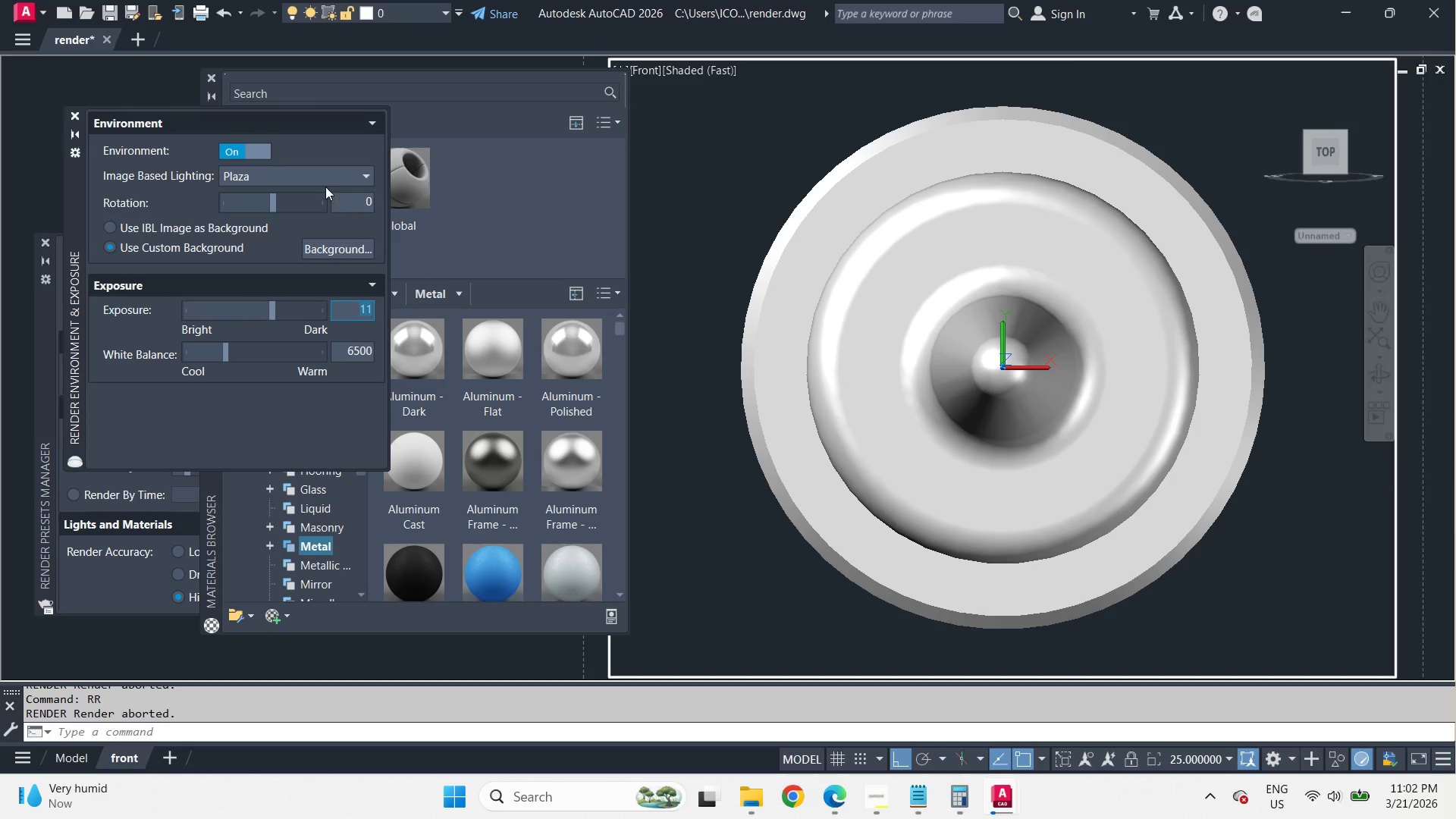 
left_click([322, 177])
 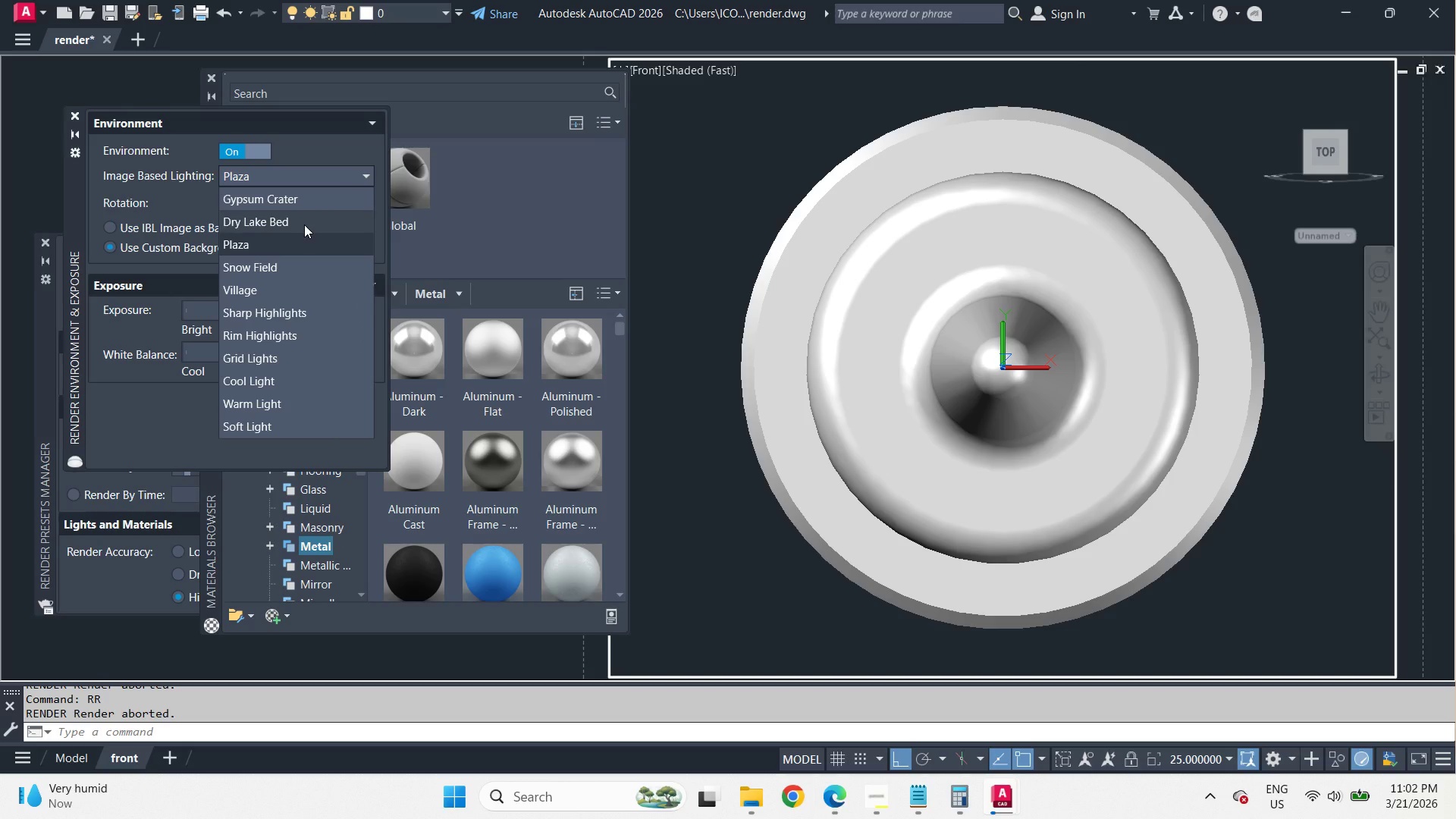 
left_click([304, 224])
 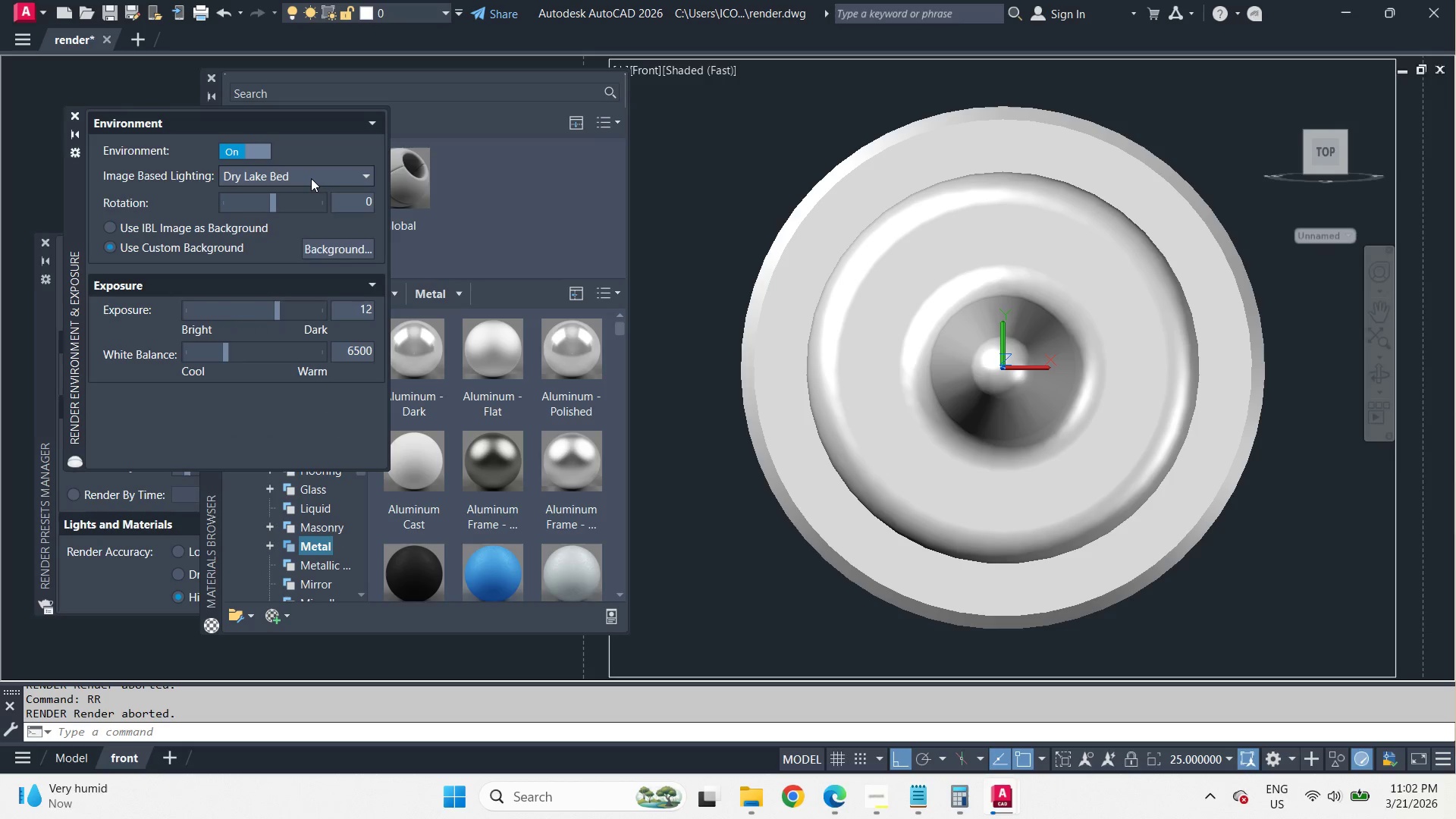 
left_click([311, 177])
 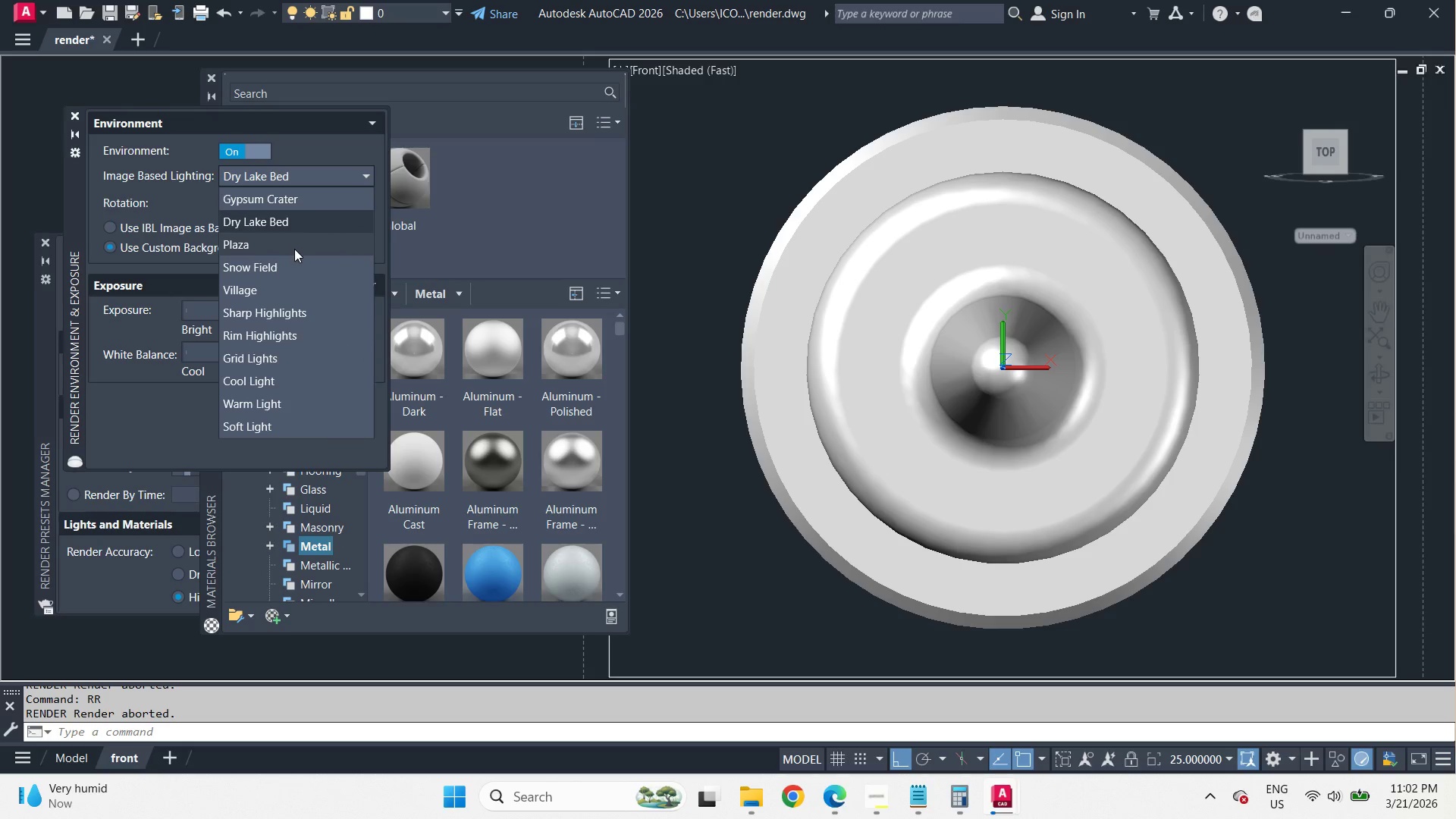 
left_click([294, 249])
 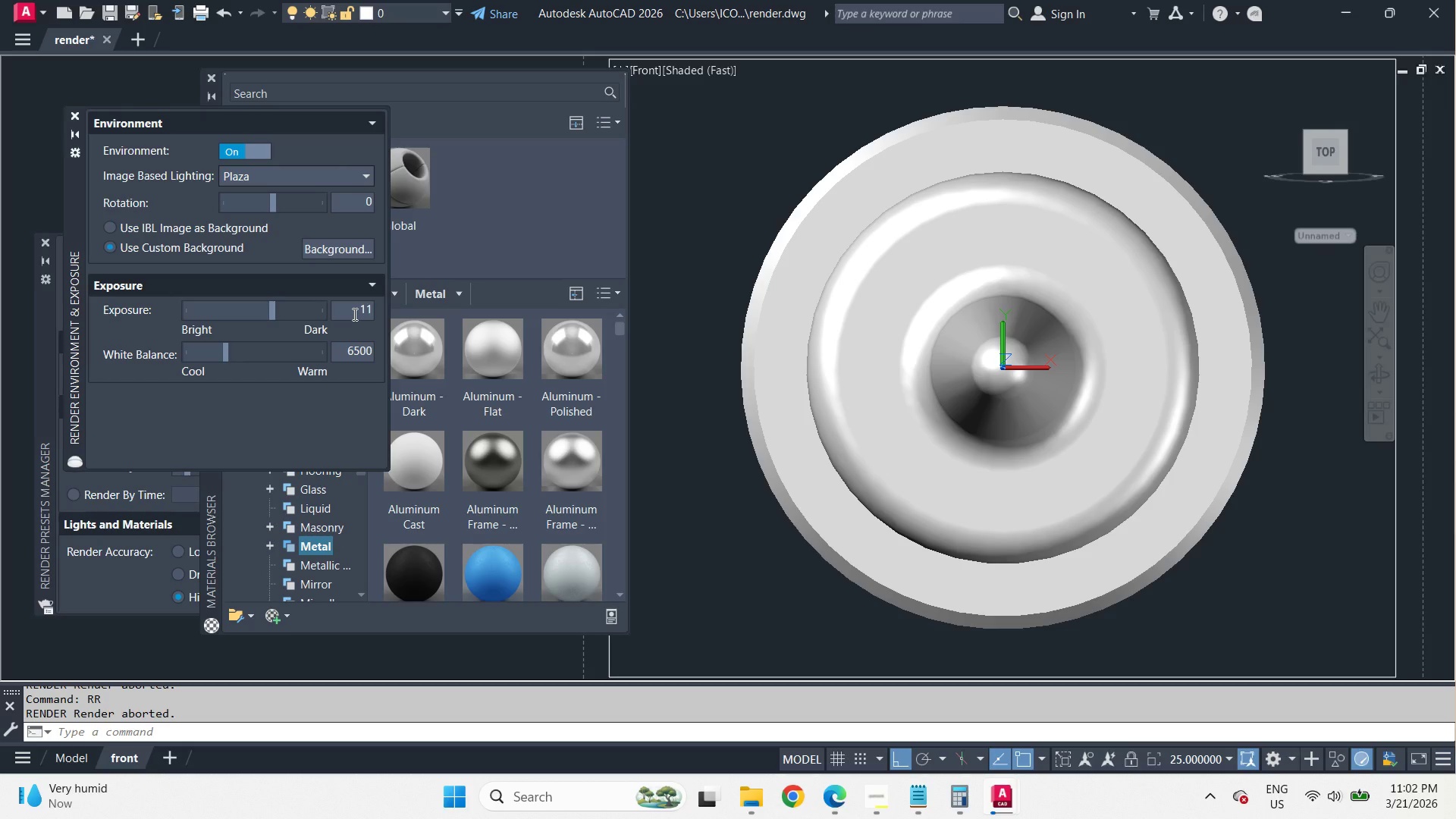 
left_click_drag(start_coordinate=[353, 314], to_coordinate=[381, 317])
 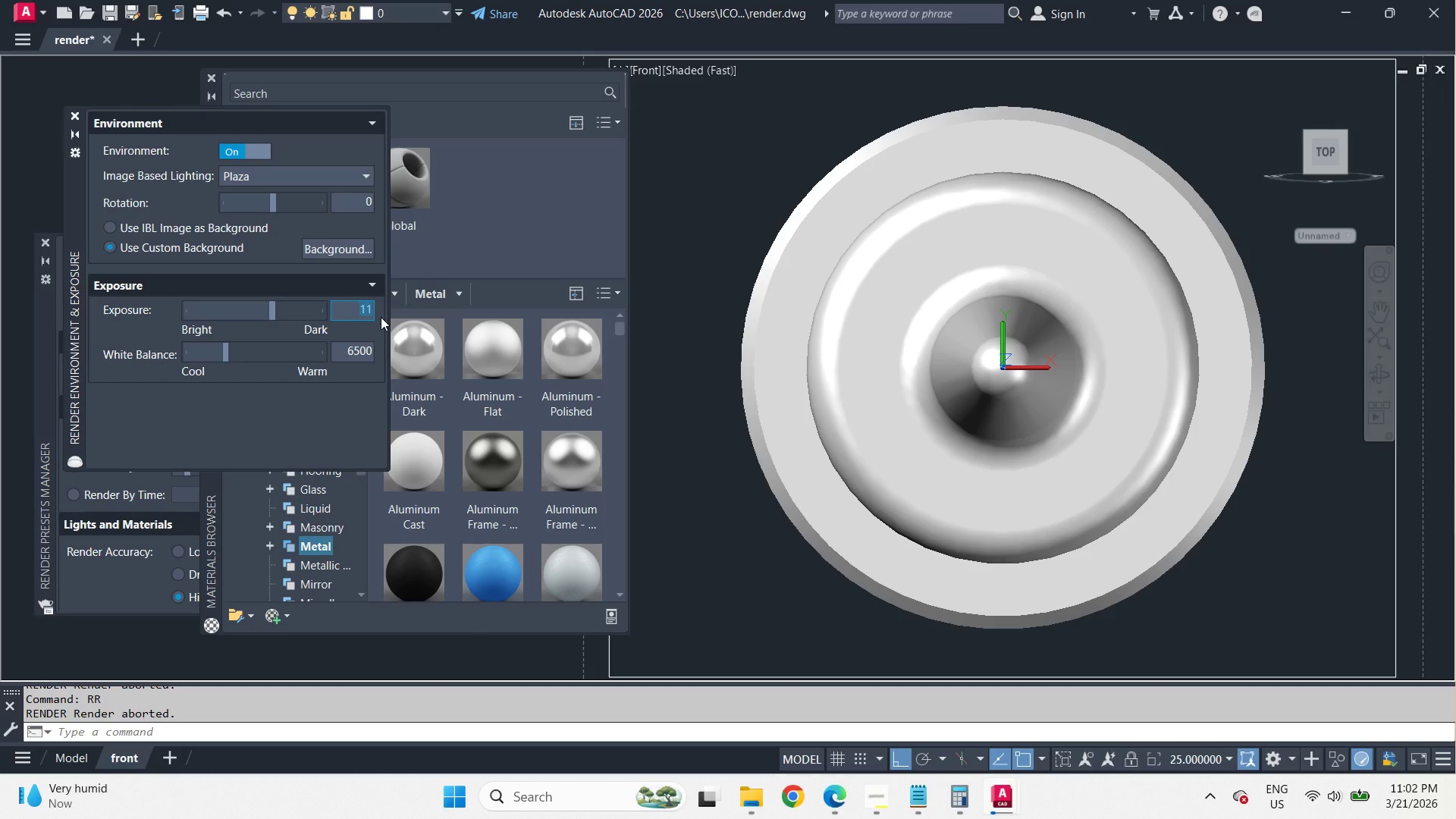 
key(Numpad1)
 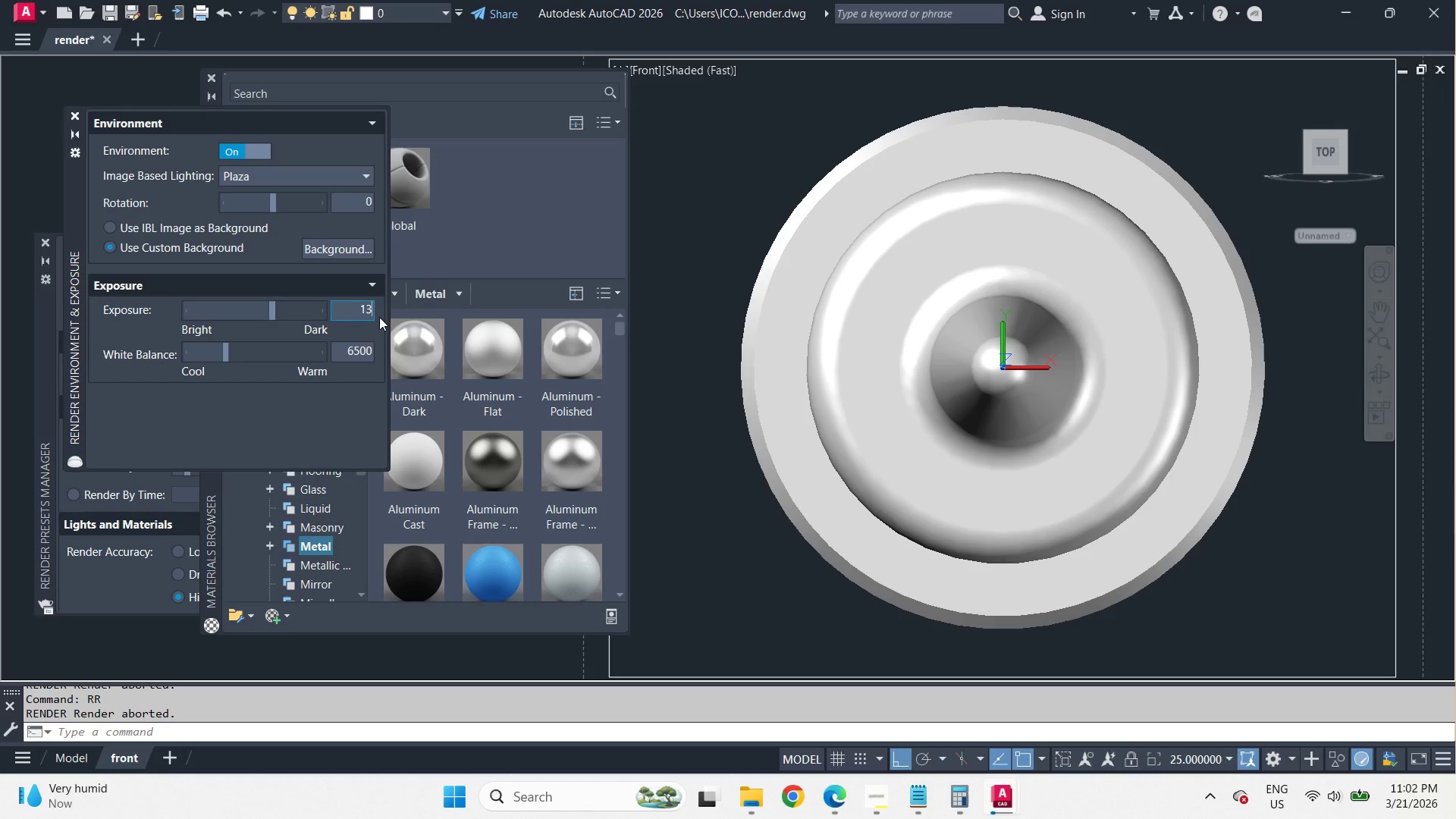 
key(Numpad3)
 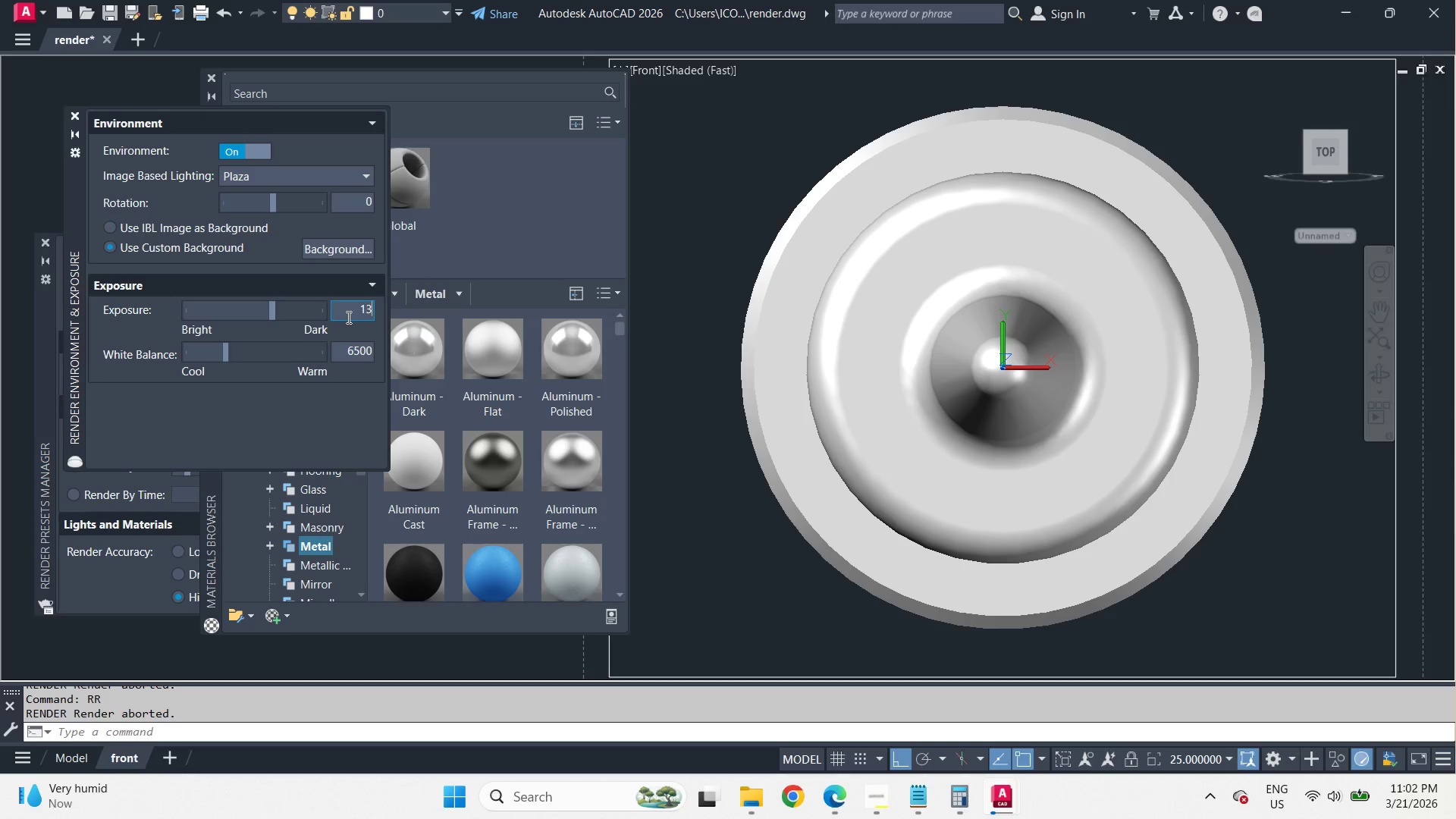 
left_click_drag(start_coordinate=[350, 309], to_coordinate=[386, 318])
 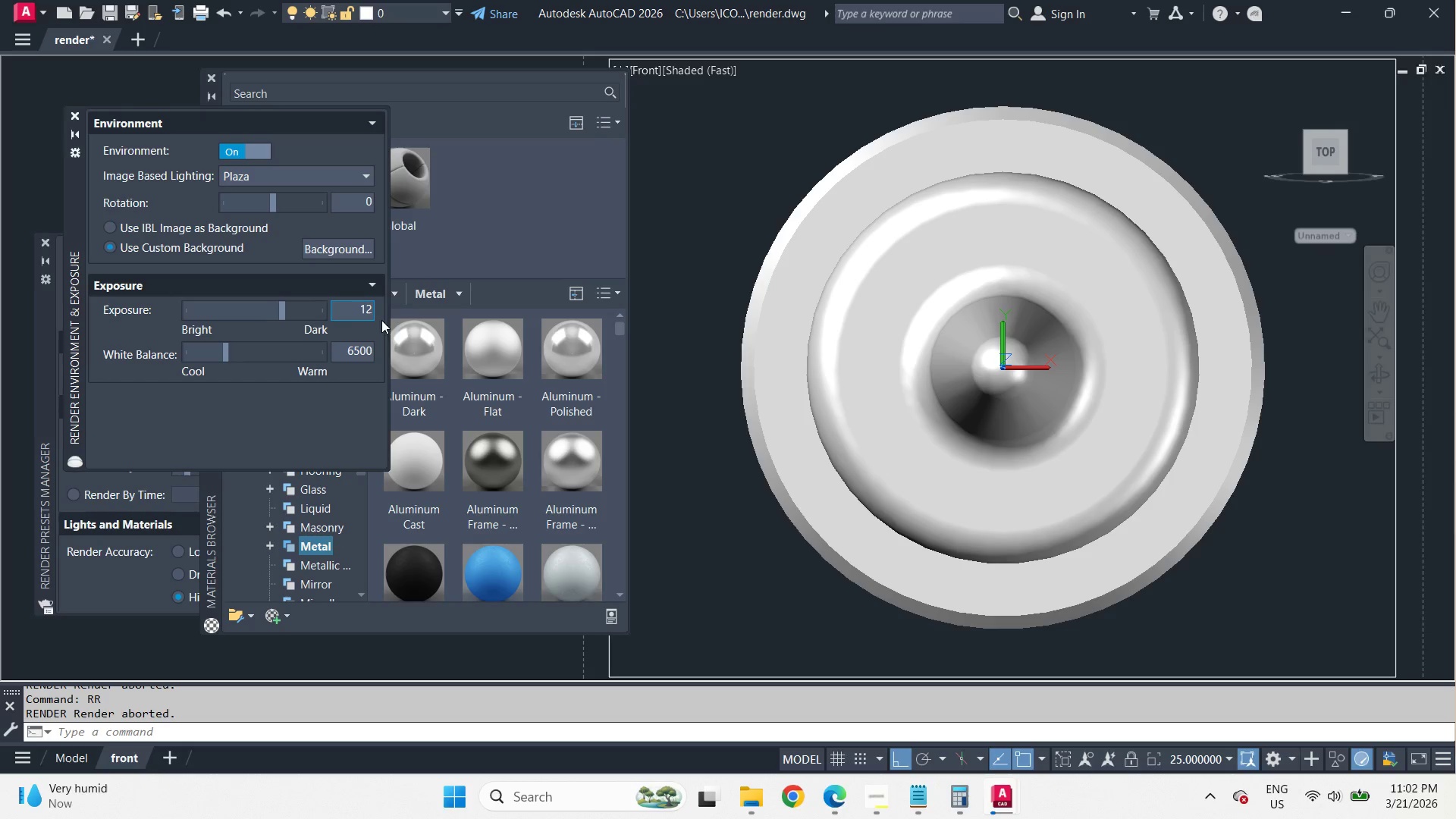 
key(Numpad1)
 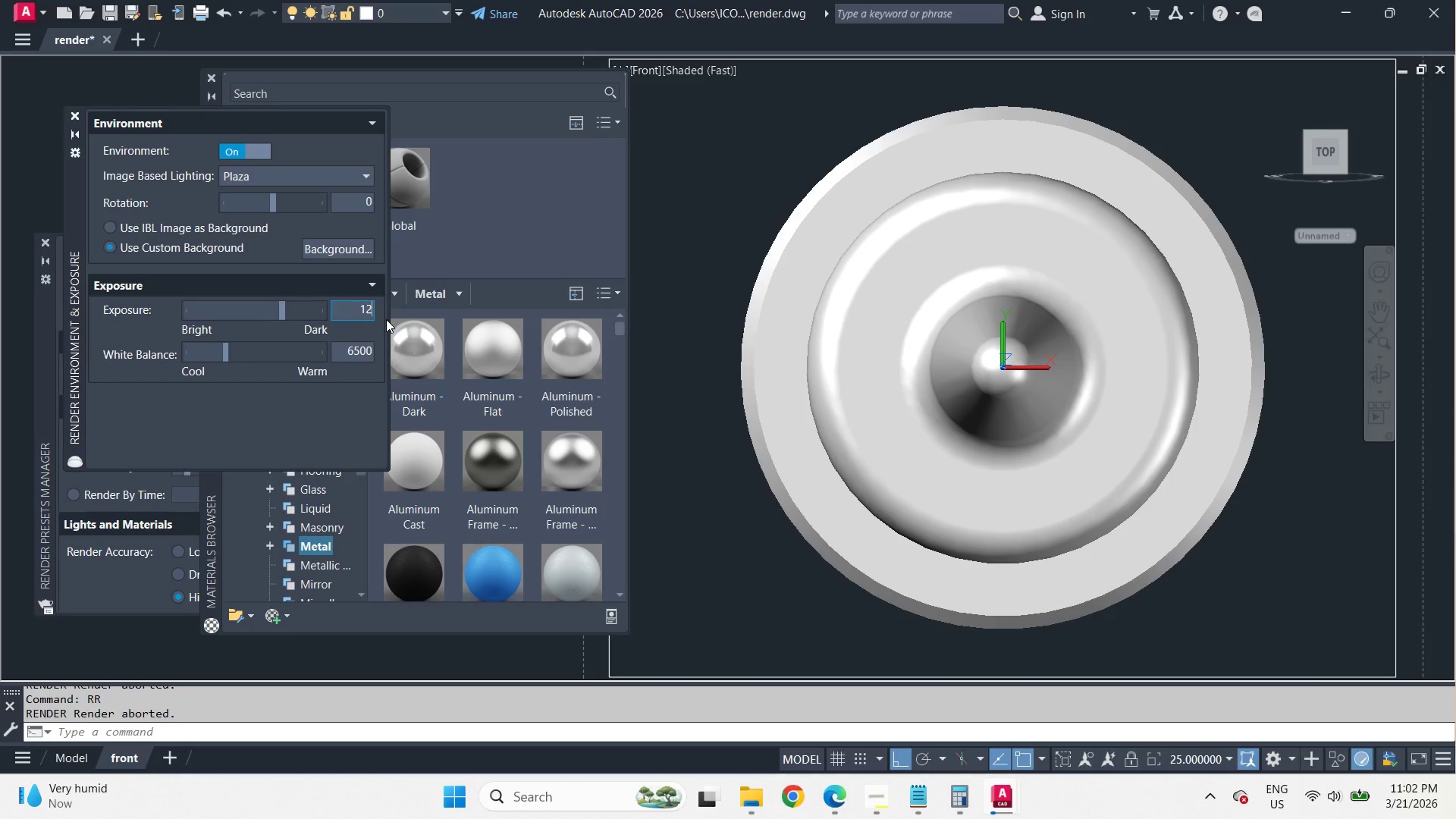 
key(Numpad2)
 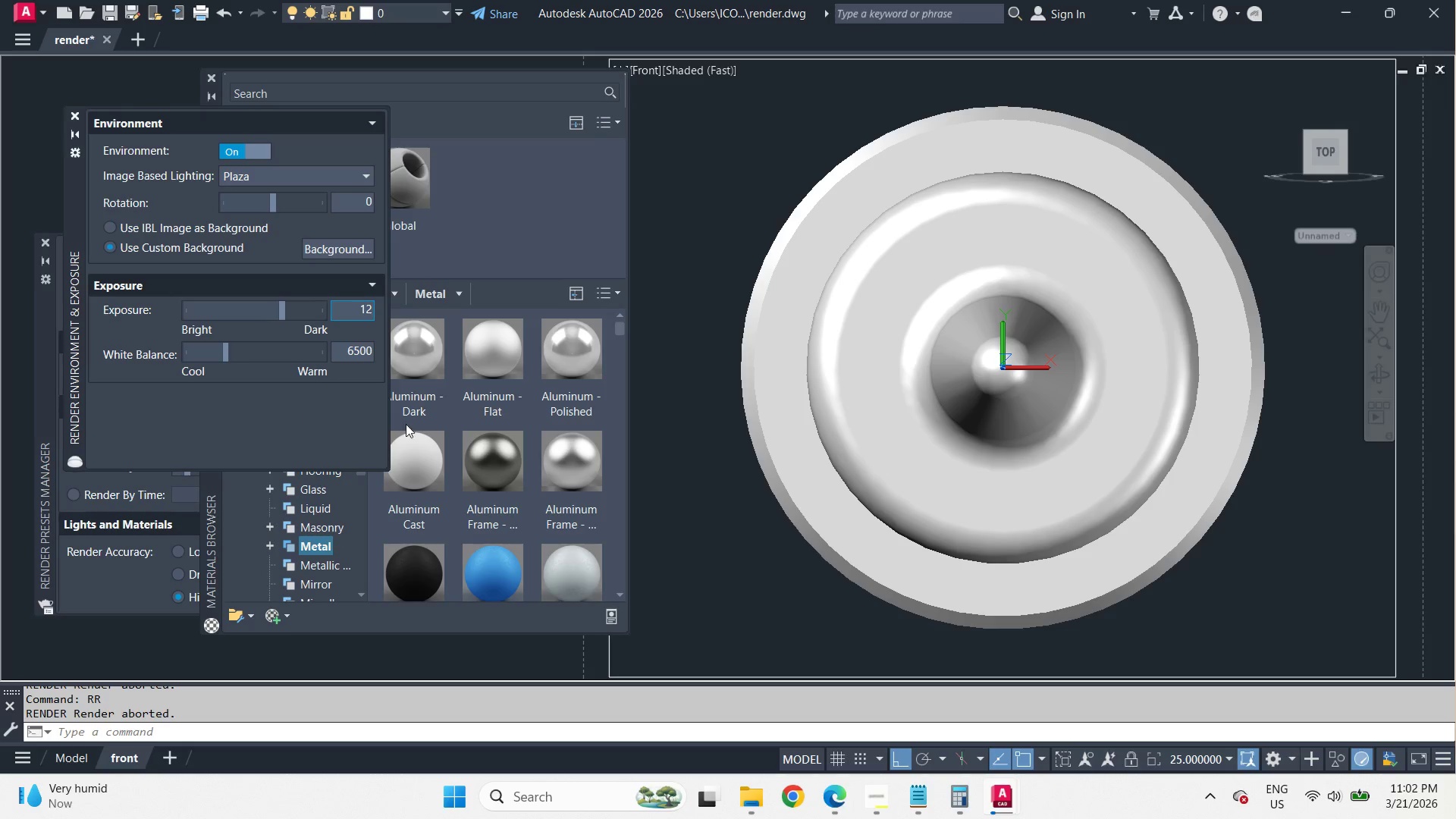 
left_click([668, 447])
 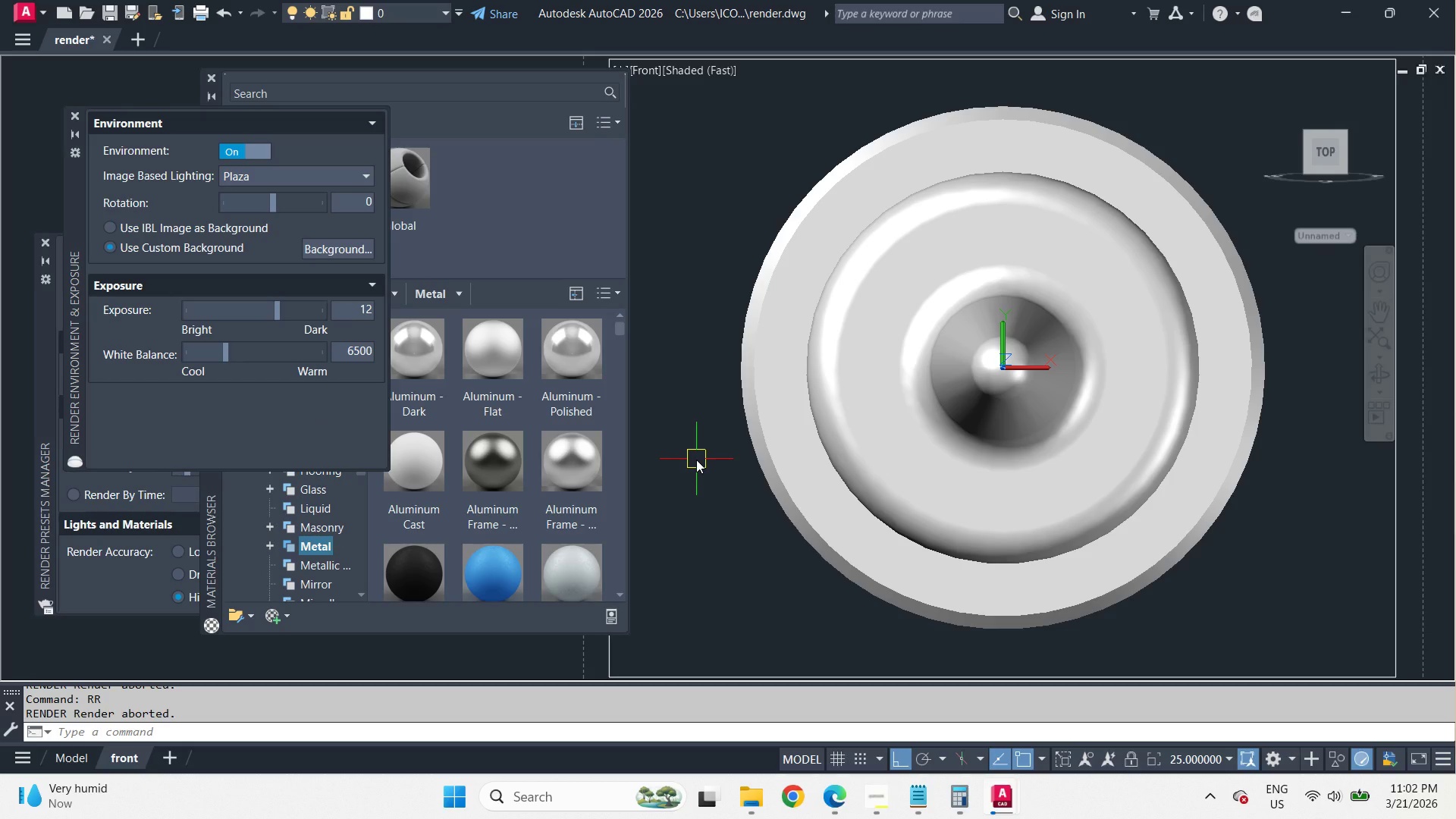 
type(rr )
 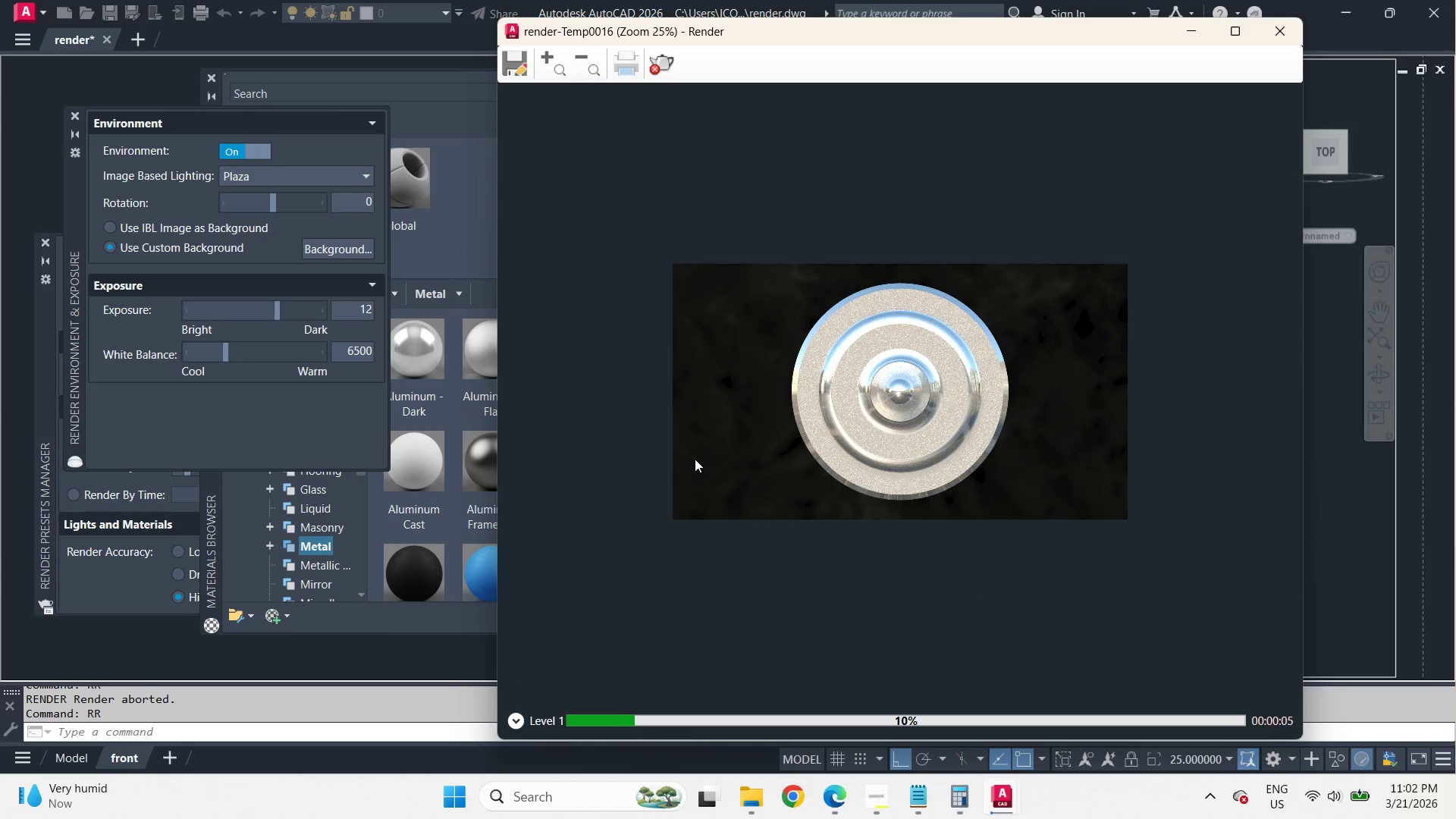 
wait(11.14)
 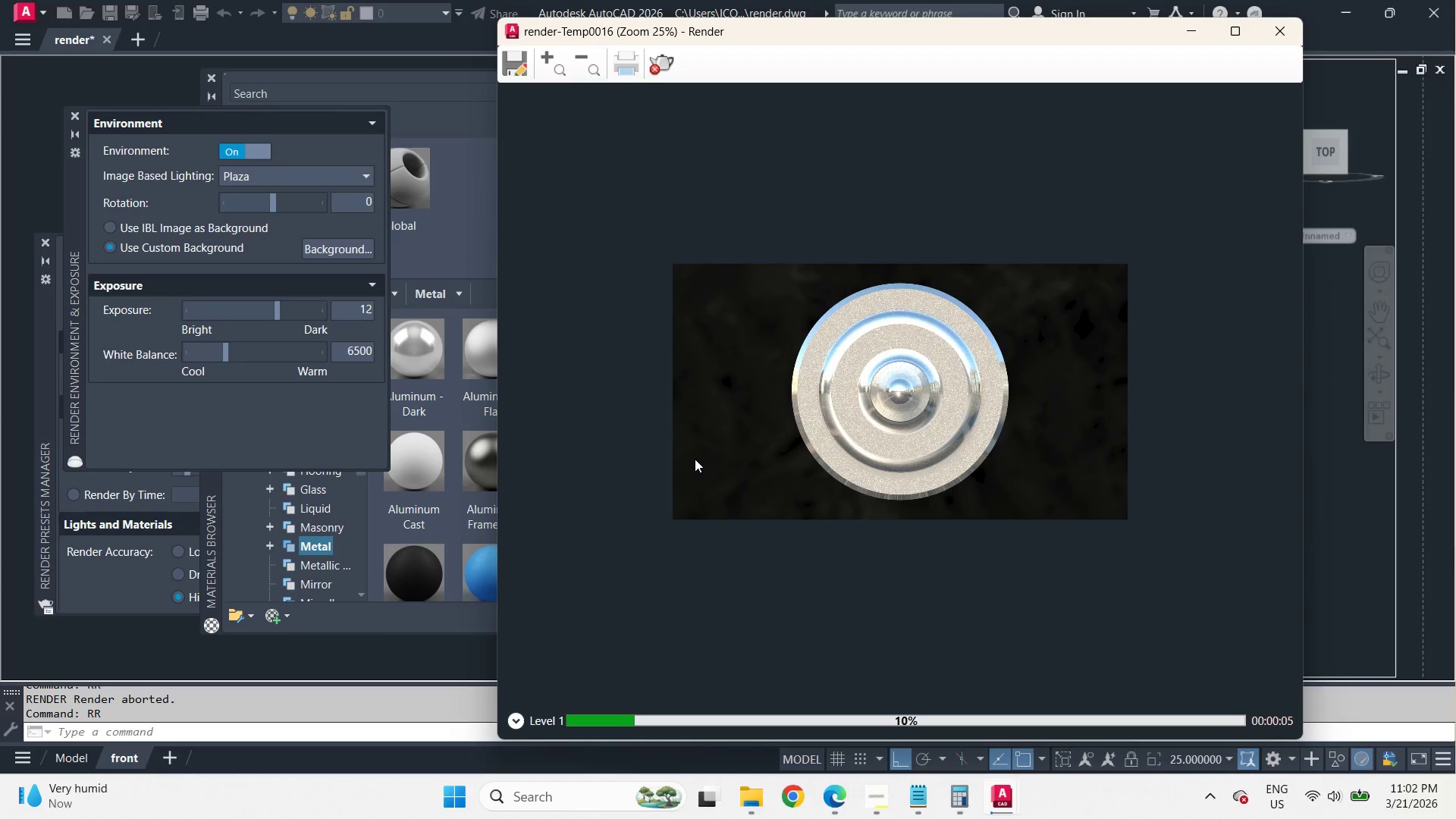 
scroll: coordinate [920, 318], scroll_direction: up, amount: 2.0
 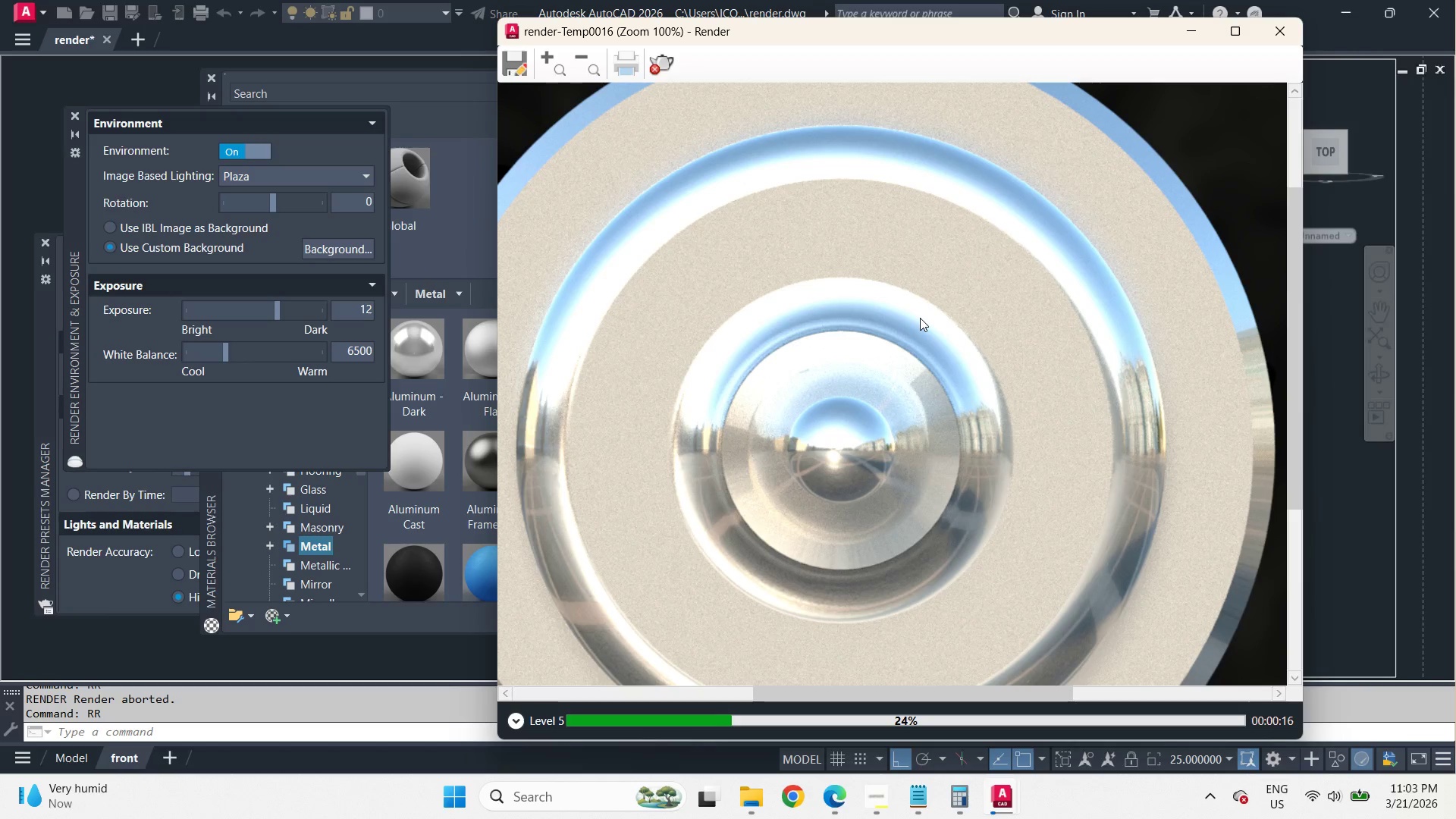 
wait(10.87)
 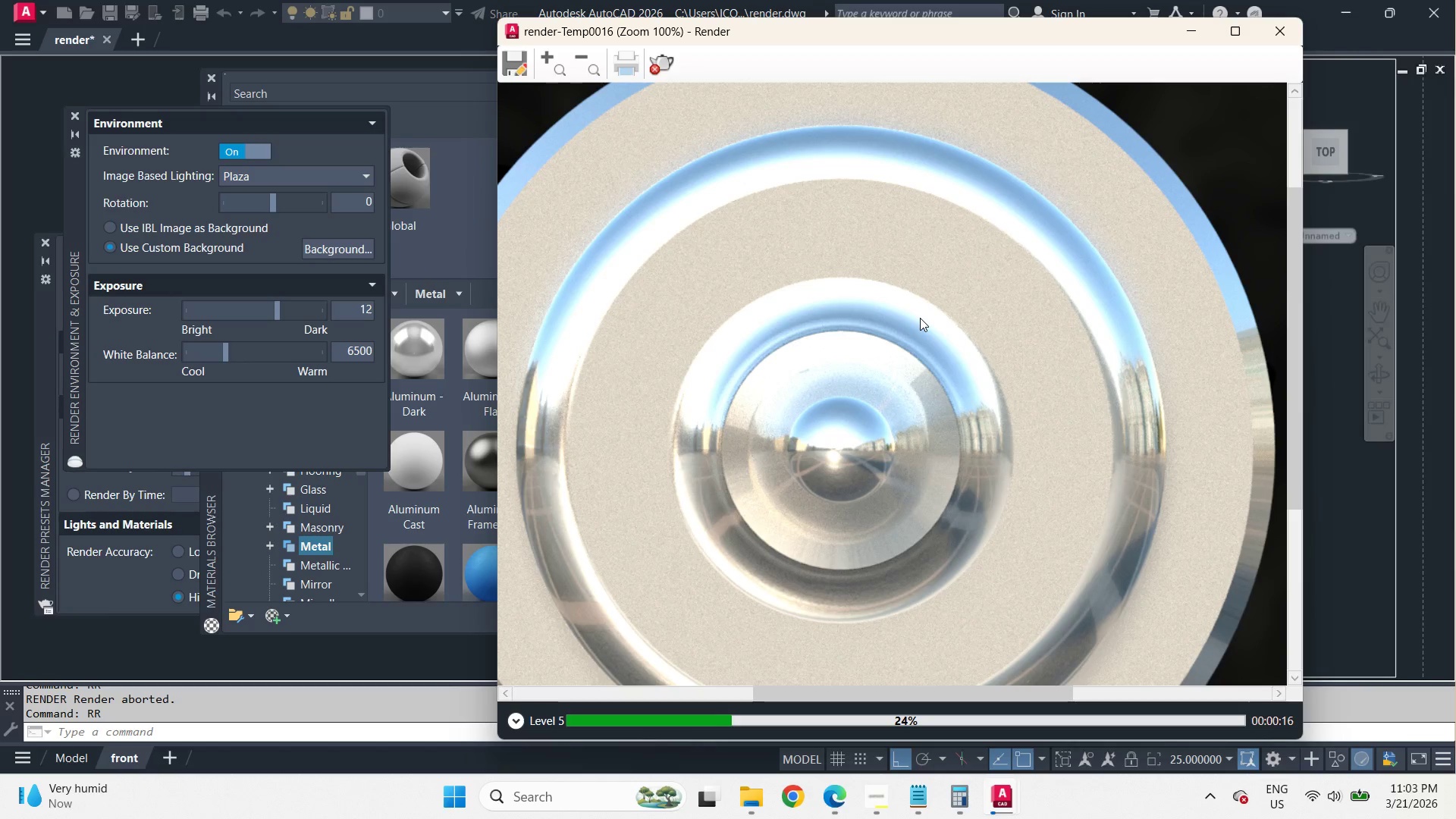 
left_click([470, 228])
 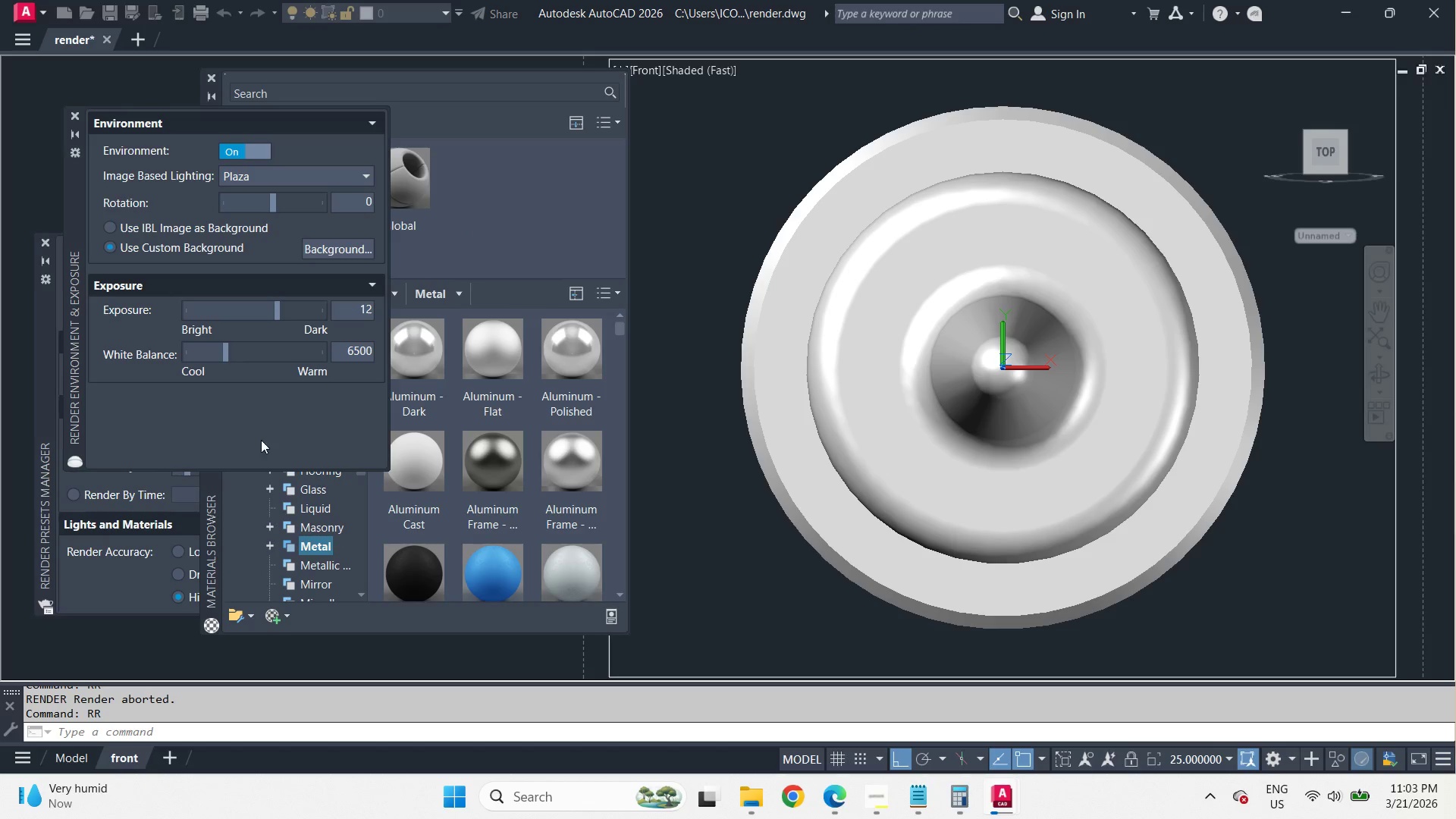 
left_click([205, 488])
 